 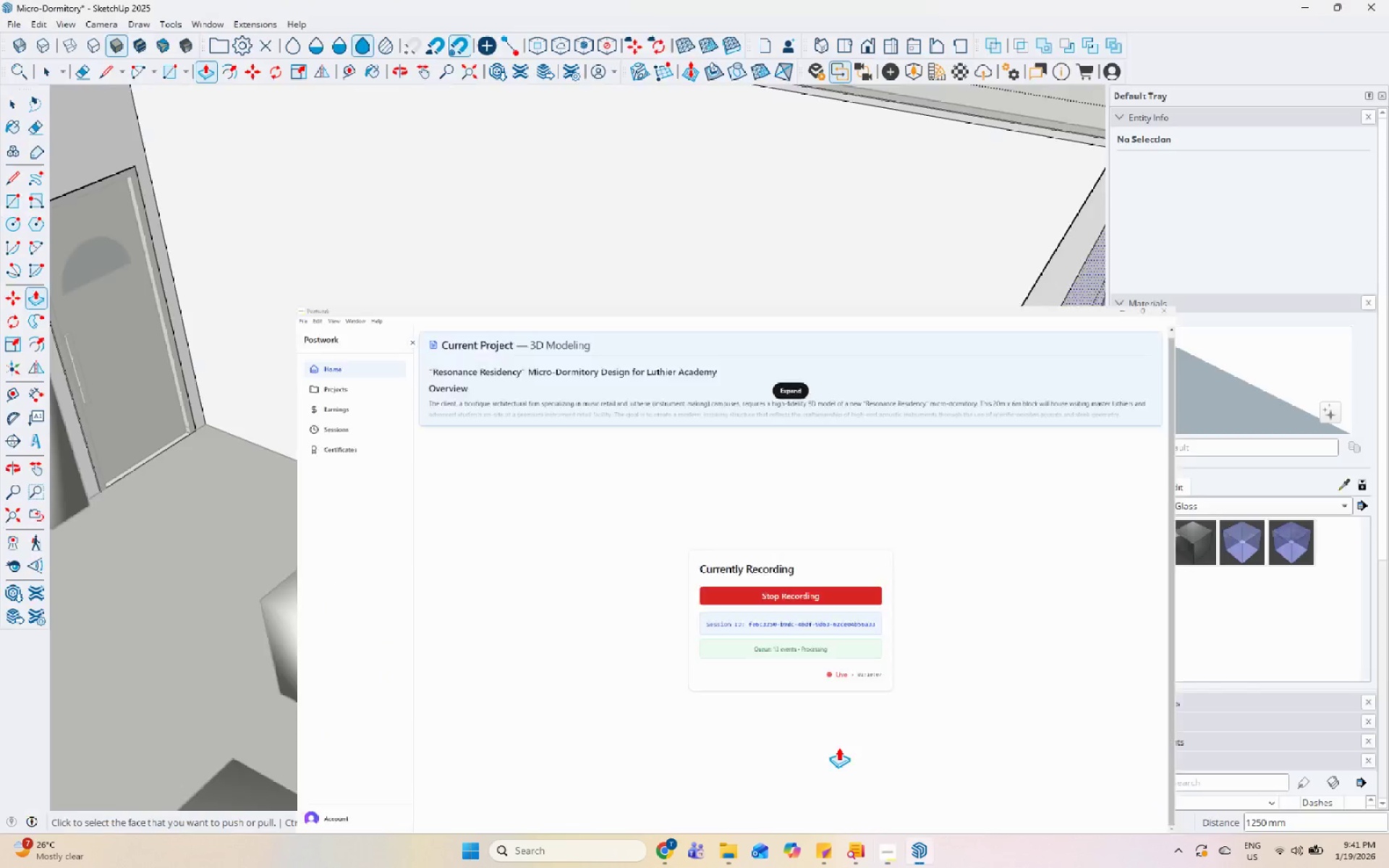 
scroll: coordinate [645, 438], scroll_direction: down, amount: 7.0
 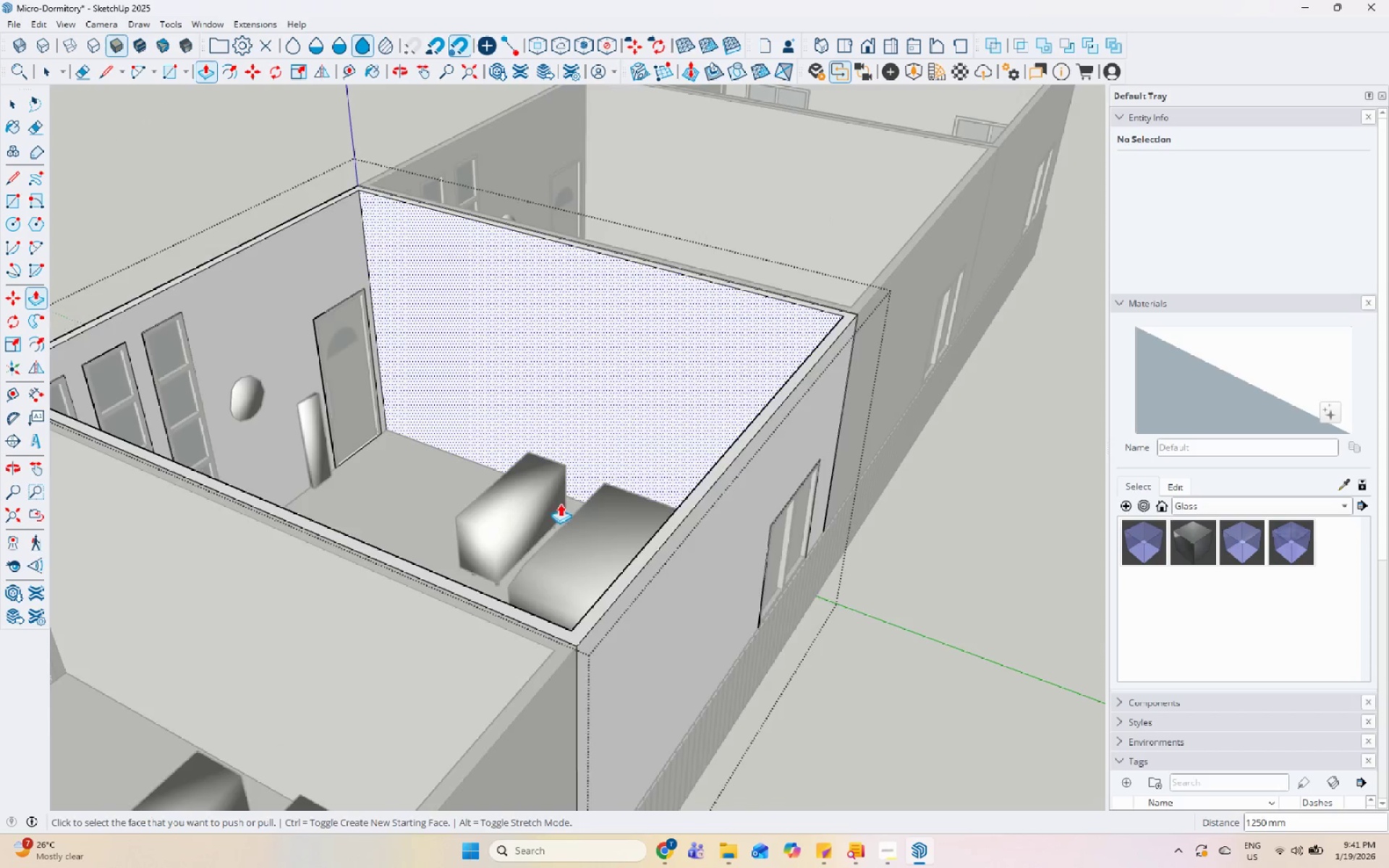 
key(Escape)
 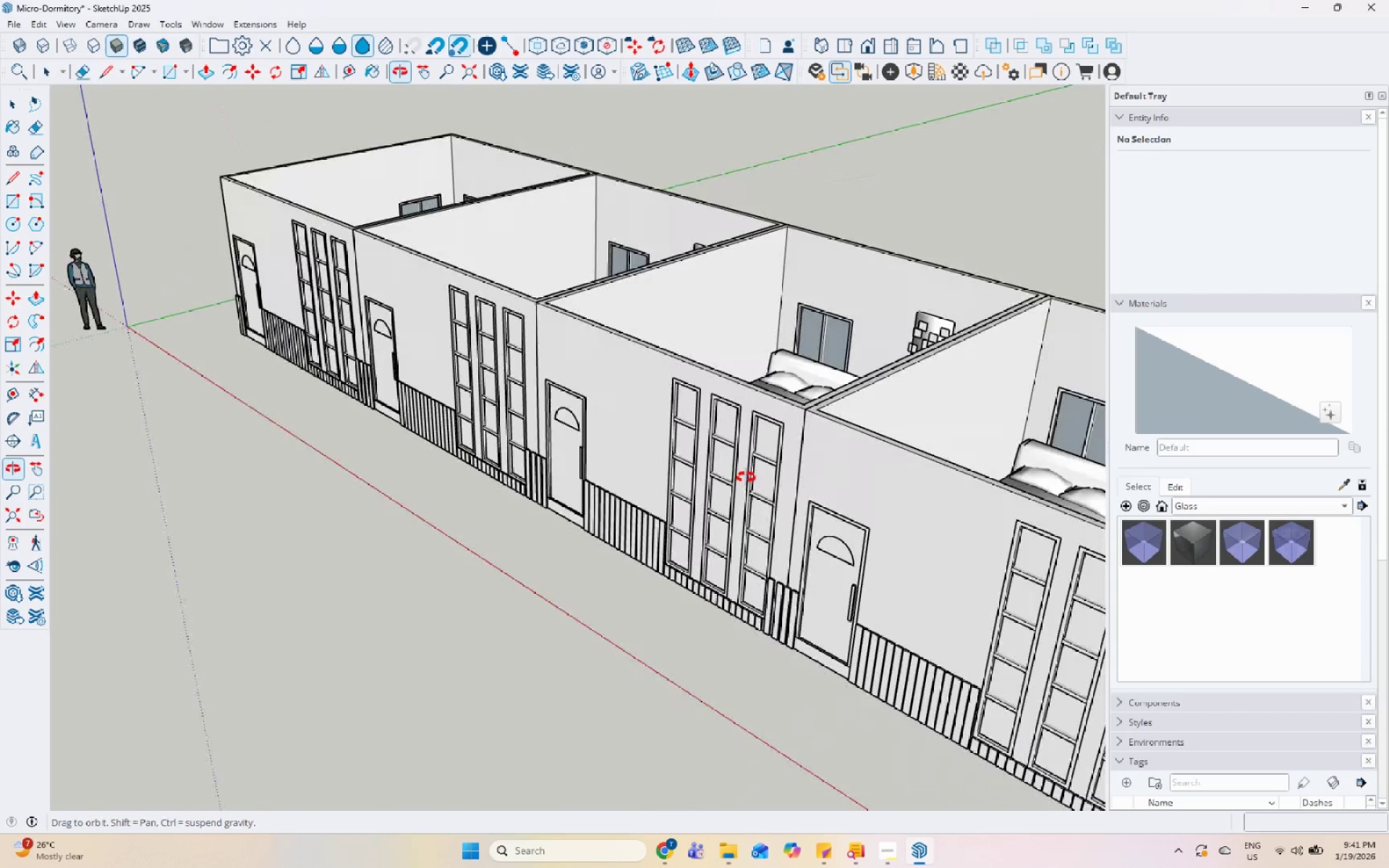 
scroll: coordinate [724, 482], scroll_direction: down, amount: 10.0
 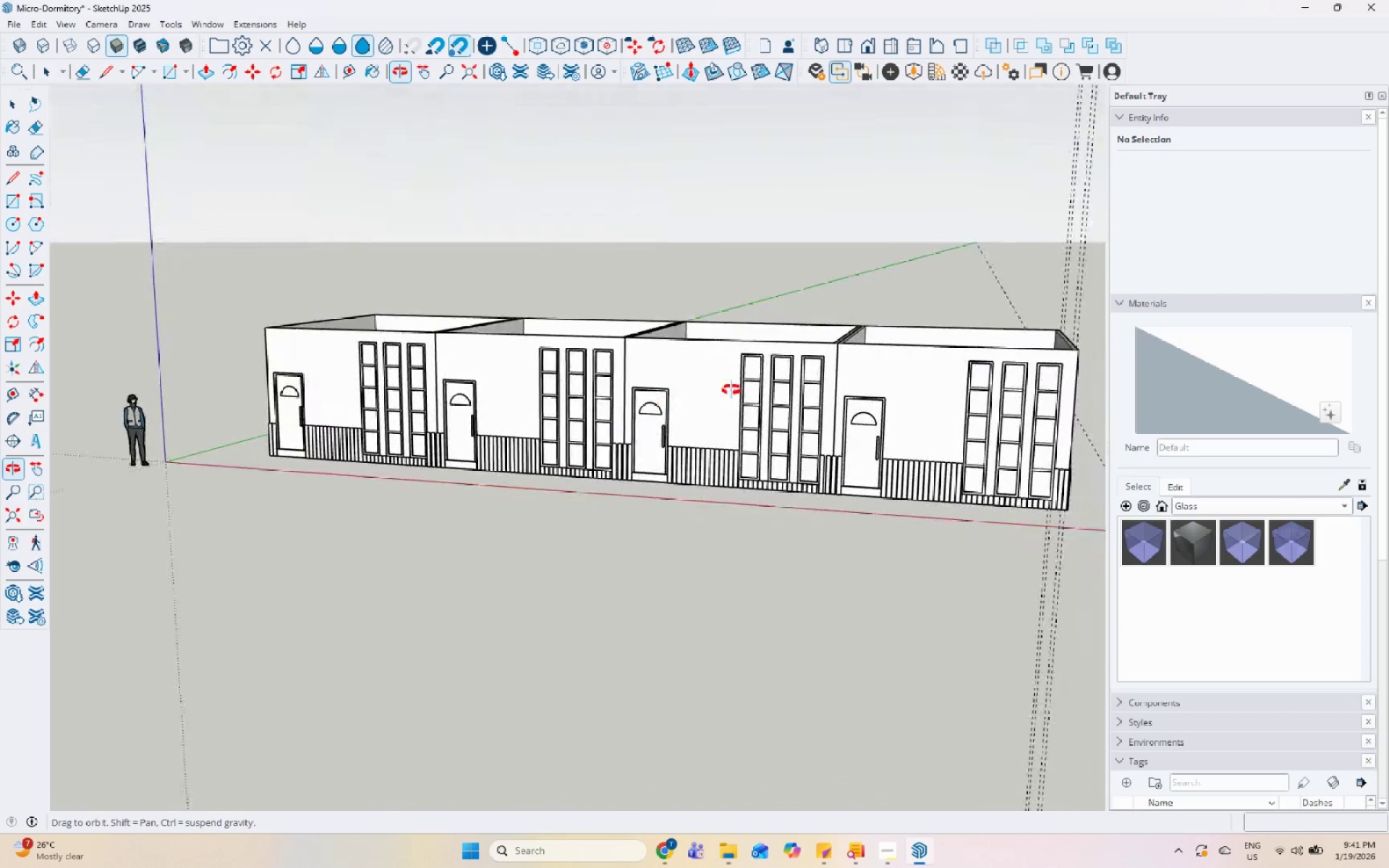 
scroll: coordinate [462, 428], scroll_direction: up, amount: 13.0
 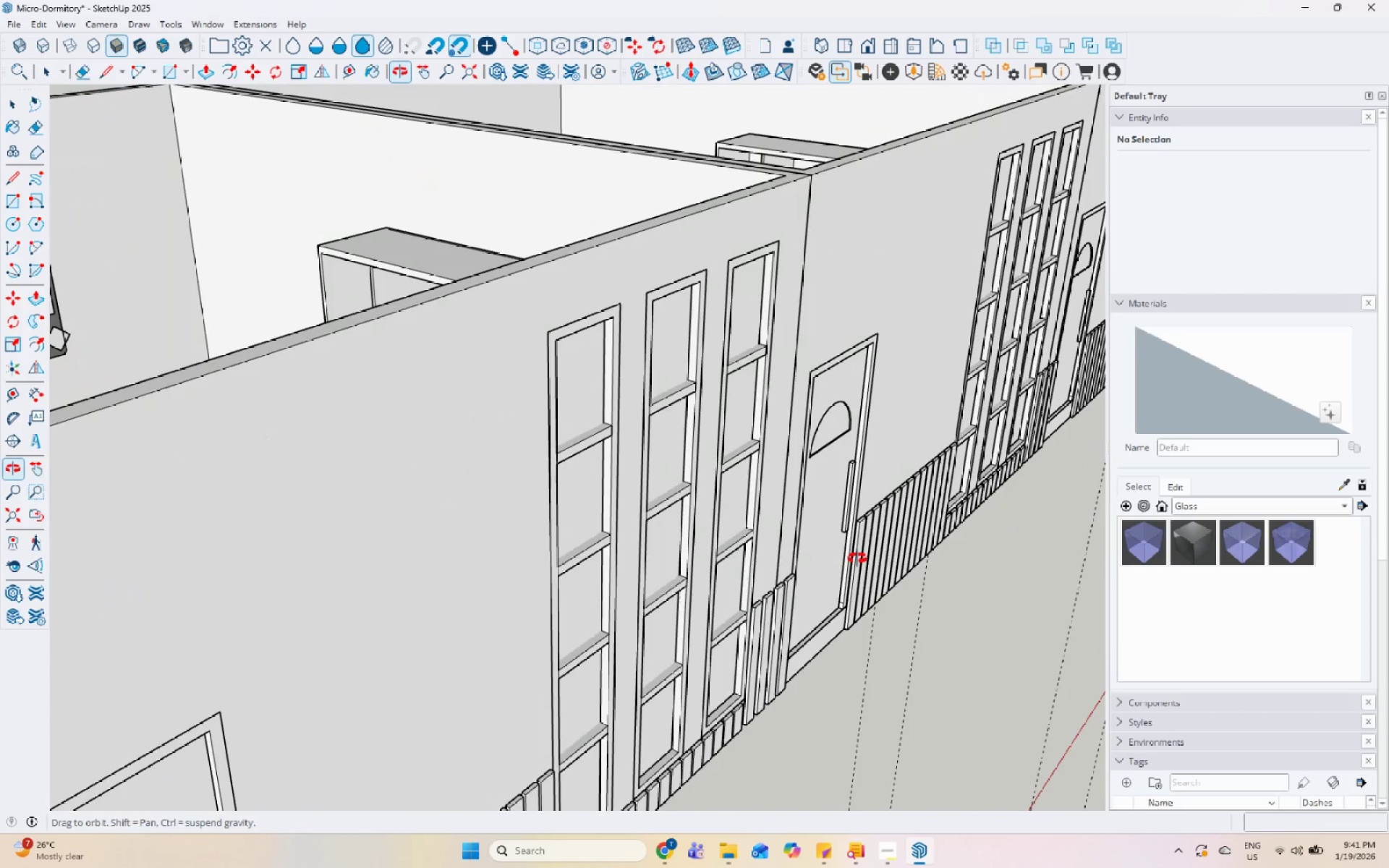 
scroll: coordinate [1247, 552], scroll_direction: down, amount: 13.0
 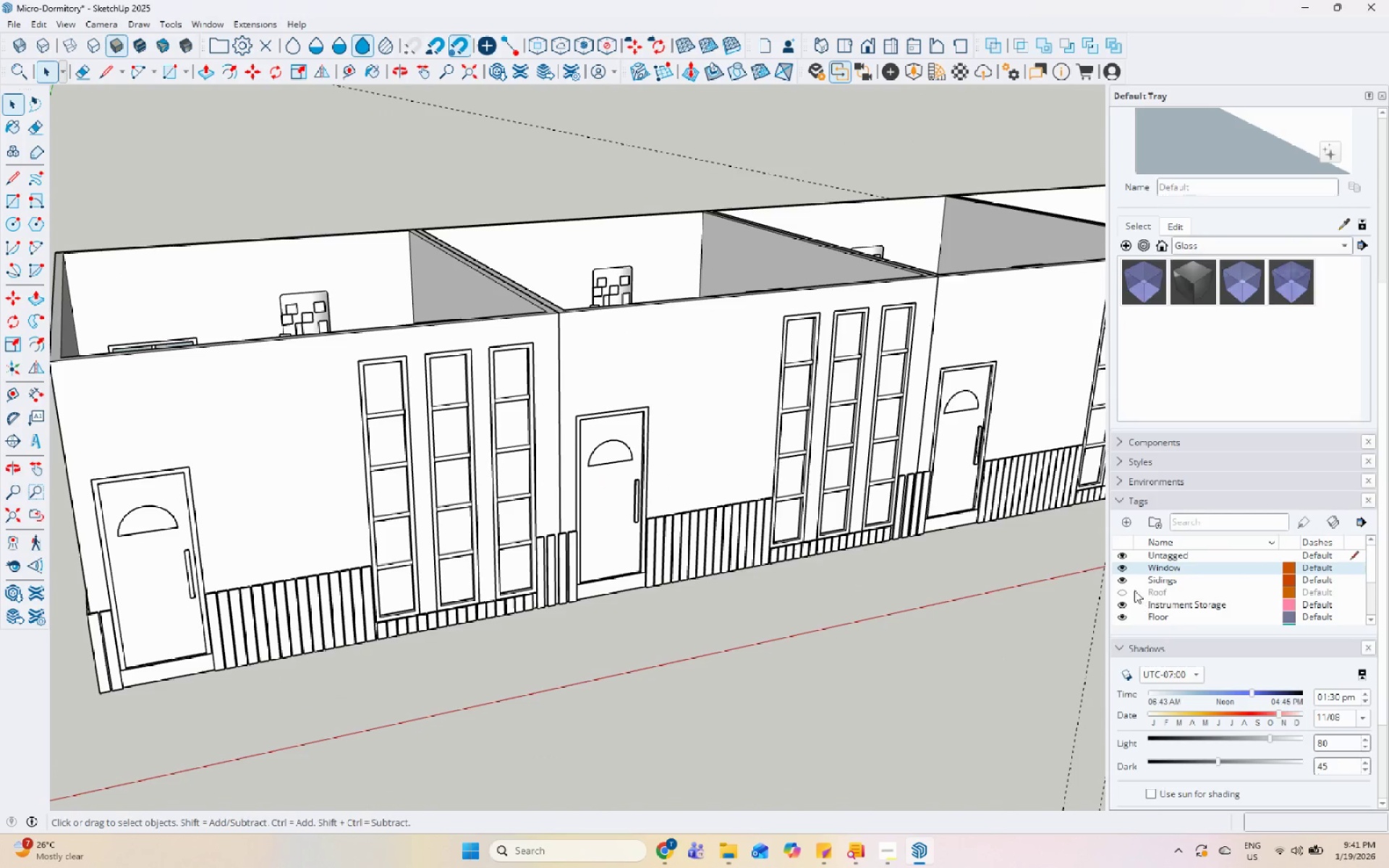 
left_click([1126, 591])
 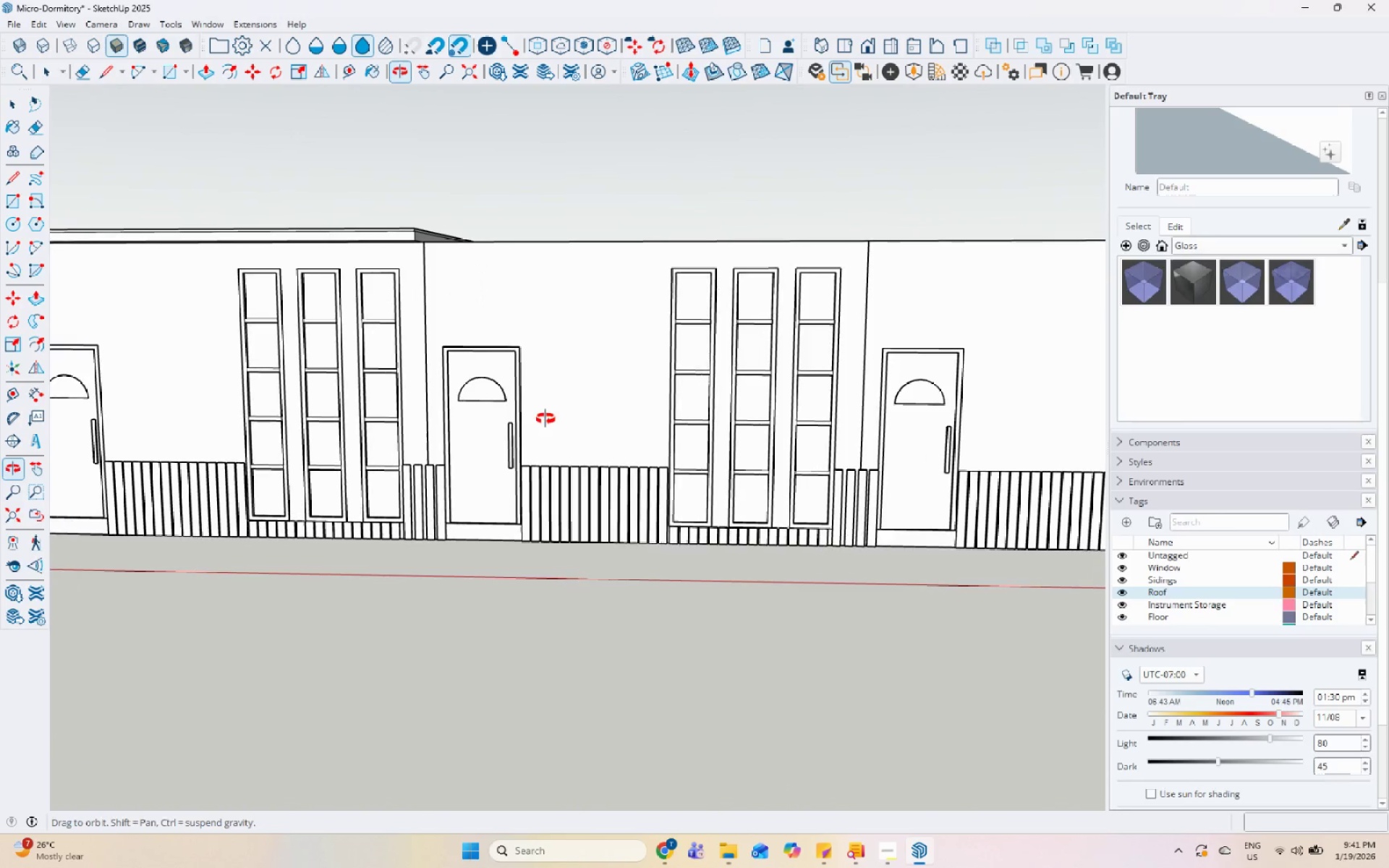 
left_click([419, 238])
 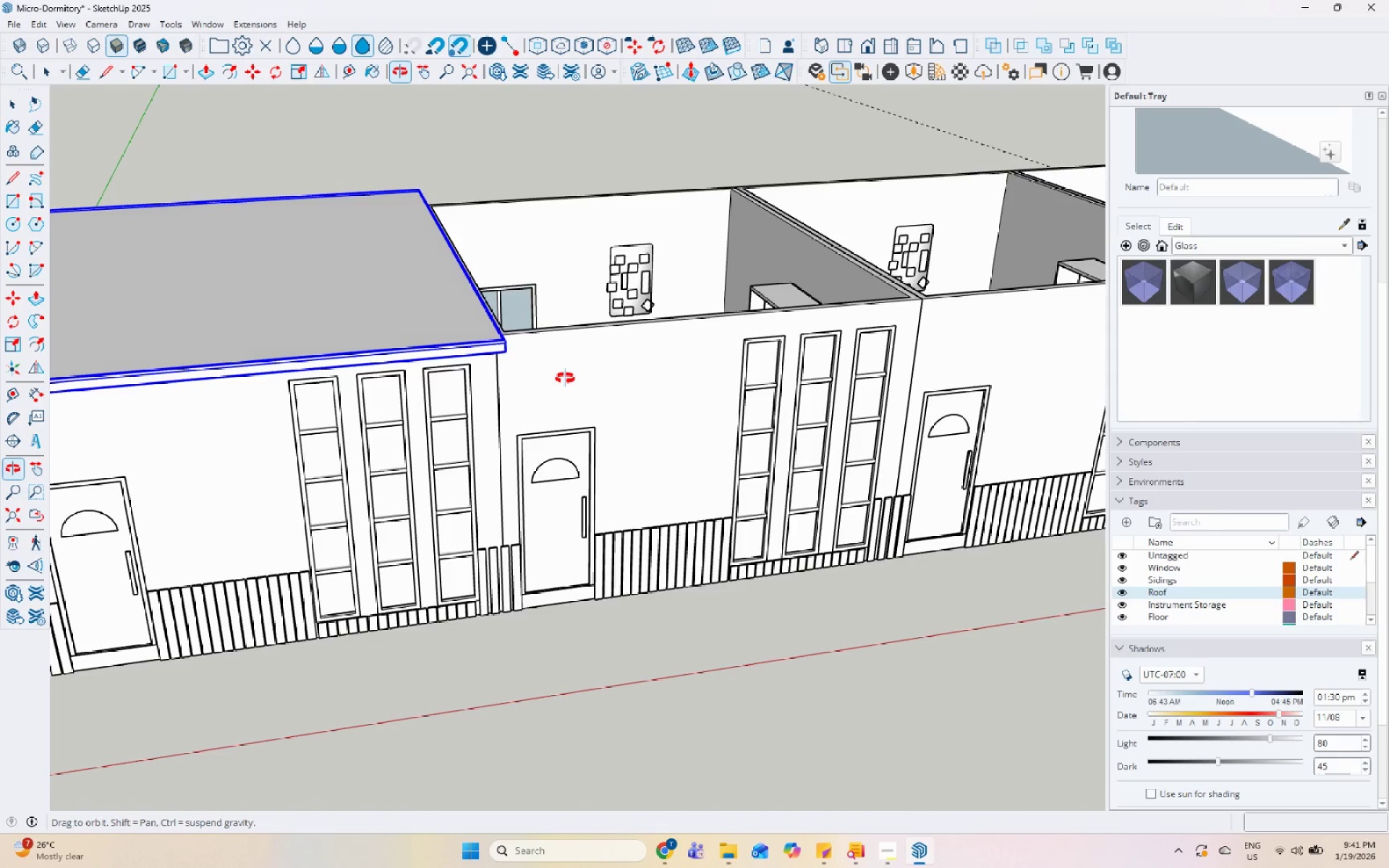 
scroll: coordinate [534, 365], scroll_direction: down, amount: 6.0
 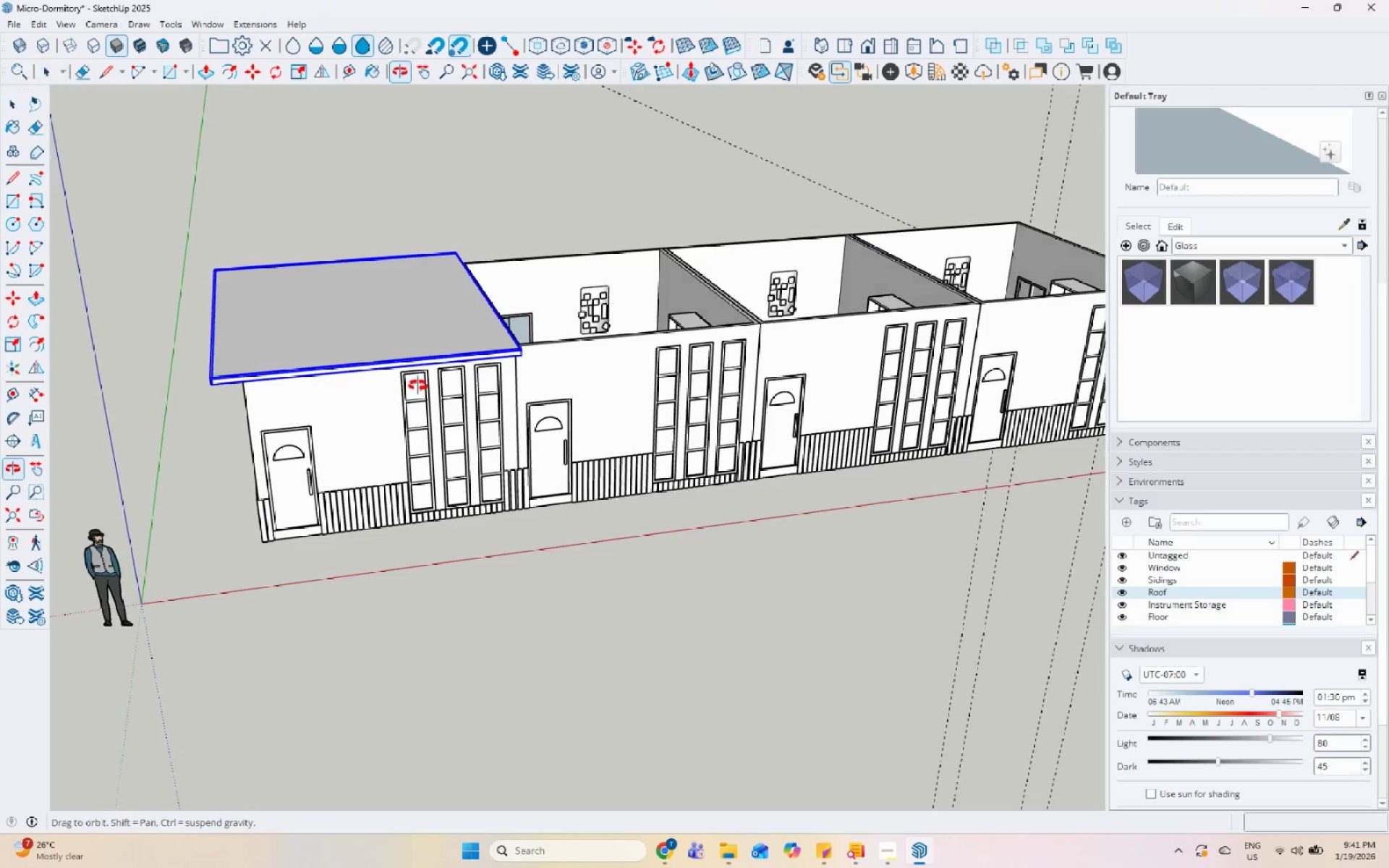 
scroll: coordinate [408, 349], scroll_direction: up, amount: 13.0
 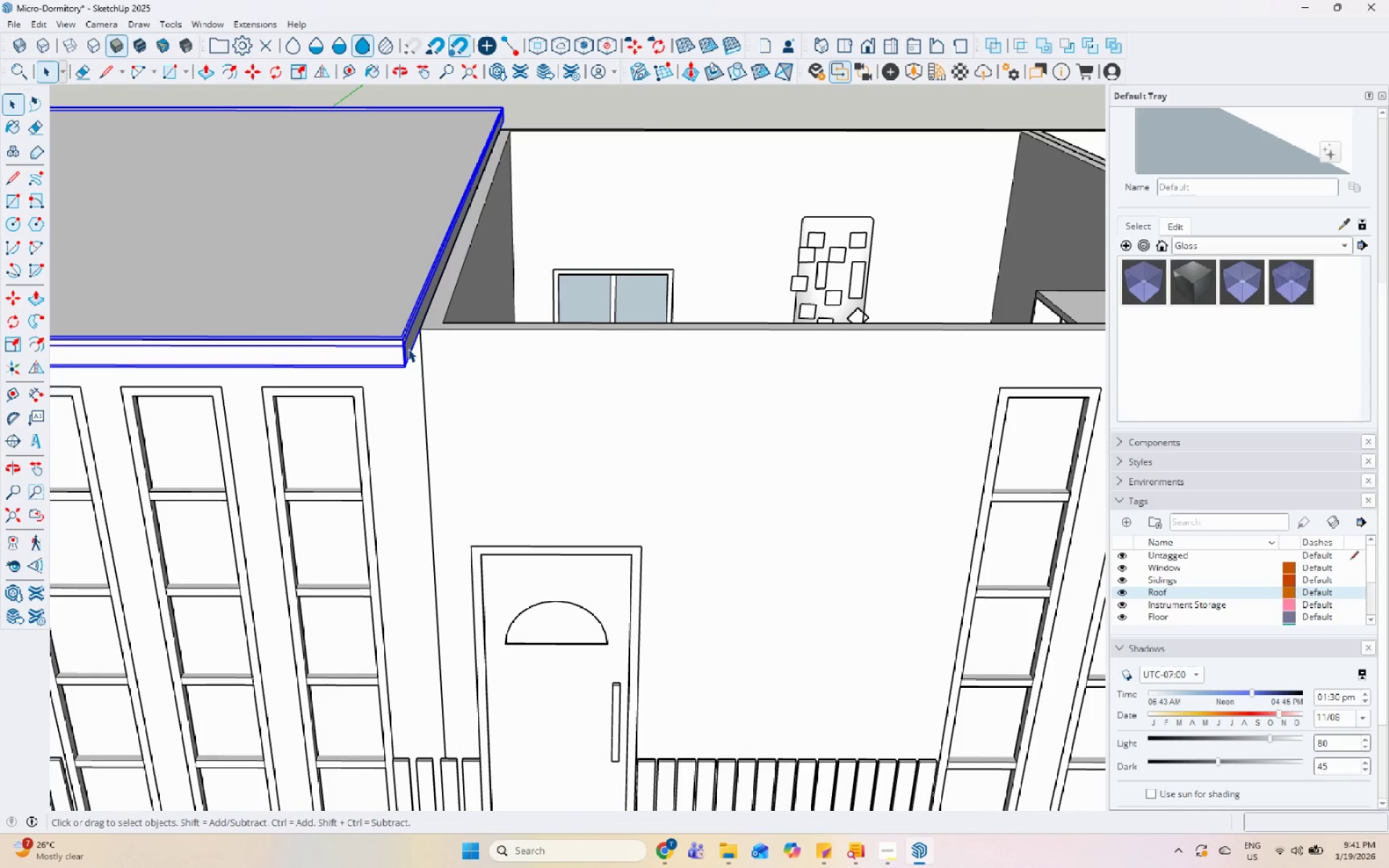 
scroll: coordinate [245, 371], scroll_direction: down, amount: 6.0
 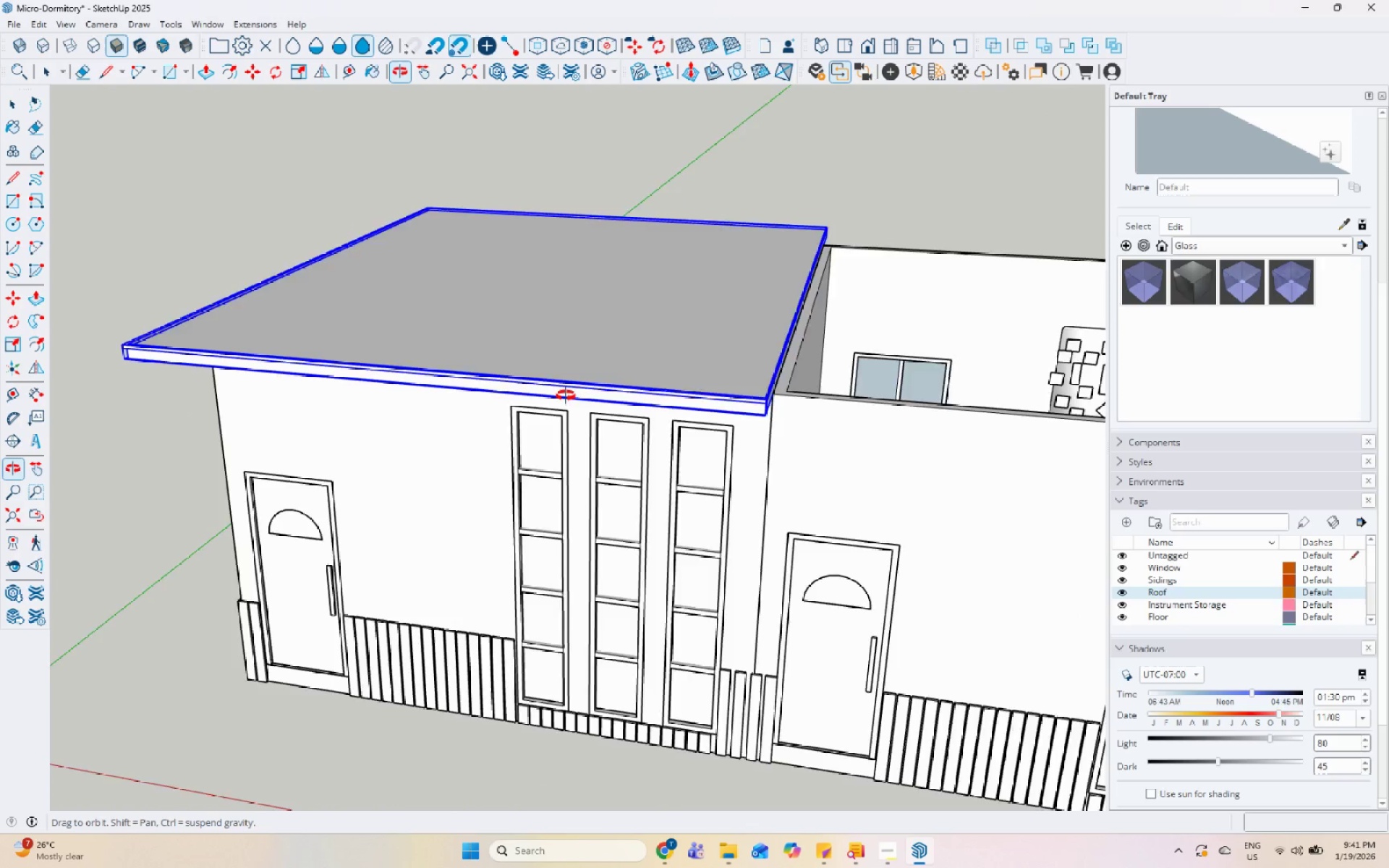 
scroll: coordinate [613, 388], scroll_direction: up, amount: 14.0
 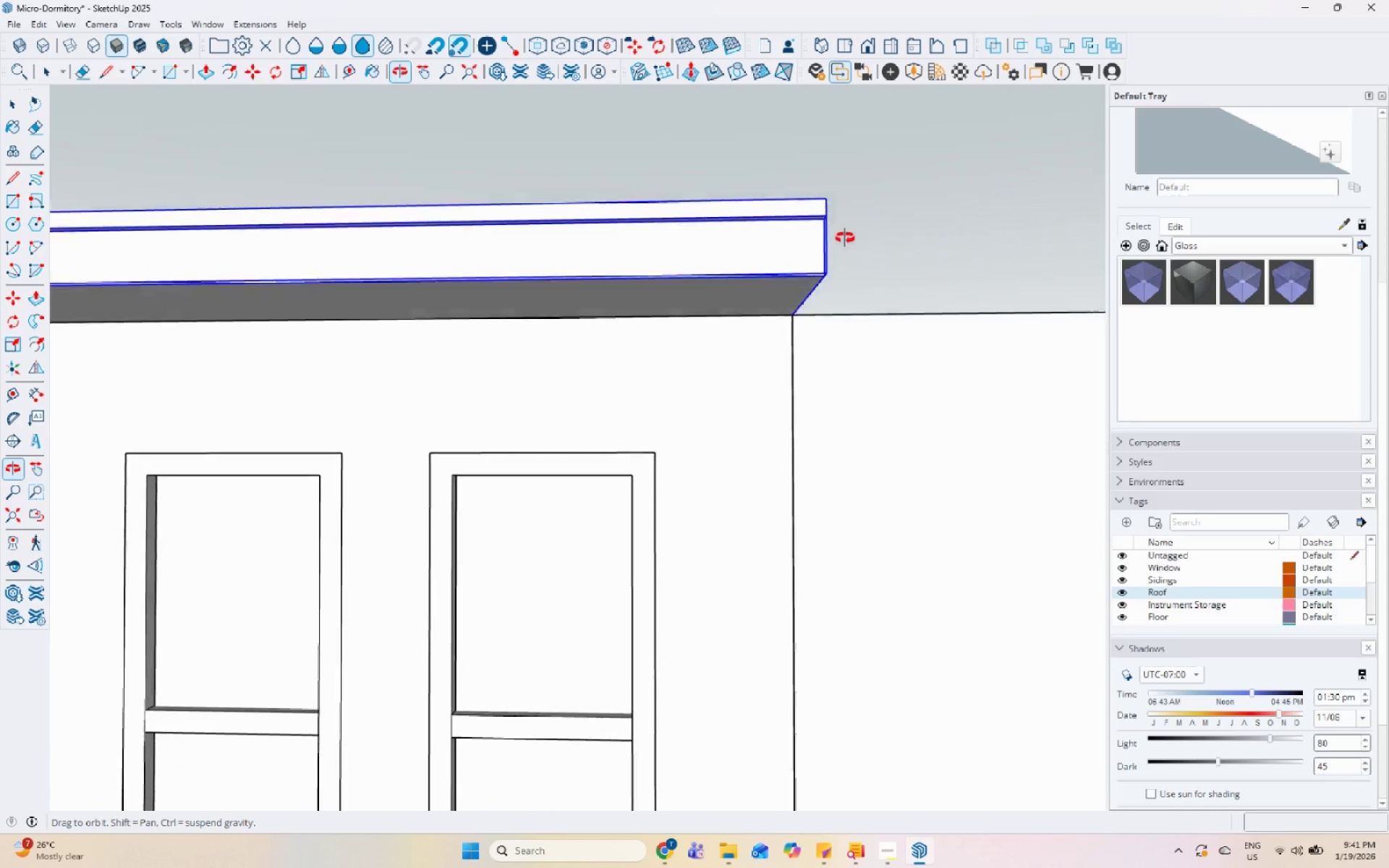 
scroll: coordinate [781, 349], scroll_direction: down, amount: 5.0
 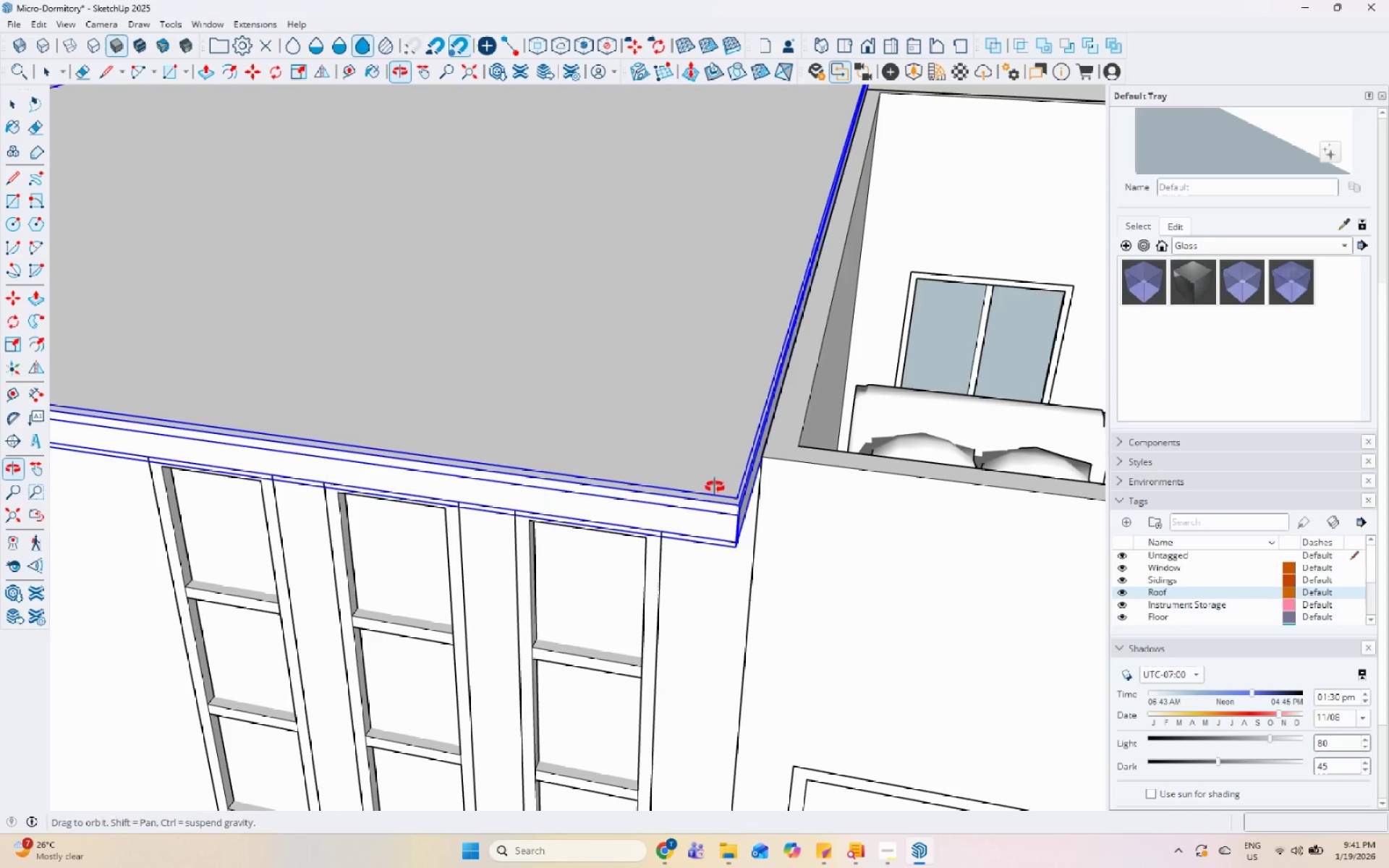 
key(M)
 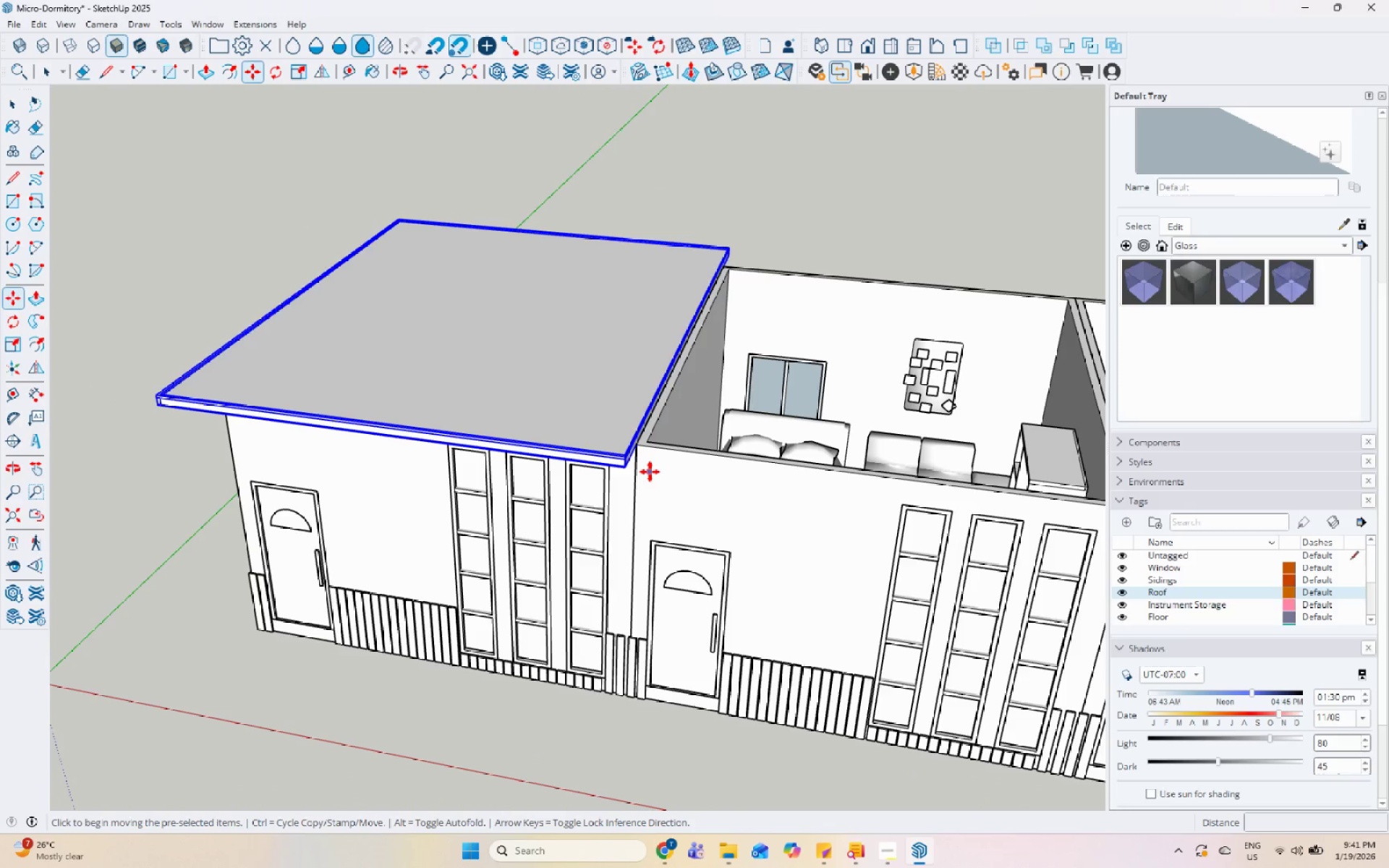 
scroll: coordinate [352, 426], scroll_direction: down, amount: 21.0
 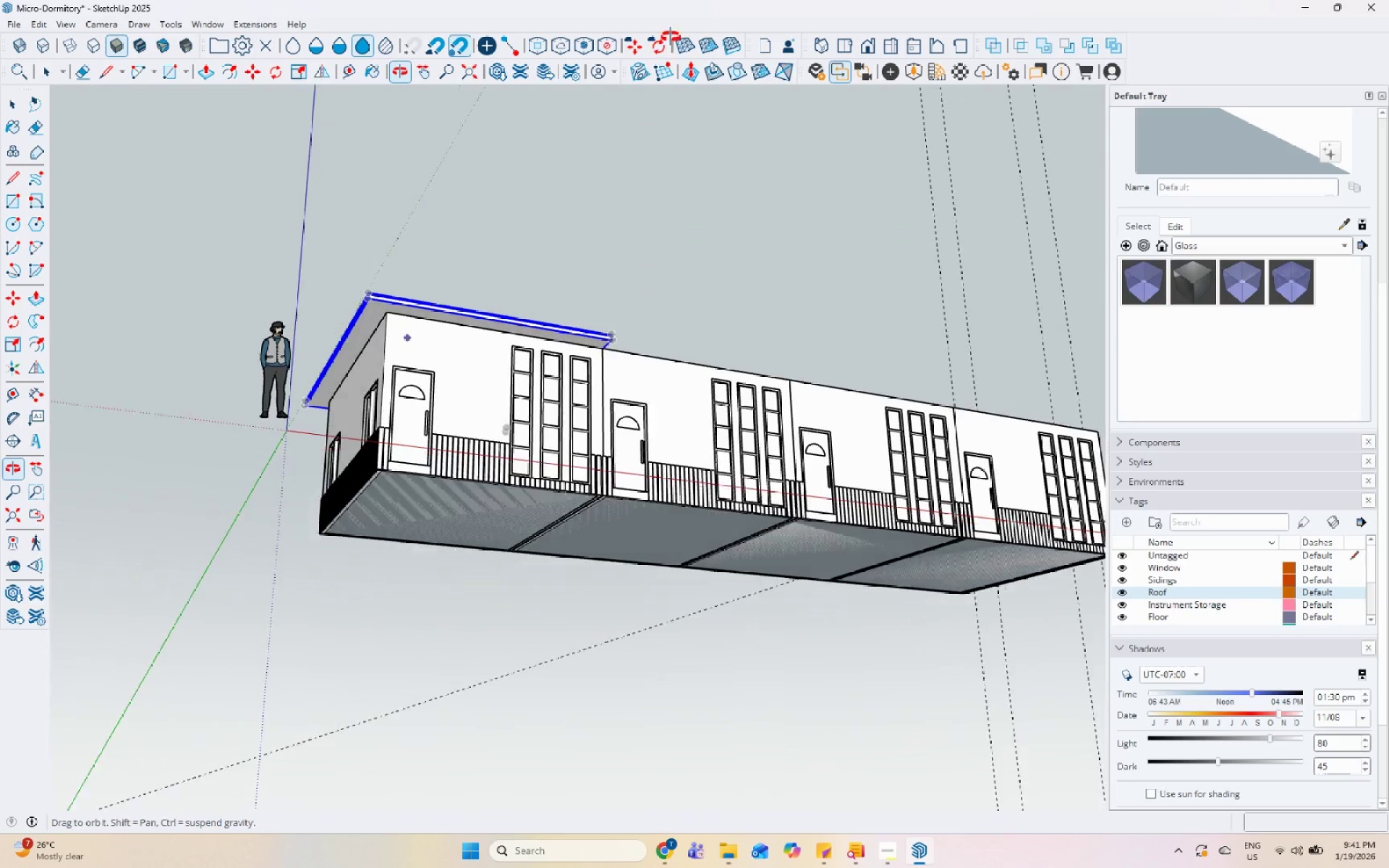 
scroll: coordinate [339, 346], scroll_direction: up, amount: 13.0
 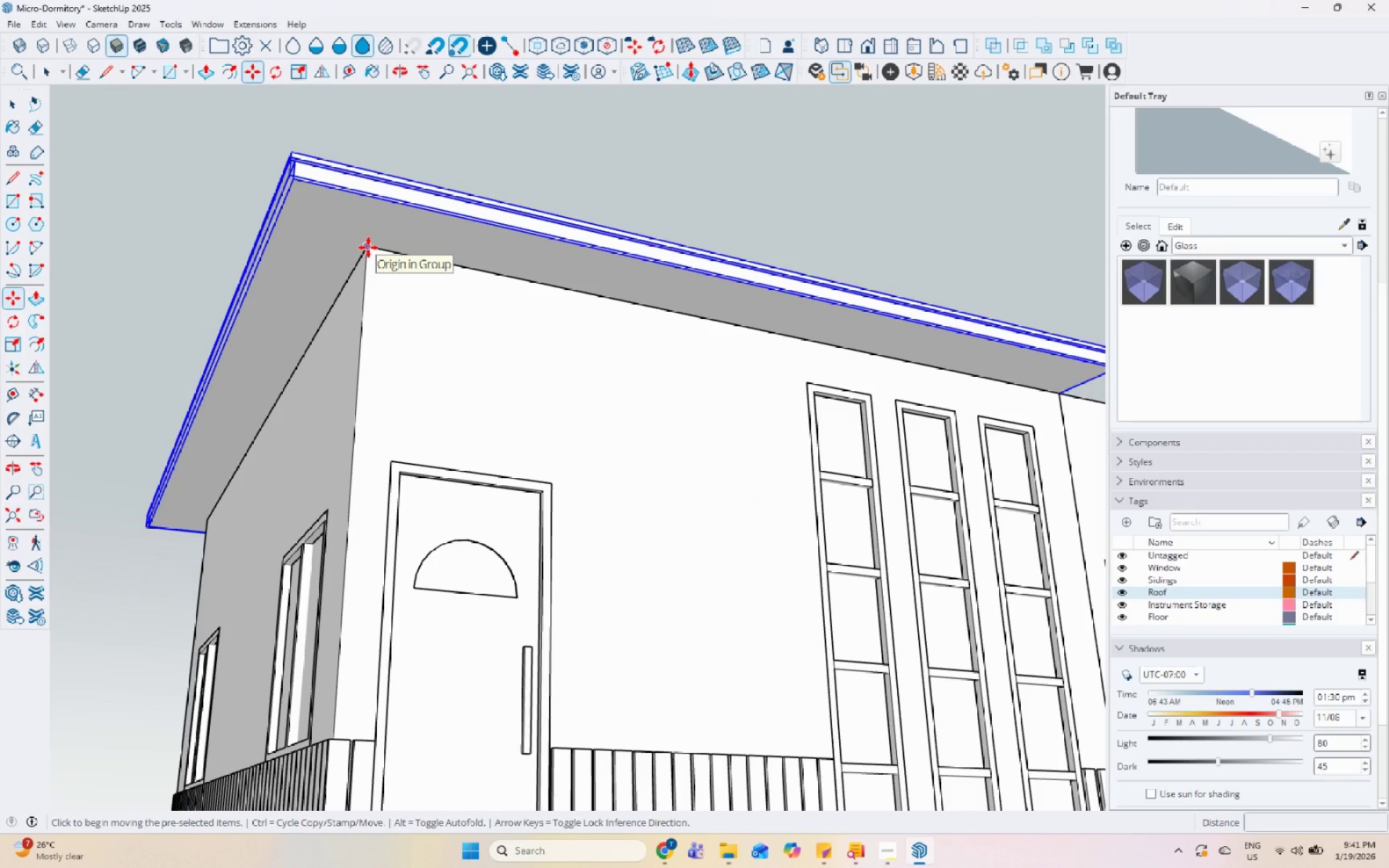 
key(Control+ControlLeft)
 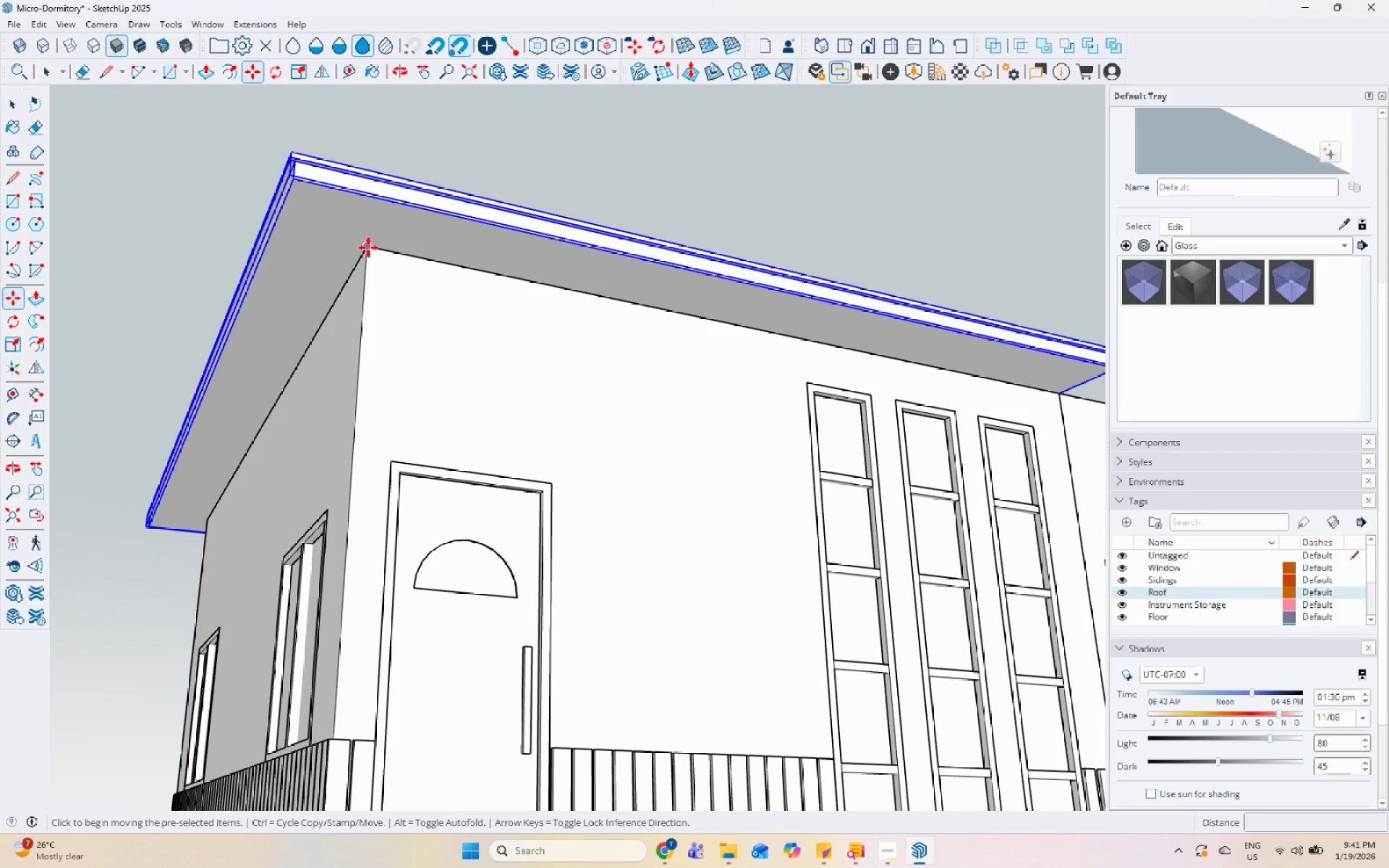 
left_click([368, 247])
 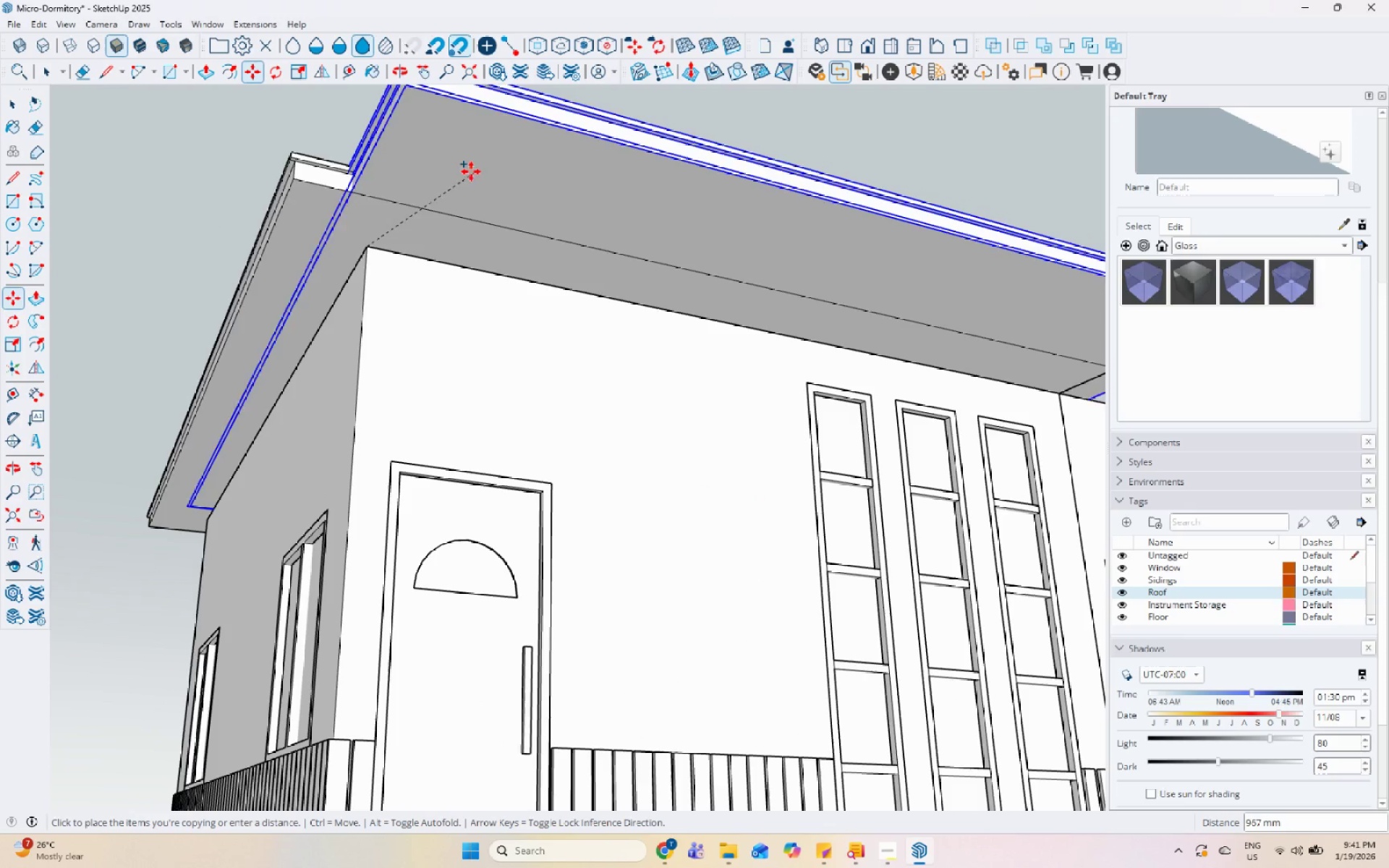 
key(Escape)
 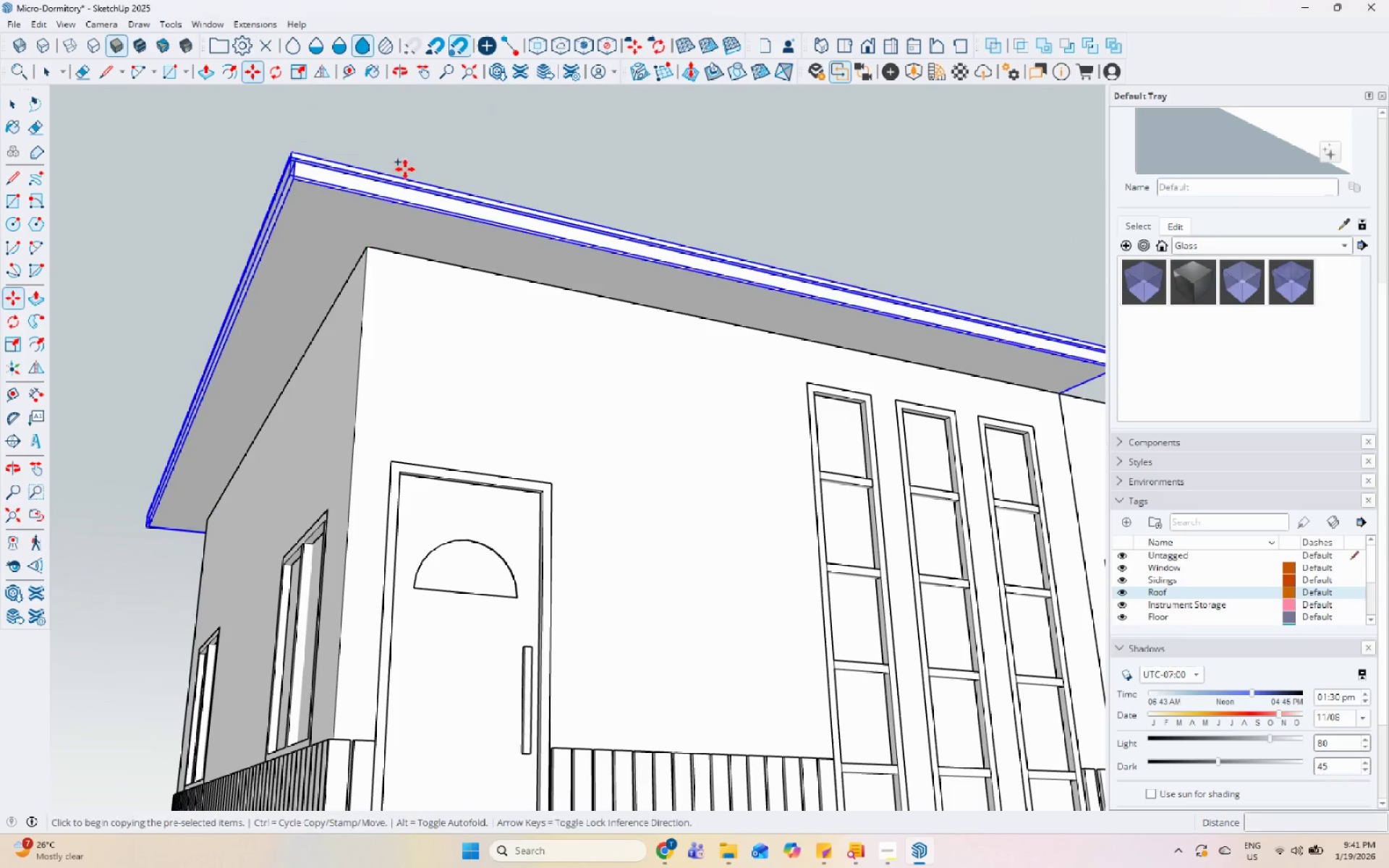 
key(Space)
 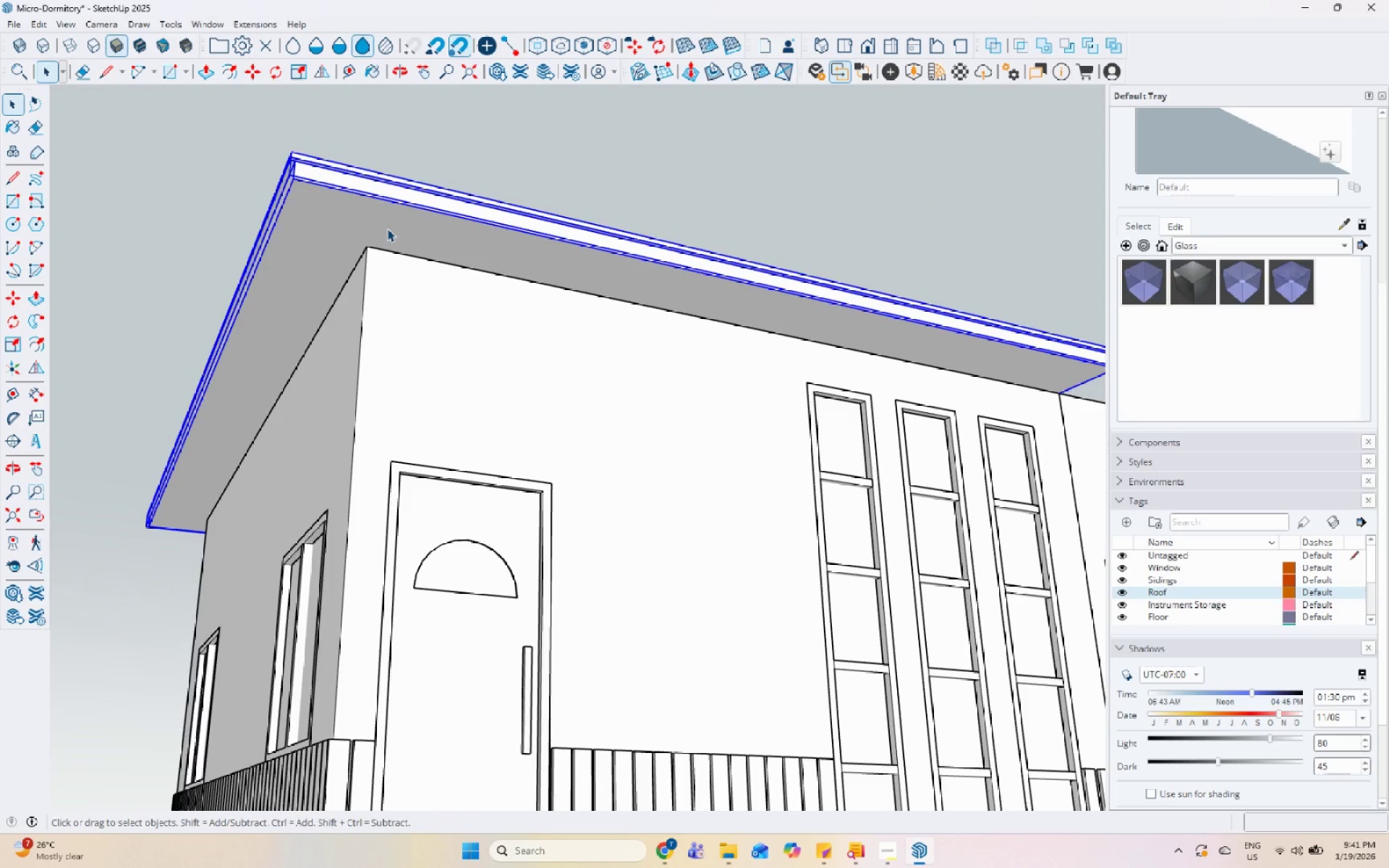 
double_click([387, 229])
 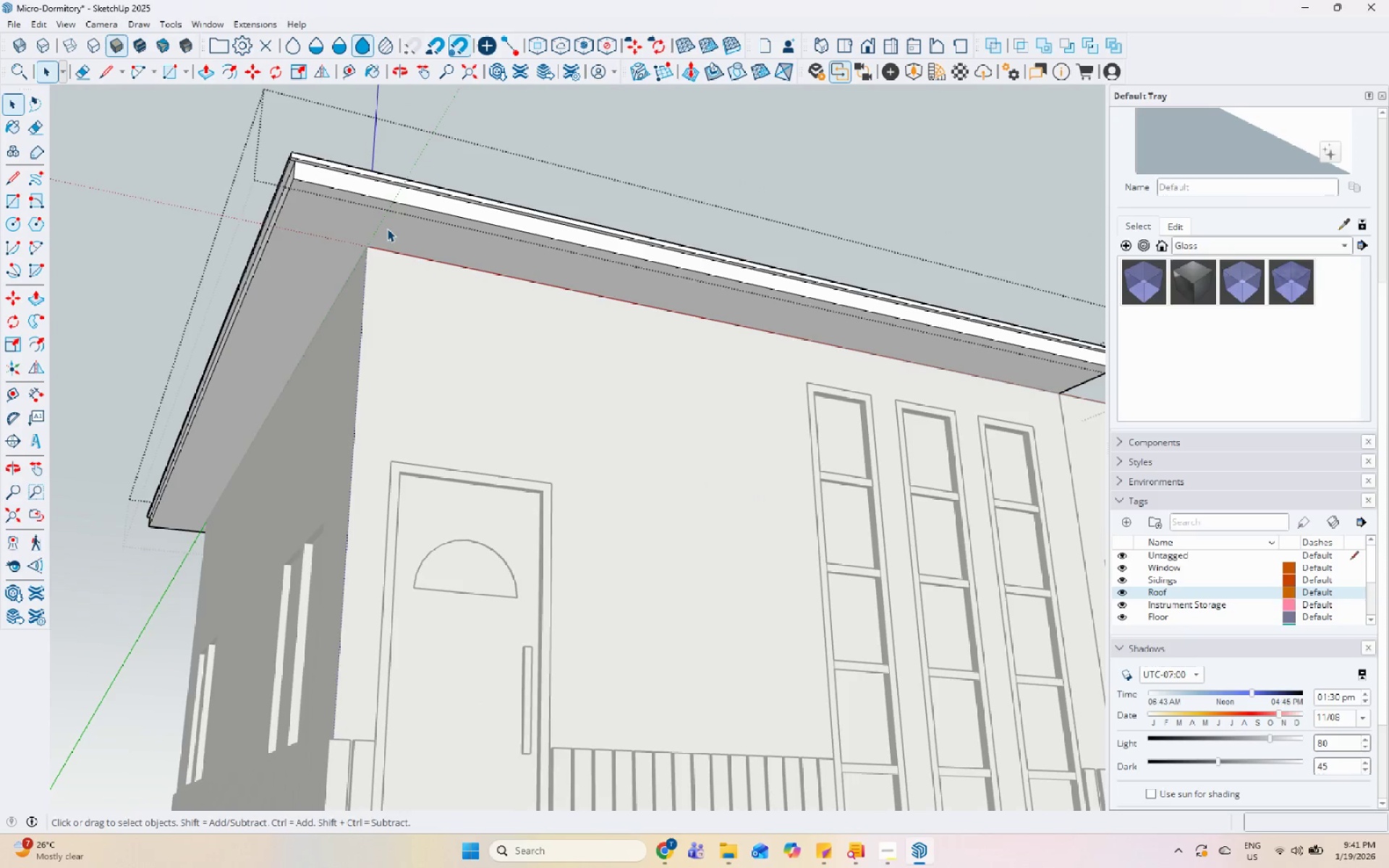 
triple_click([387, 229])
 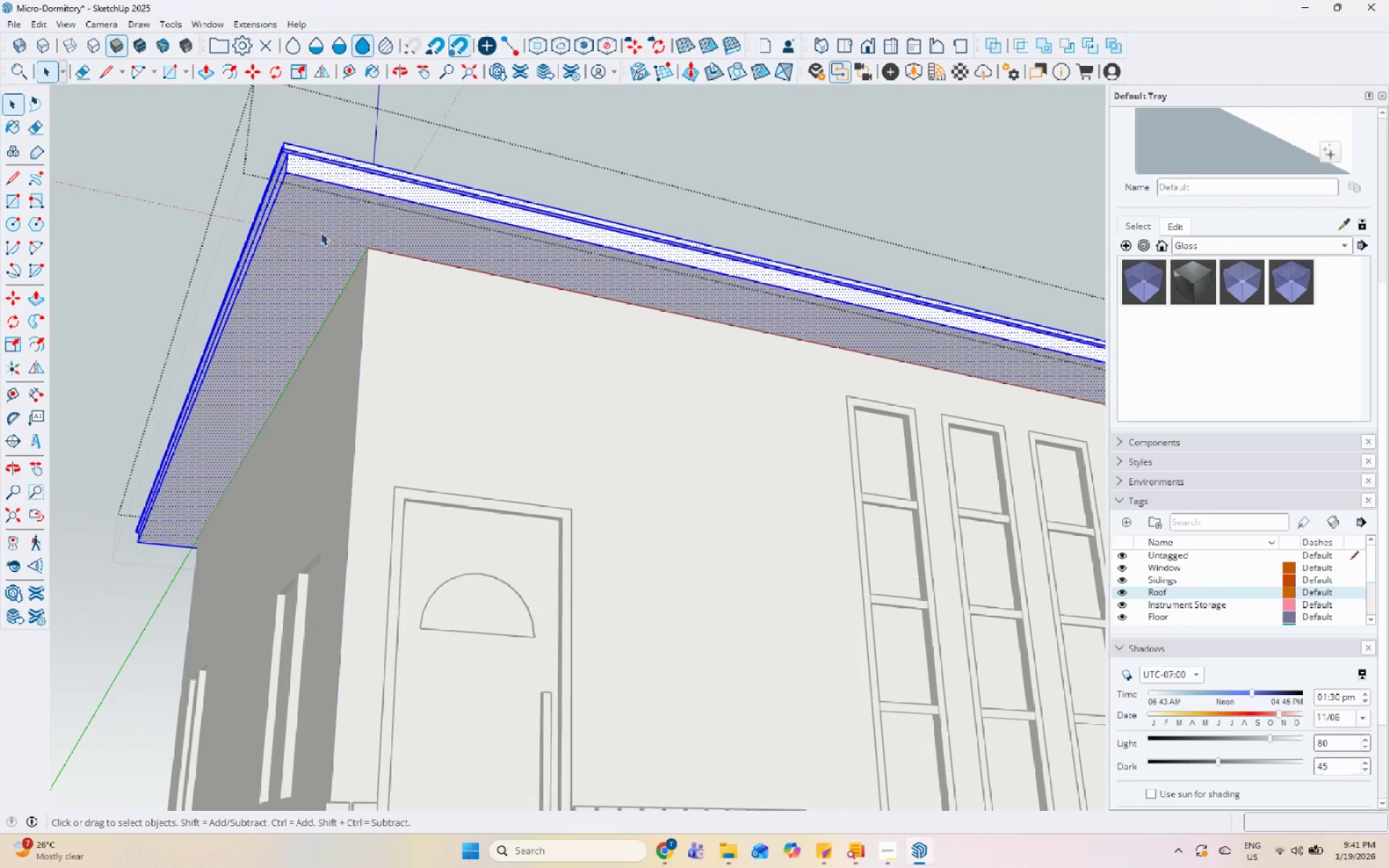 
scroll: coordinate [213, 595], scroll_direction: up, amount: 4.0
 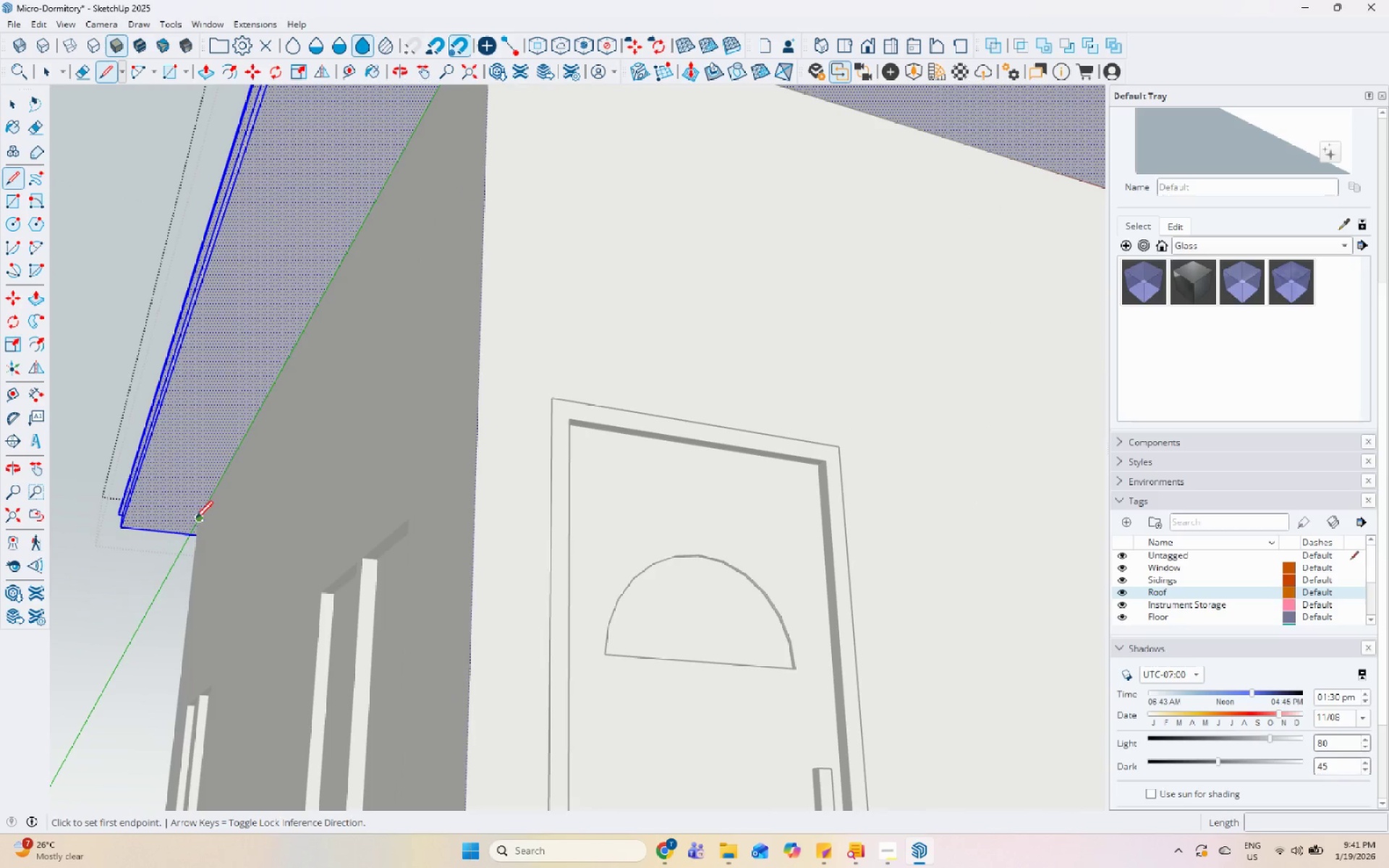 
left_click([195, 519])
 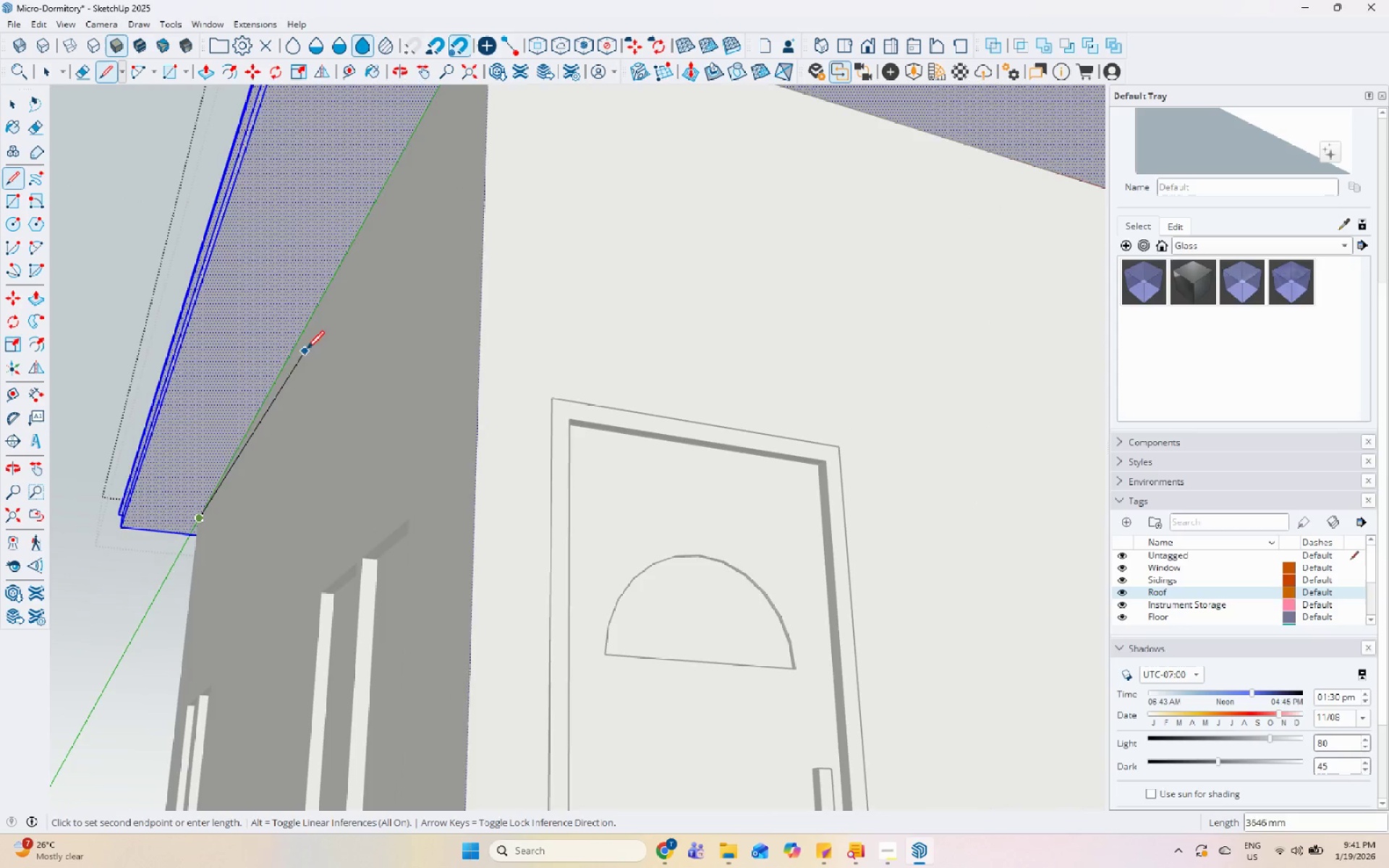 
scroll: coordinate [227, 465], scroll_direction: down, amount: 5.0
 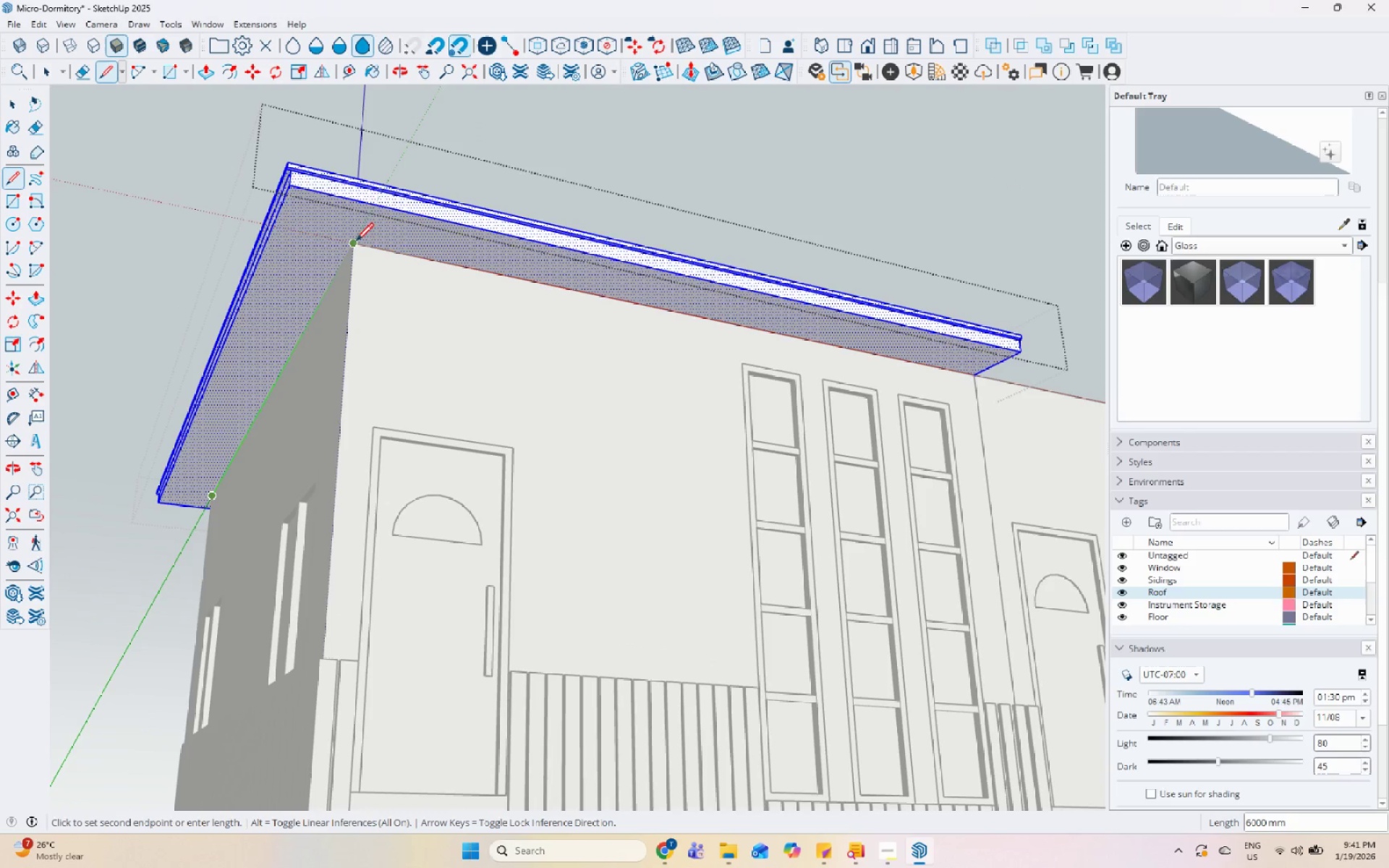 
left_click([356, 242])
 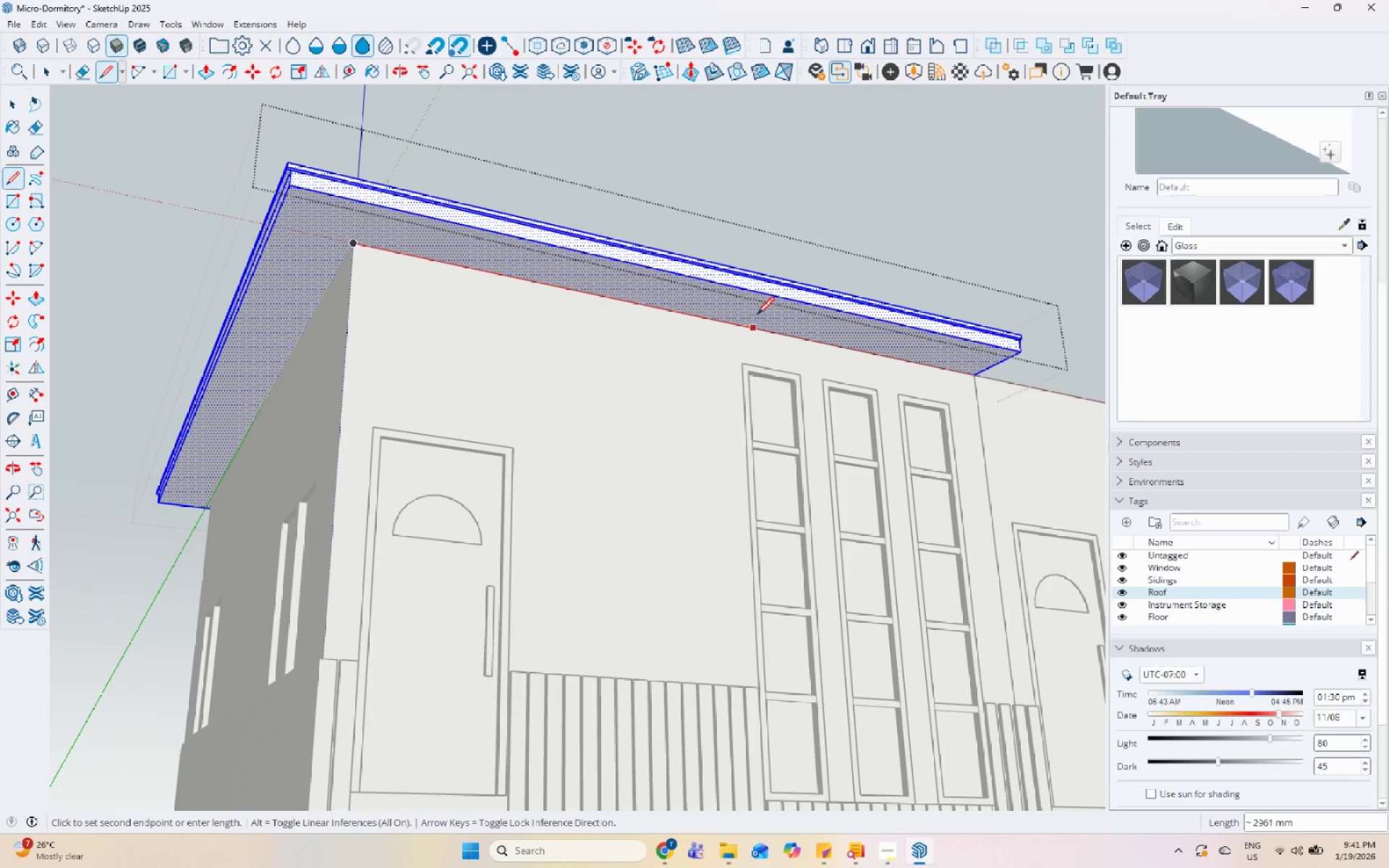 
left_click([778, 323])
 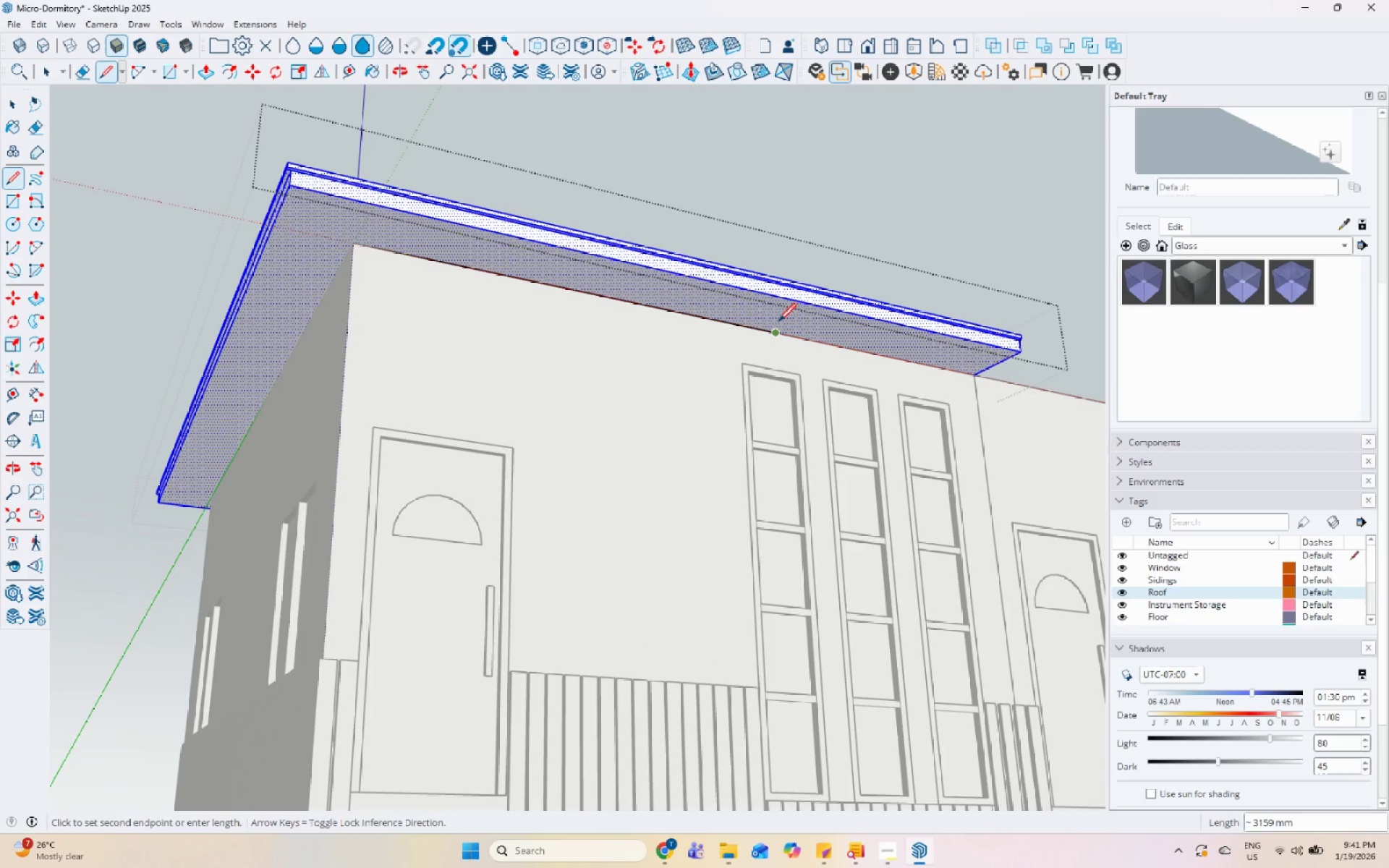 
key(Space)
 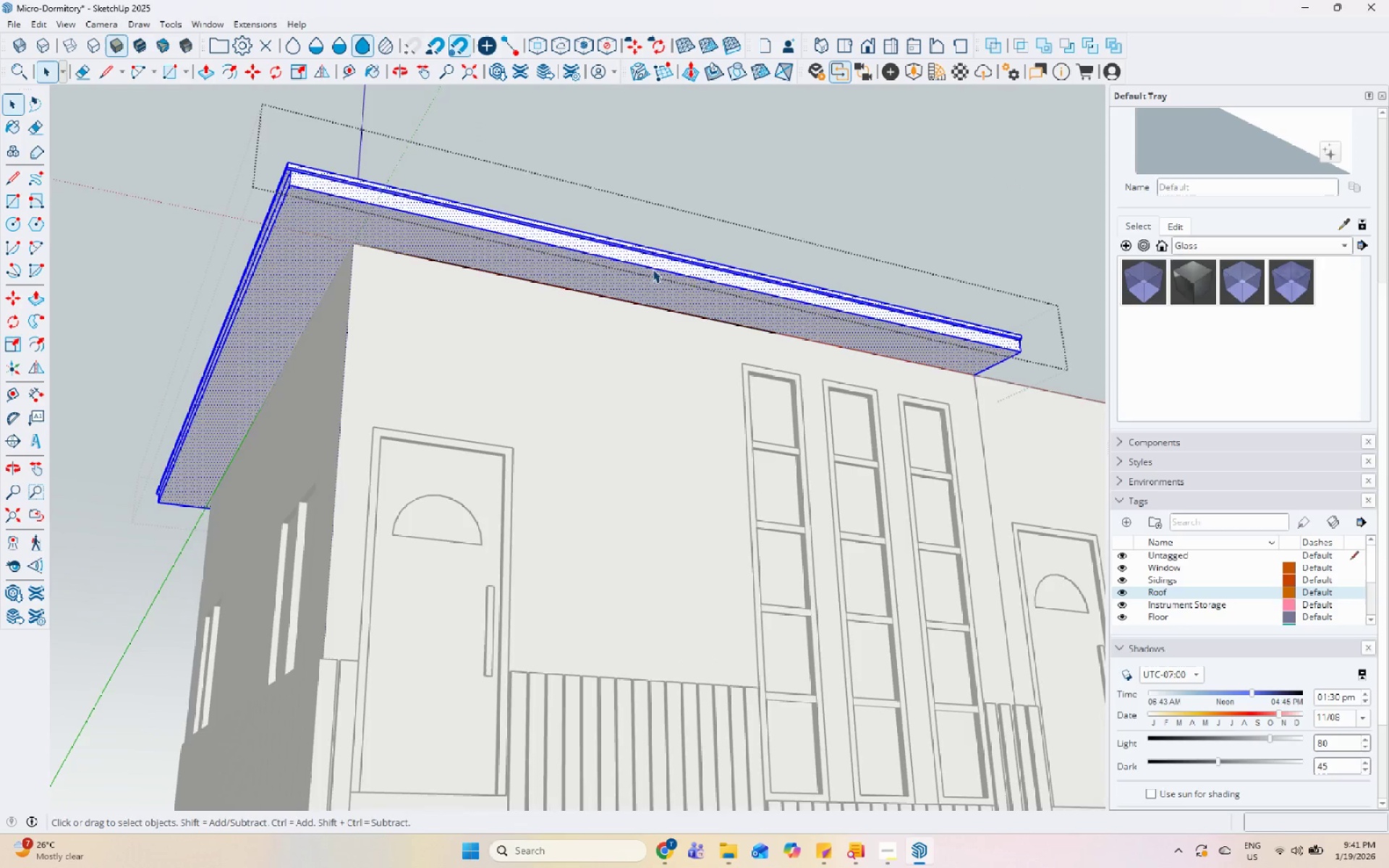 
key(Escape)
 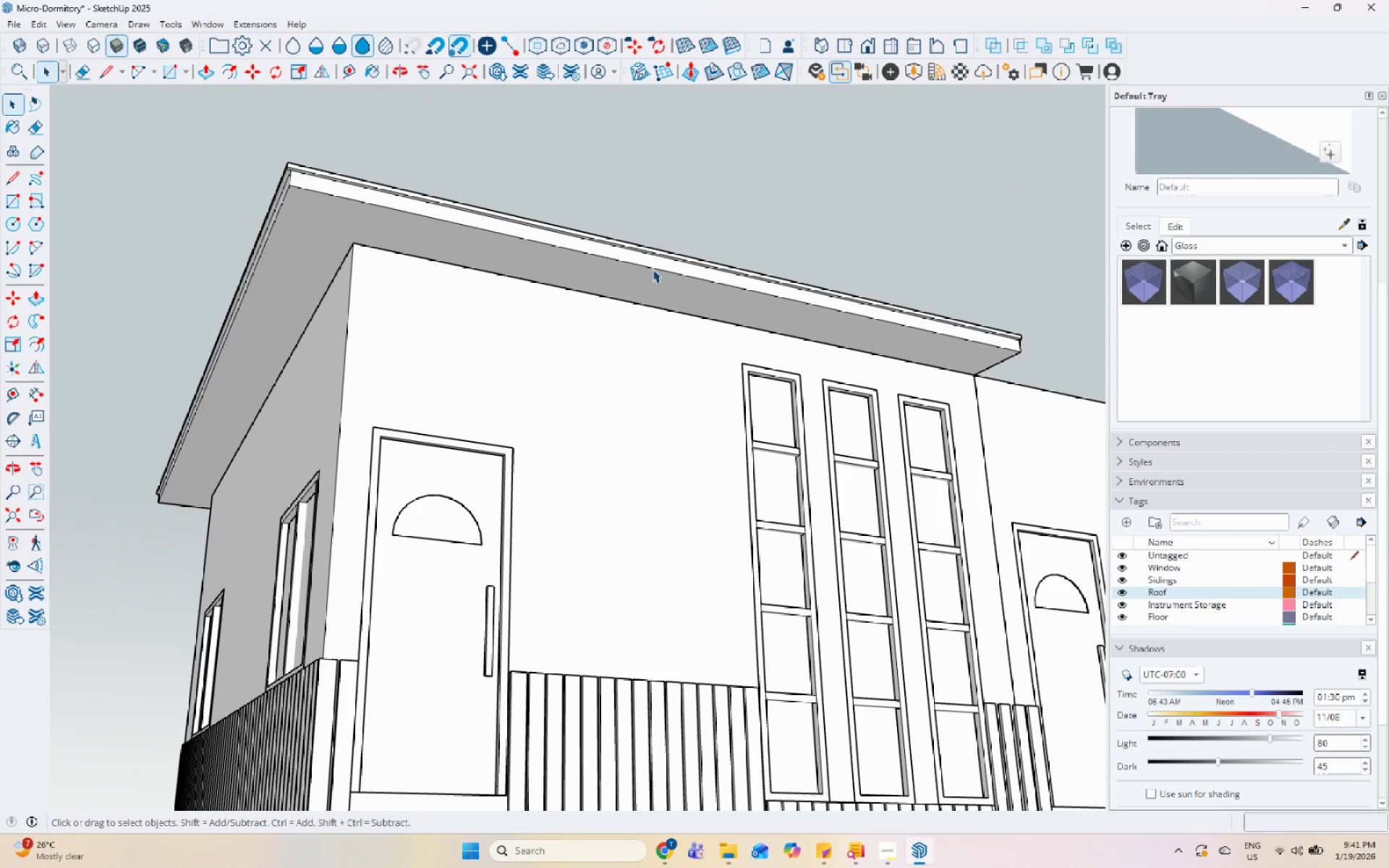 
left_click([651, 269])
 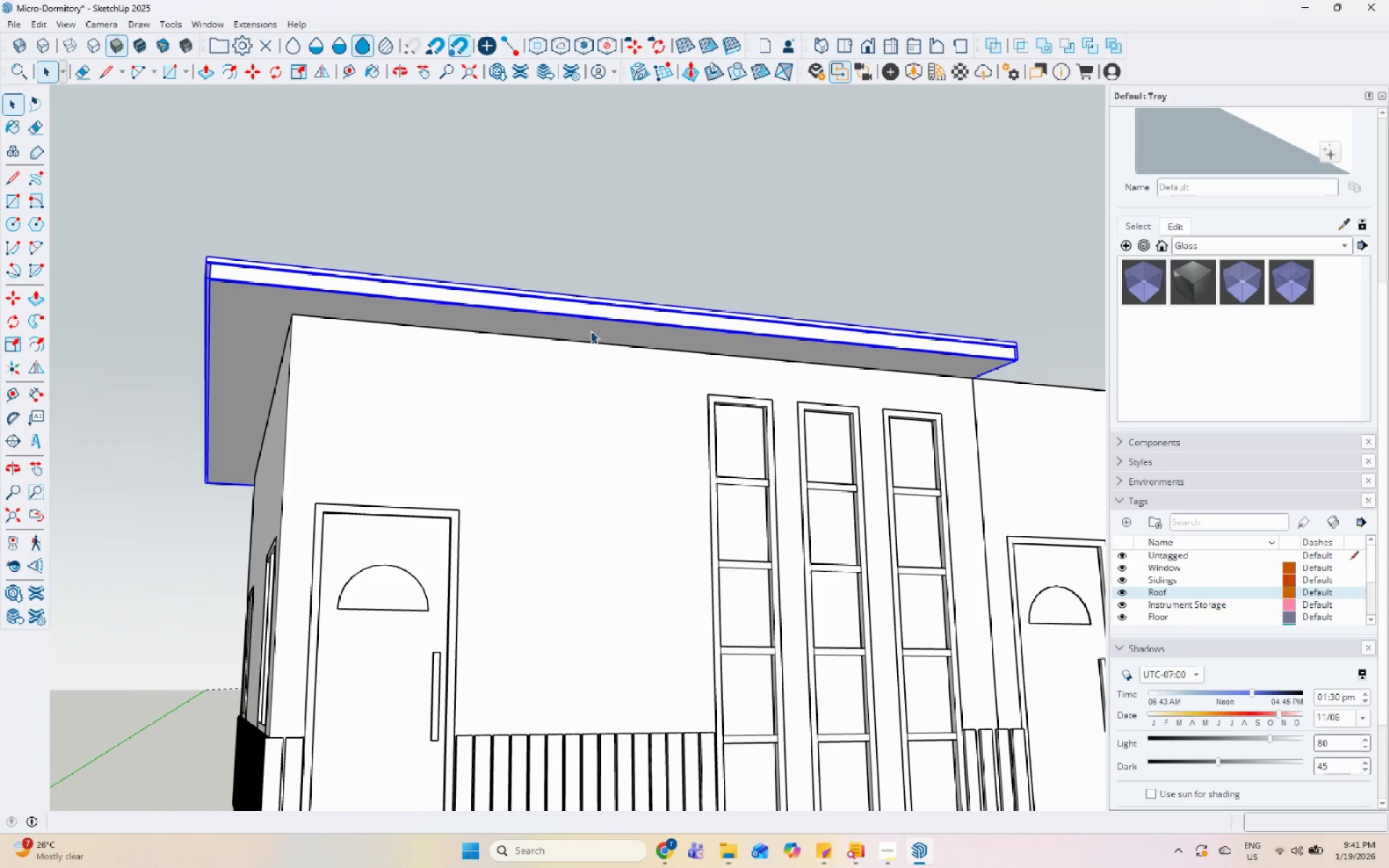 
key(M)
 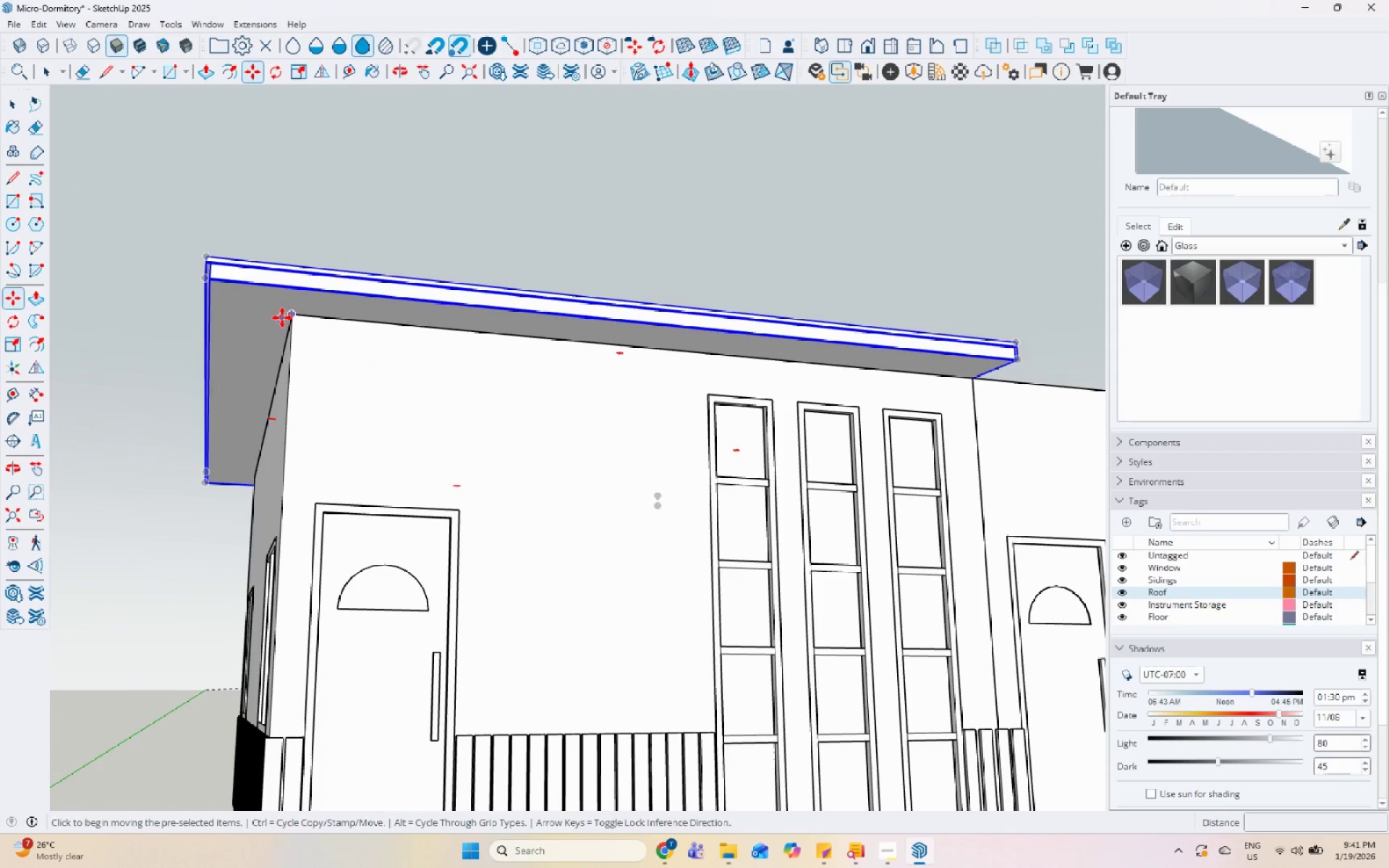 
key(Control+ControlLeft)
 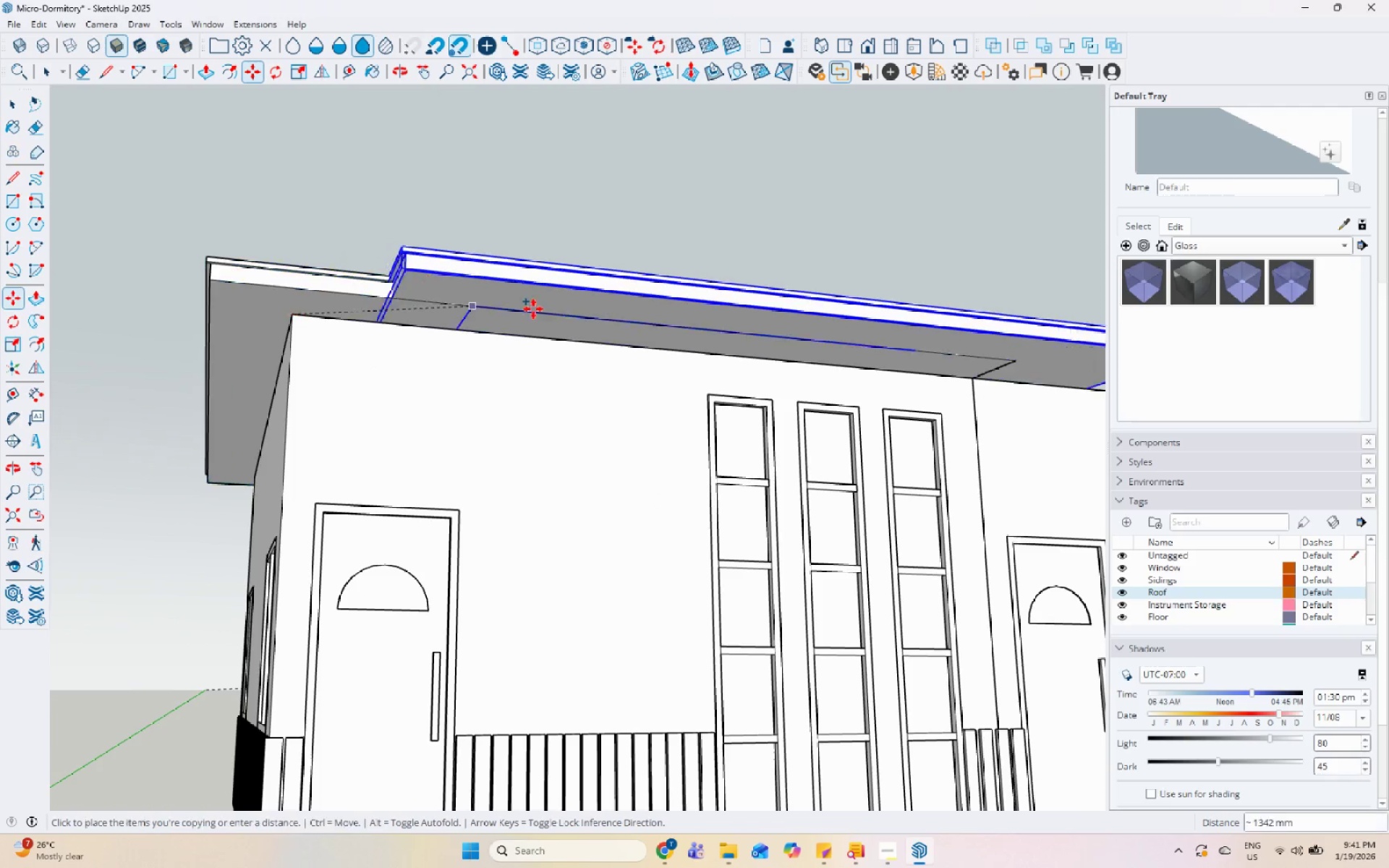 
scroll: coordinate [610, 437], scroll_direction: down, amount: 19.0
 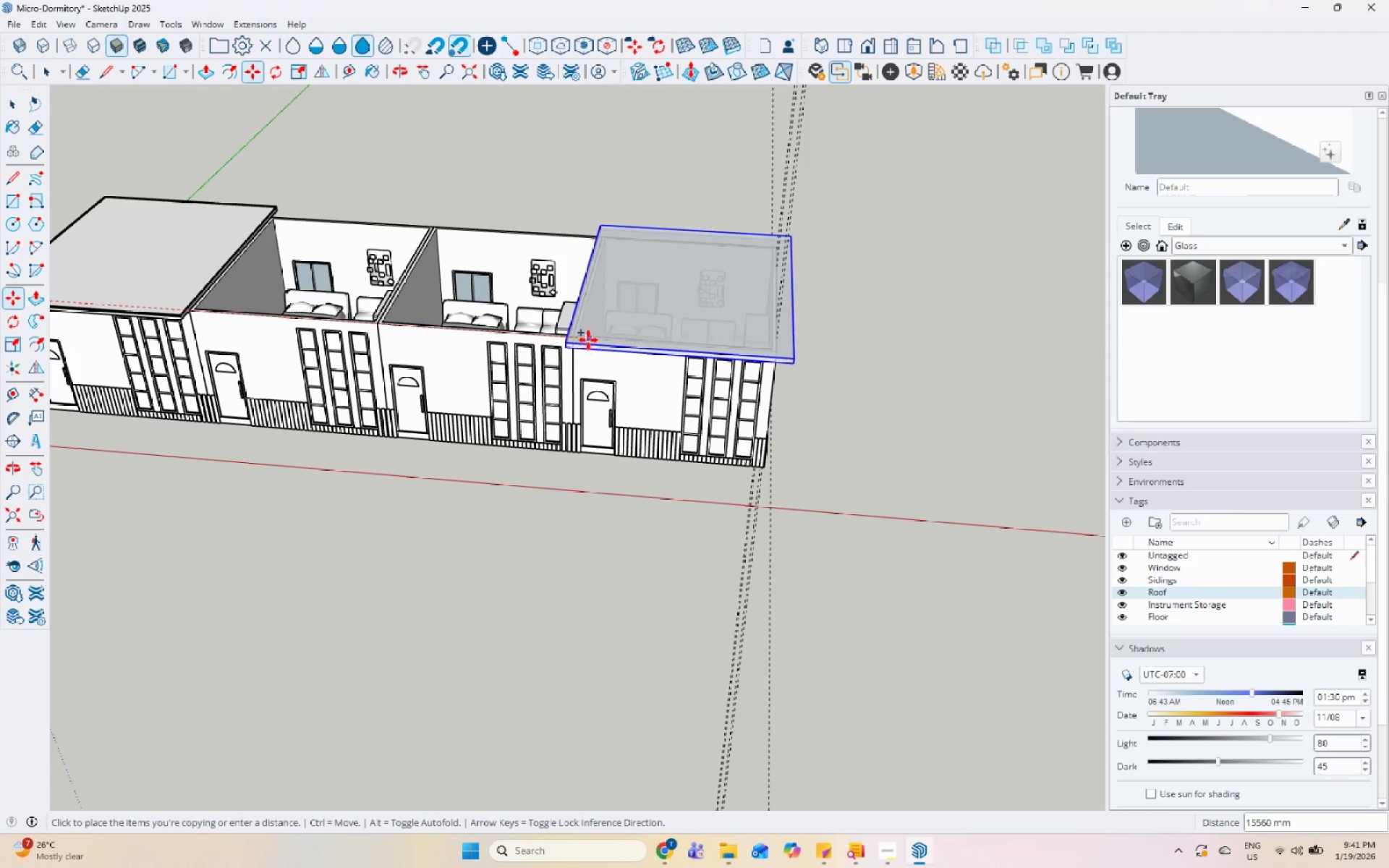 
left_click([588, 340])
 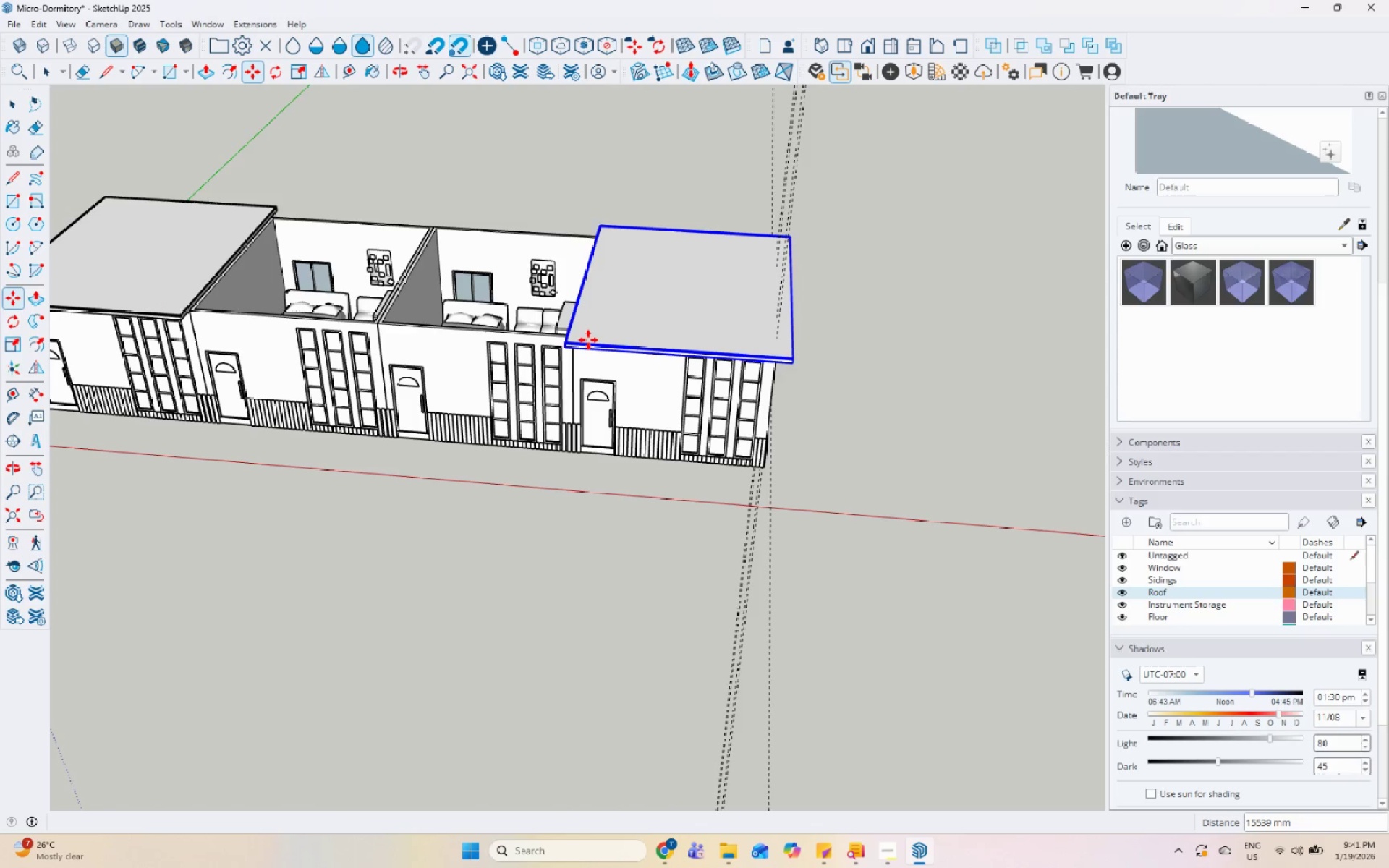 
key(Space)
 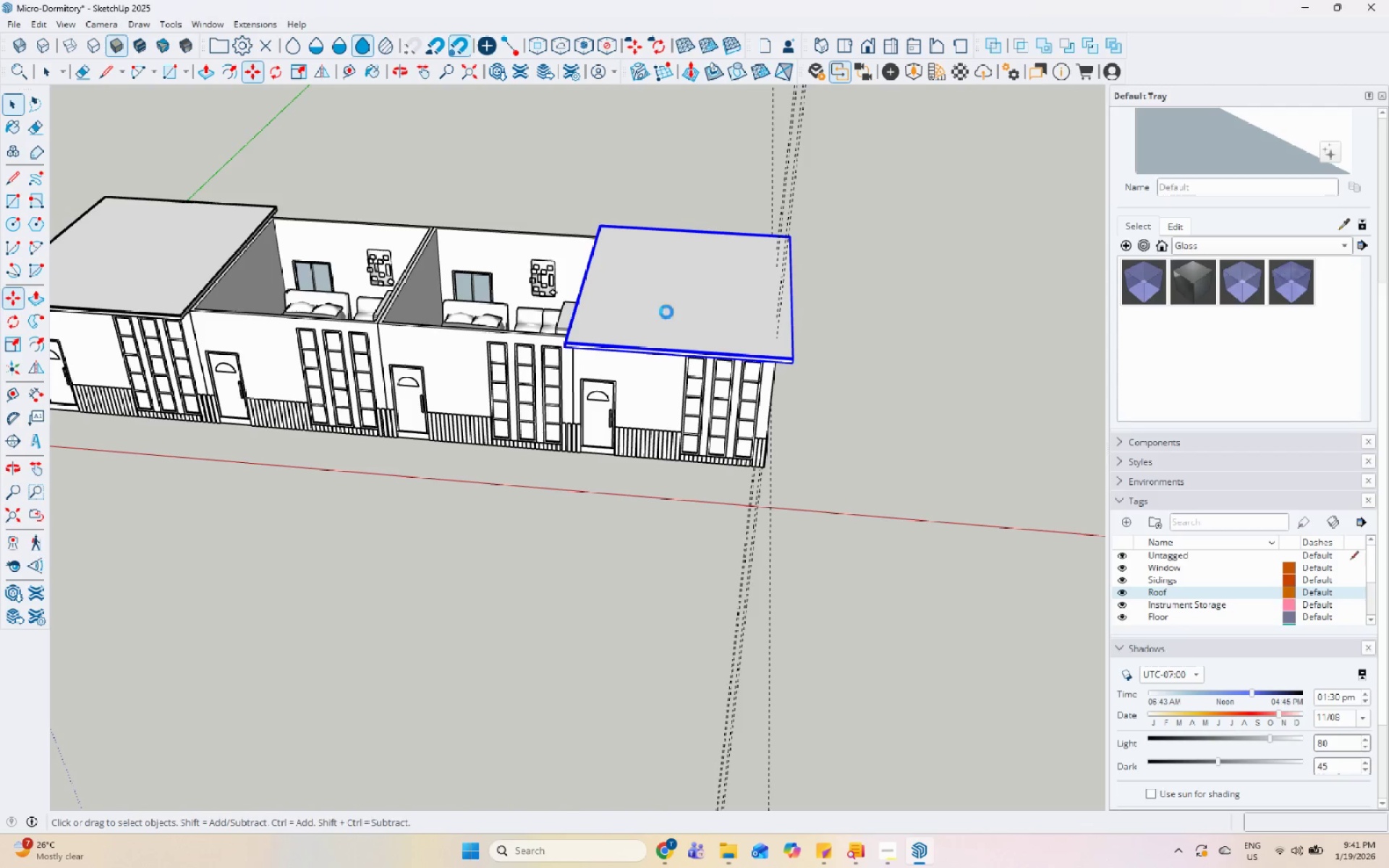 
double_click([666, 312])
 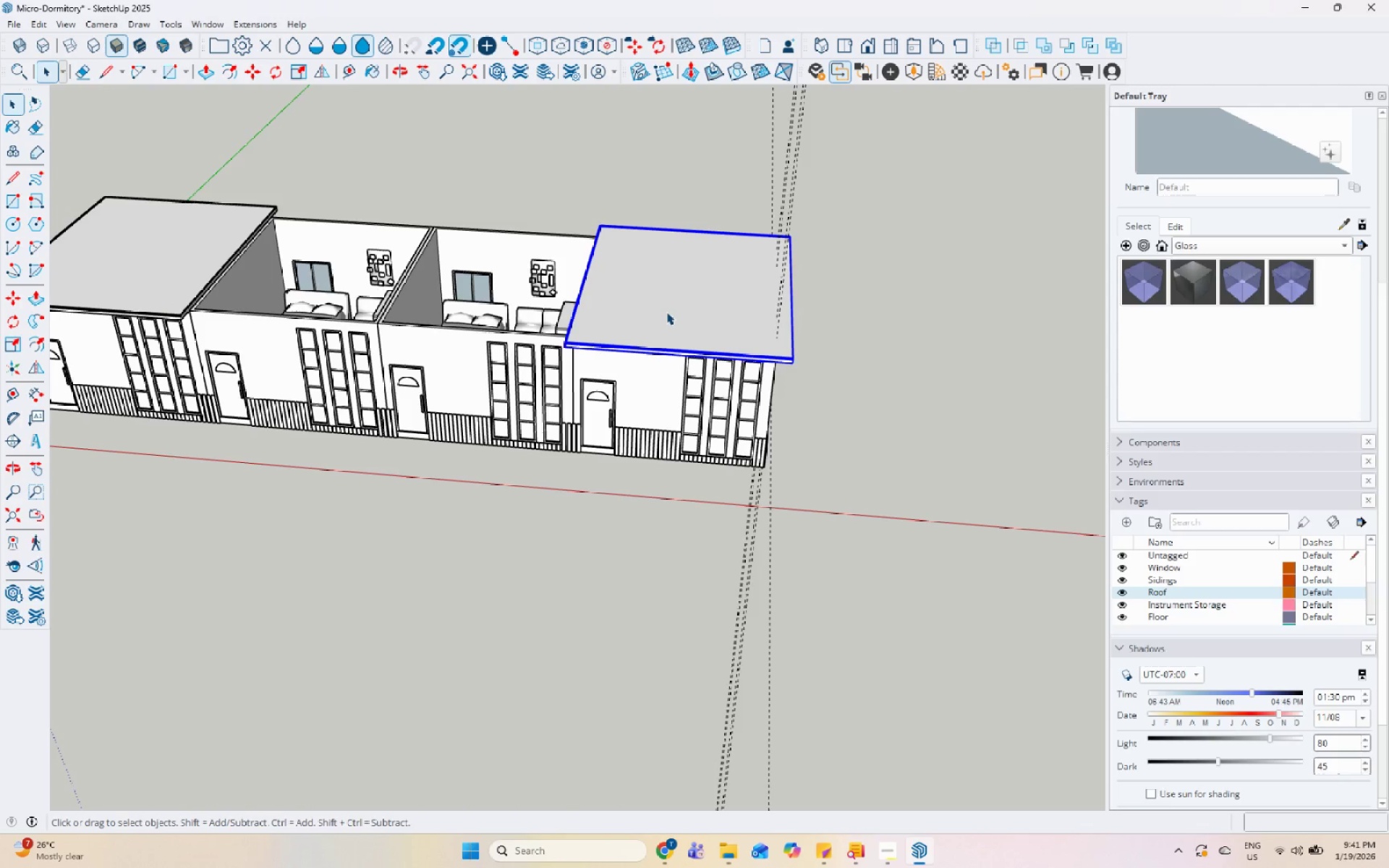 
right_click([662, 312])
 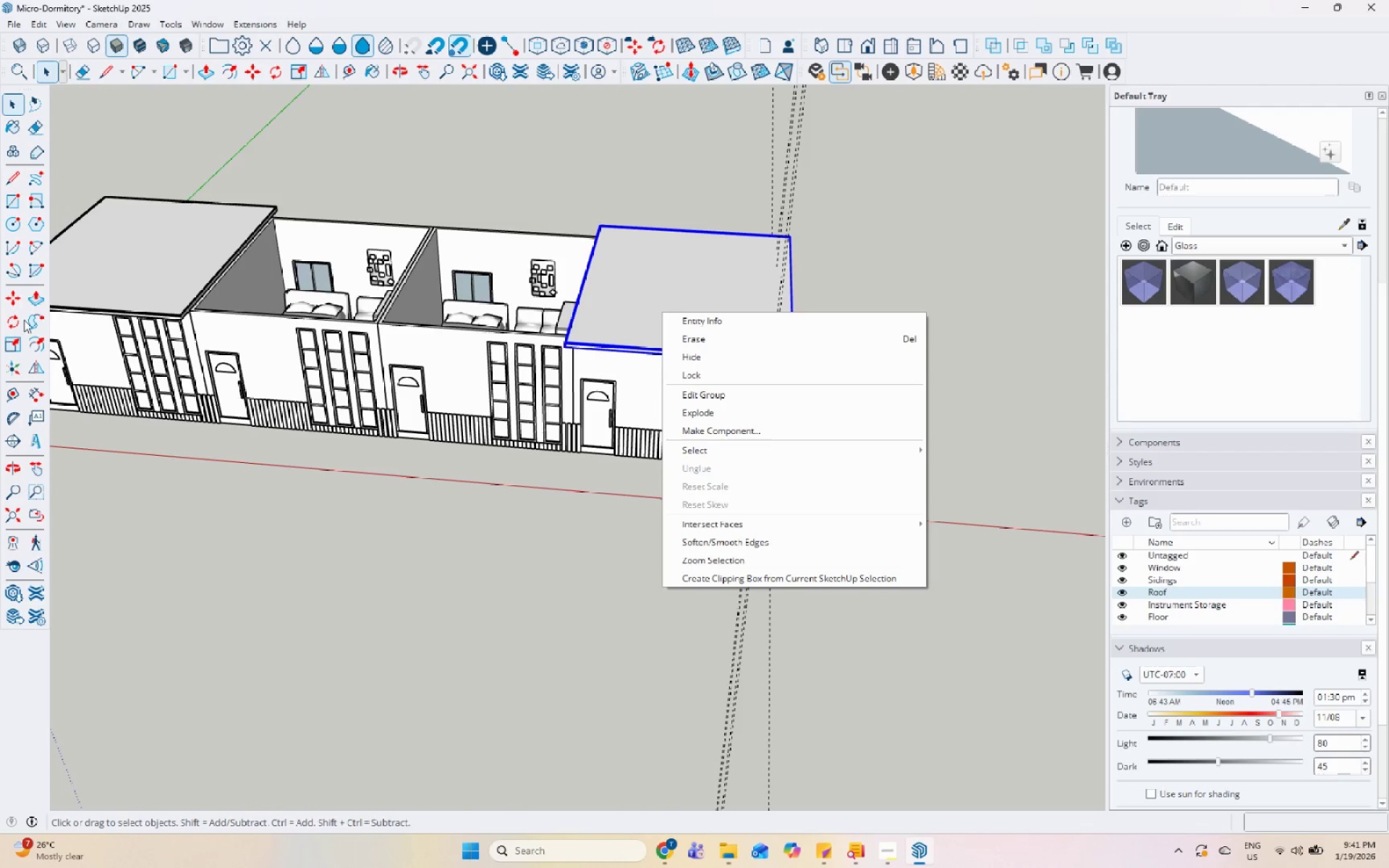 
left_click([33, 368])
 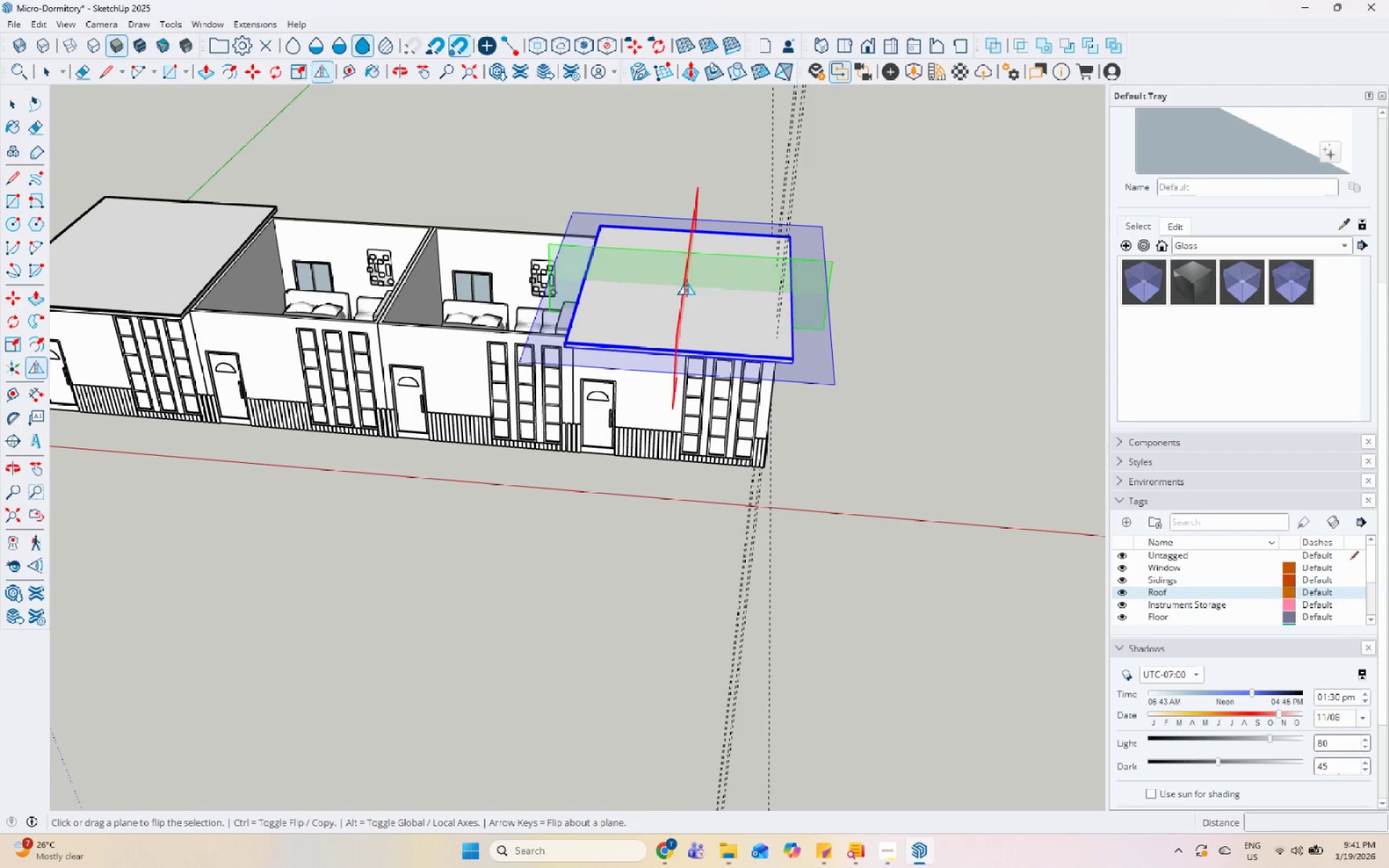 
left_click([687, 285])
 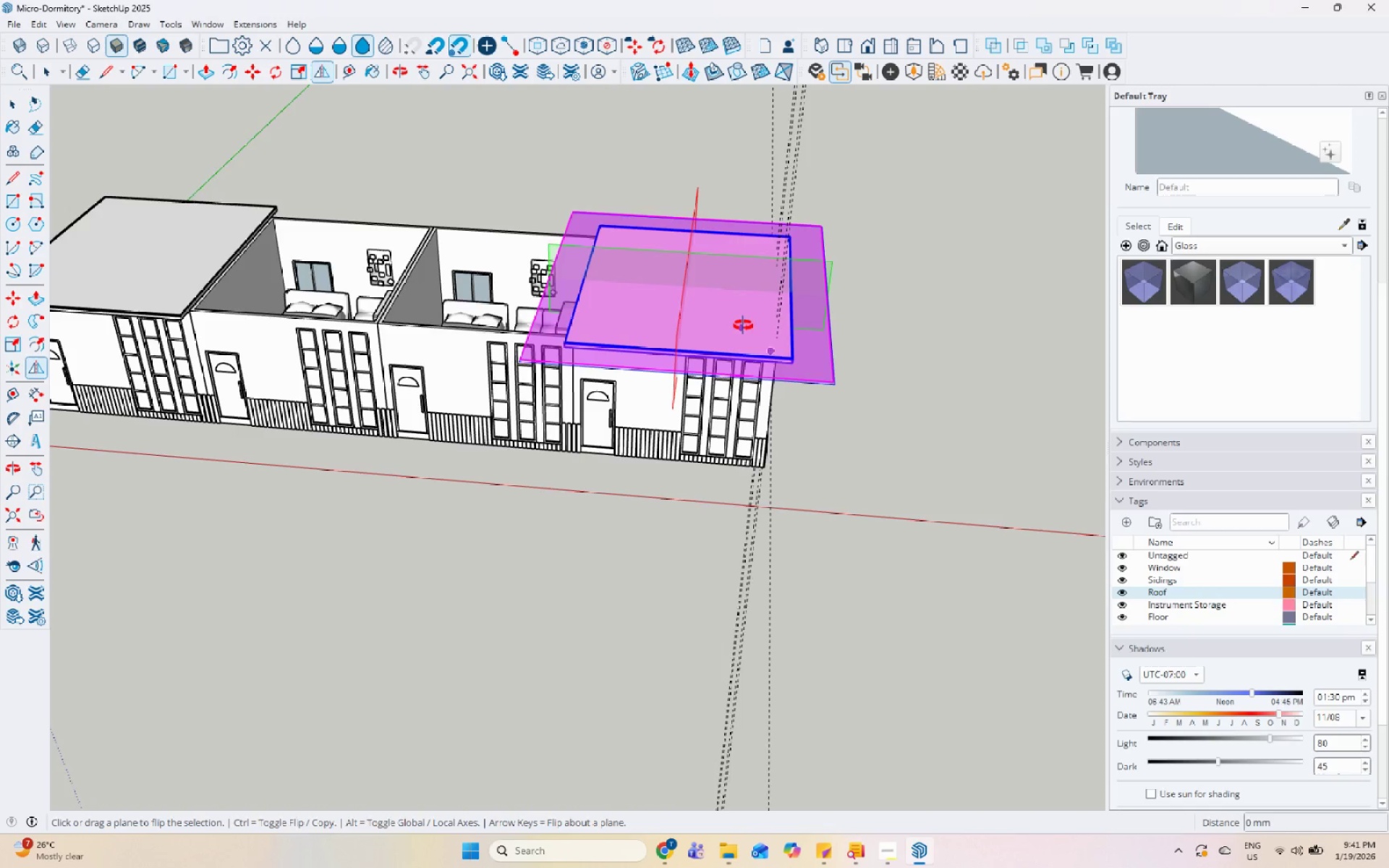 
key(Space)
 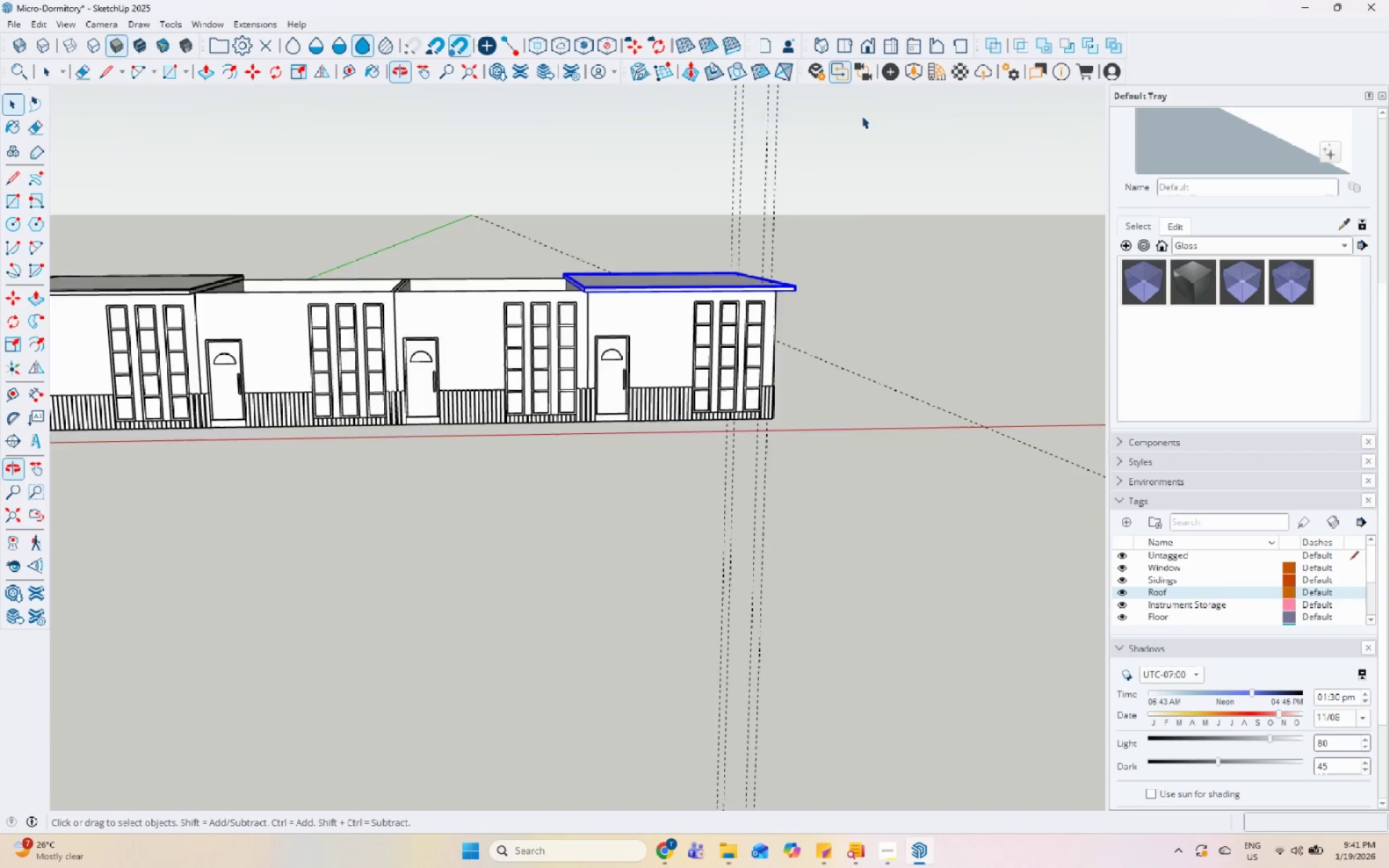 
key(Escape)
 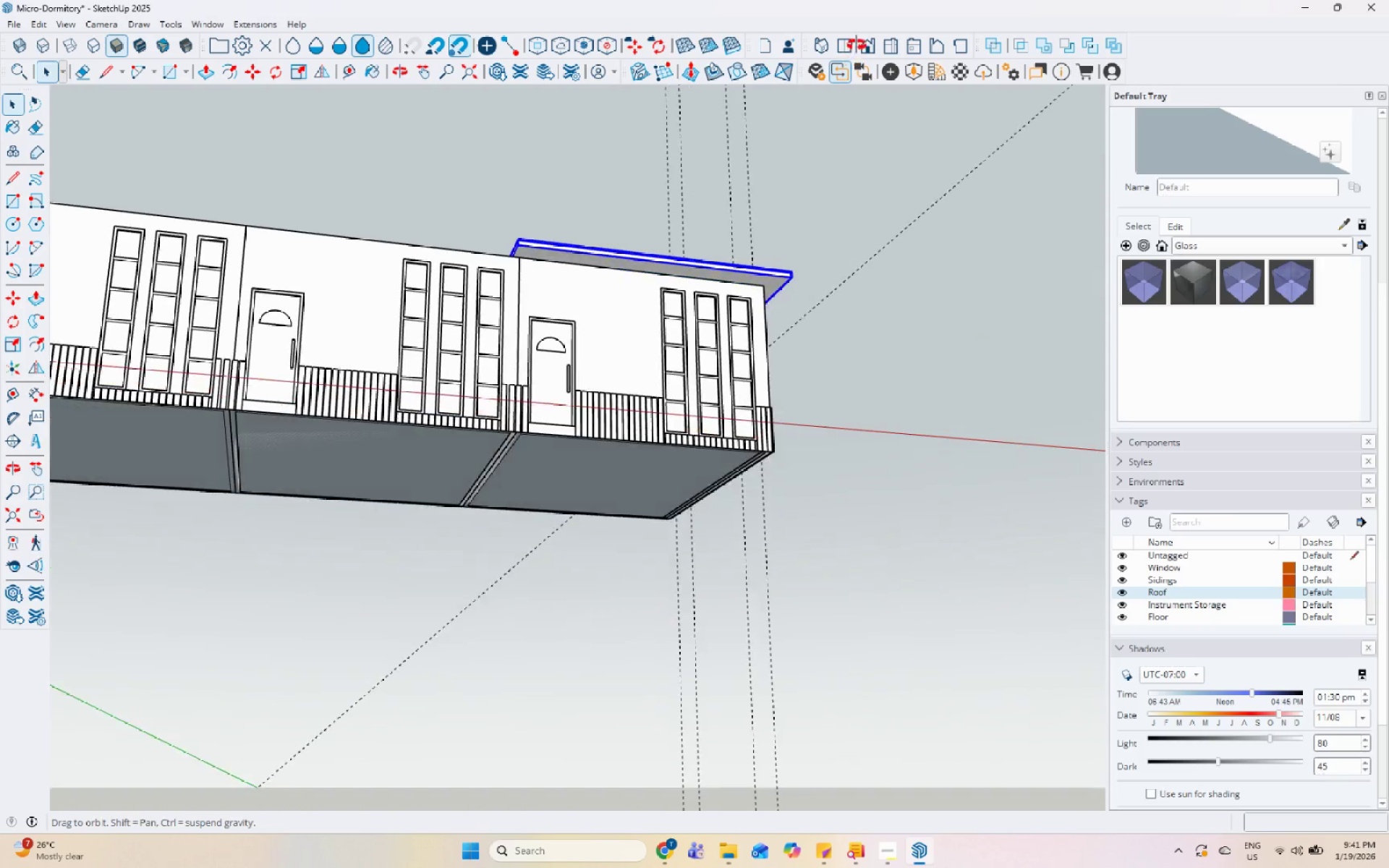 
scroll: coordinate [793, 268], scroll_direction: up, amount: 4.0
 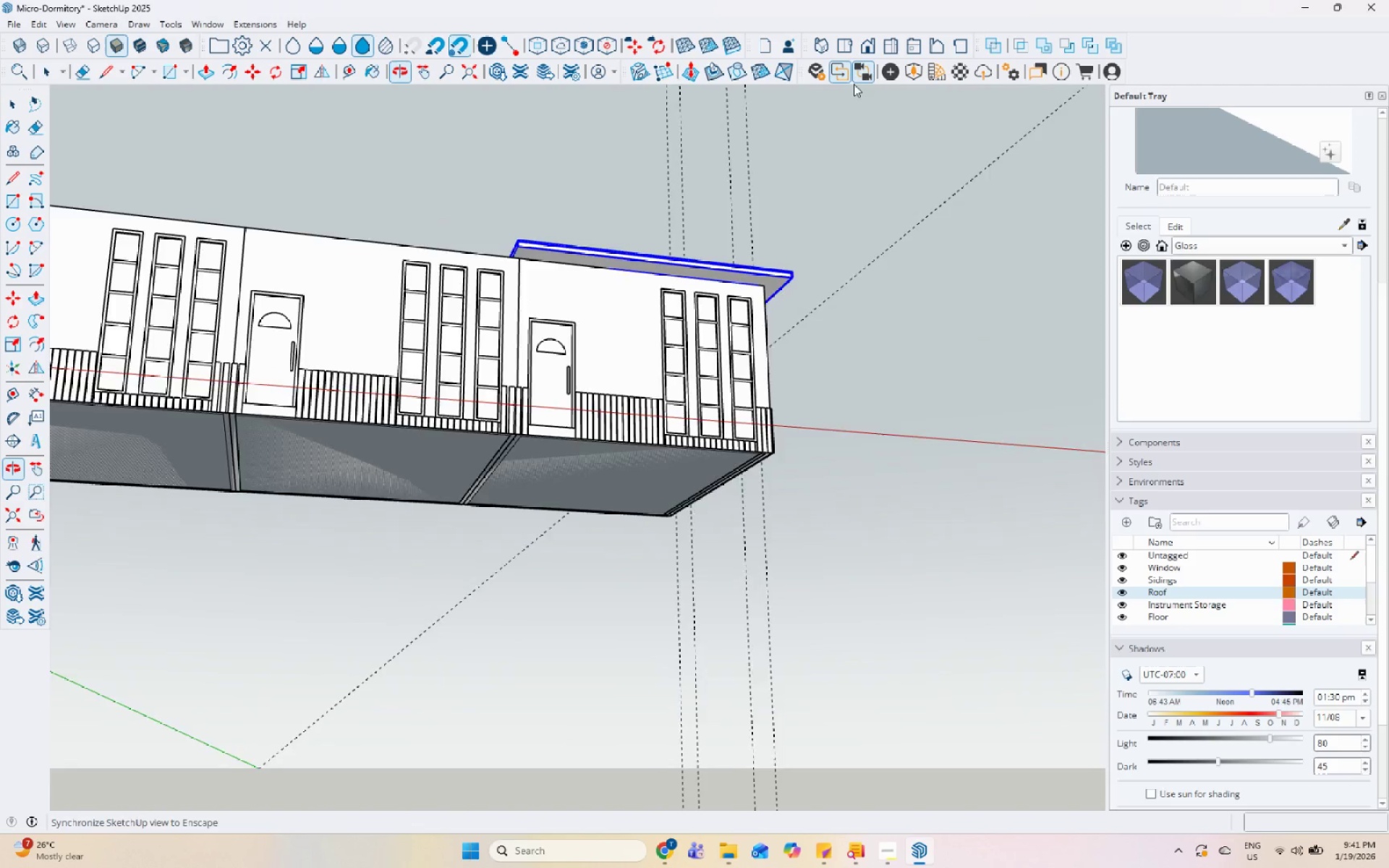 
key(M)
 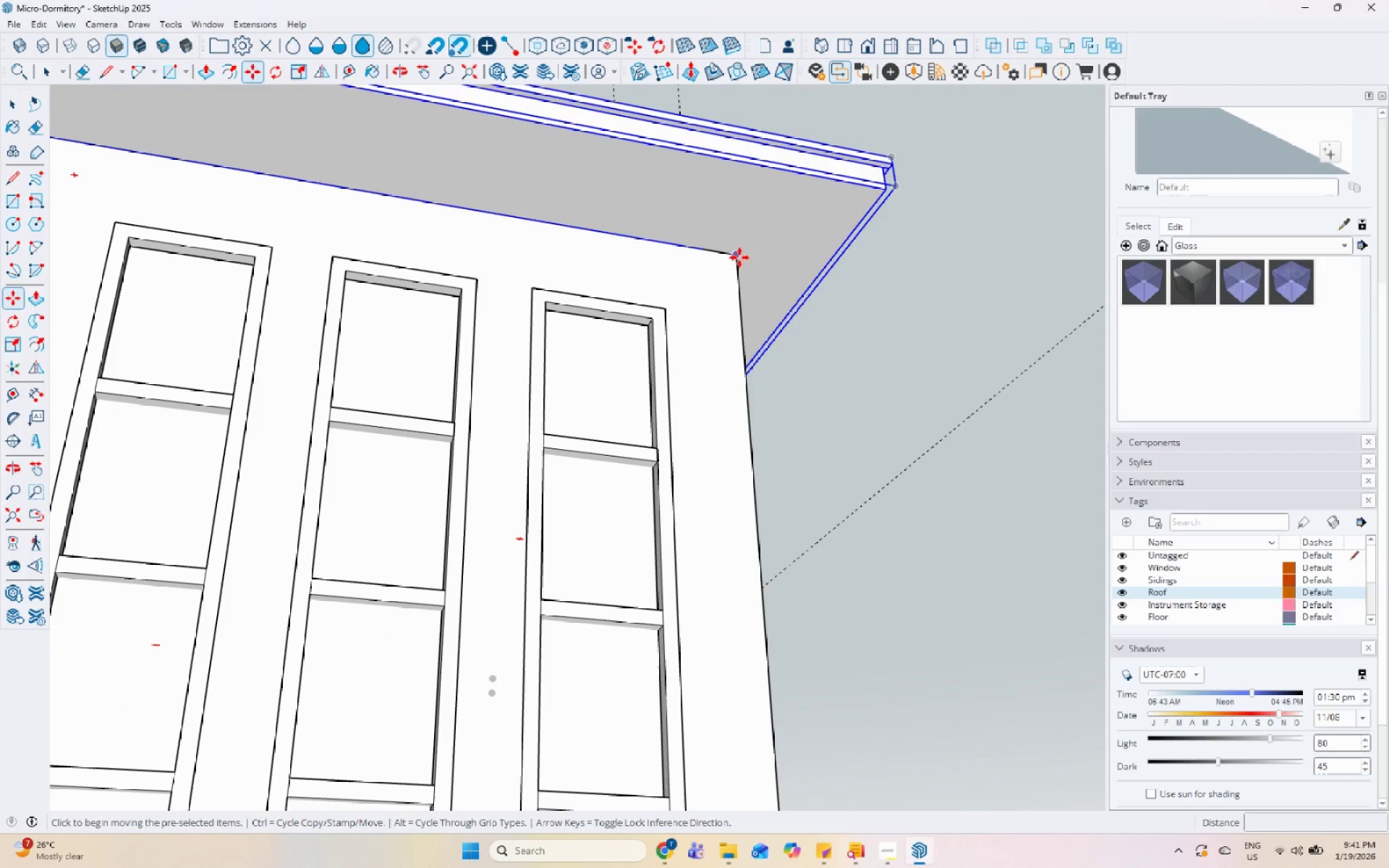 
scroll: coordinate [754, 252], scroll_direction: up, amount: 17.0
 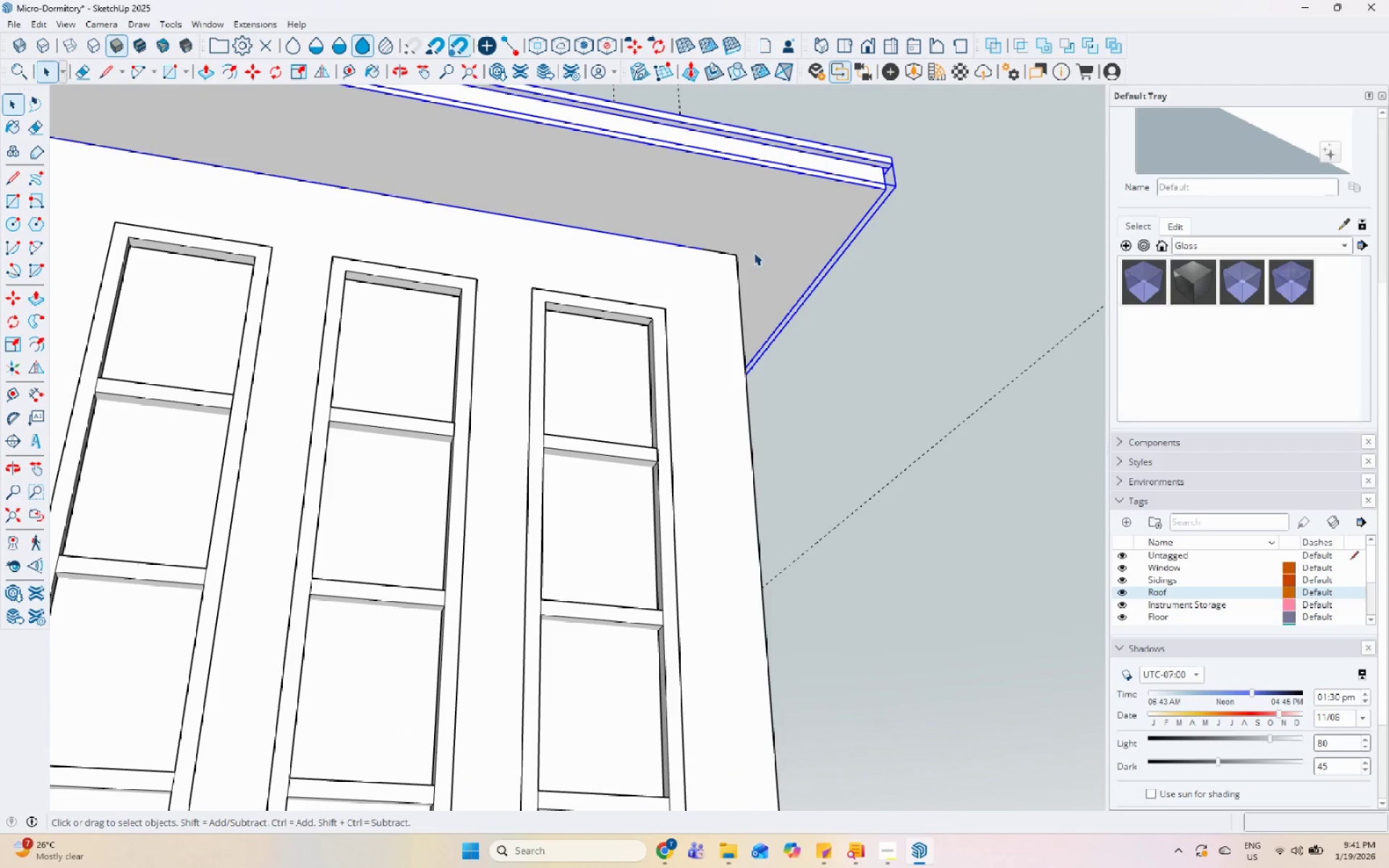 
left_click([738, 255])
 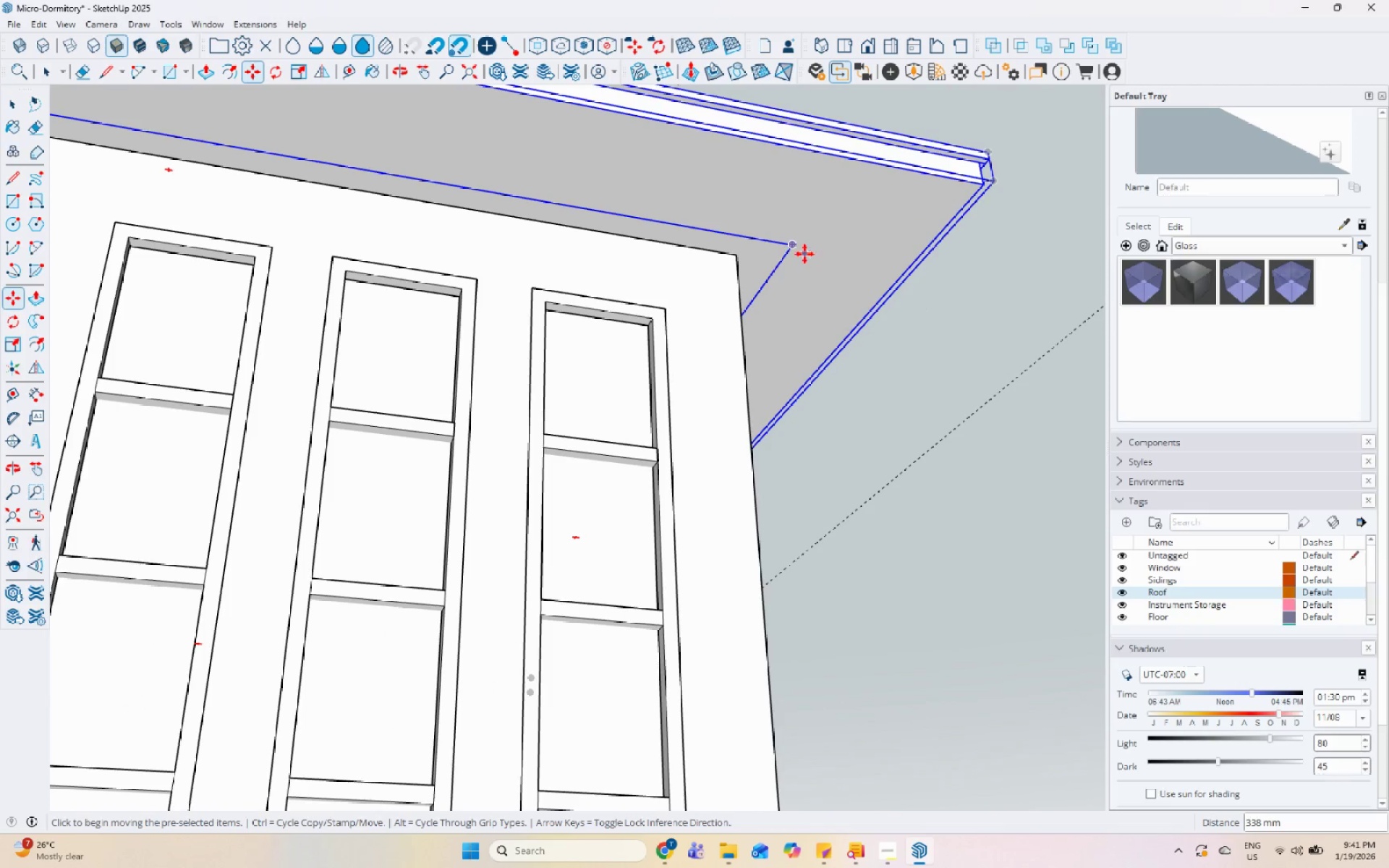 
left_click([797, 244])
 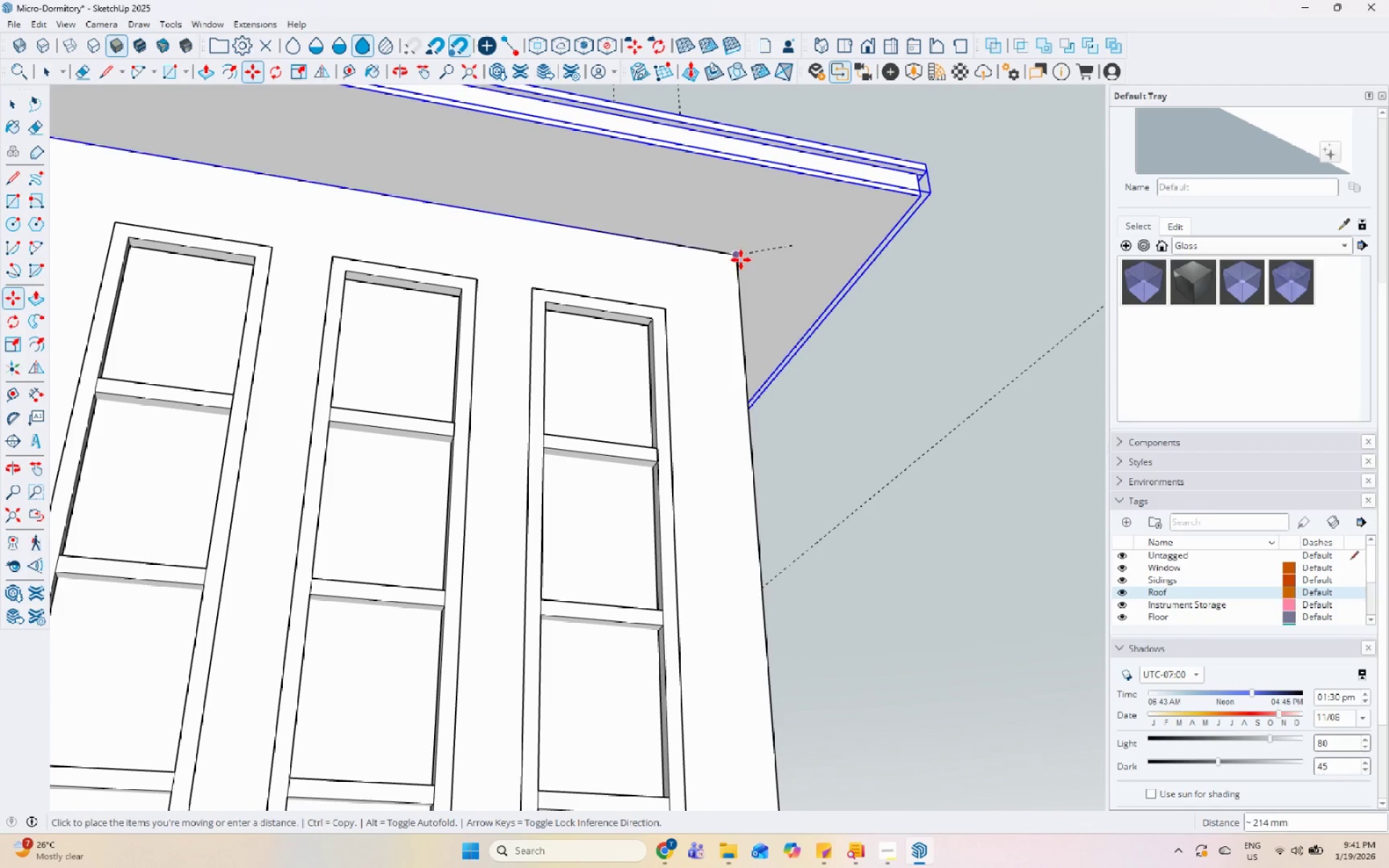 
left_click([735, 257])
 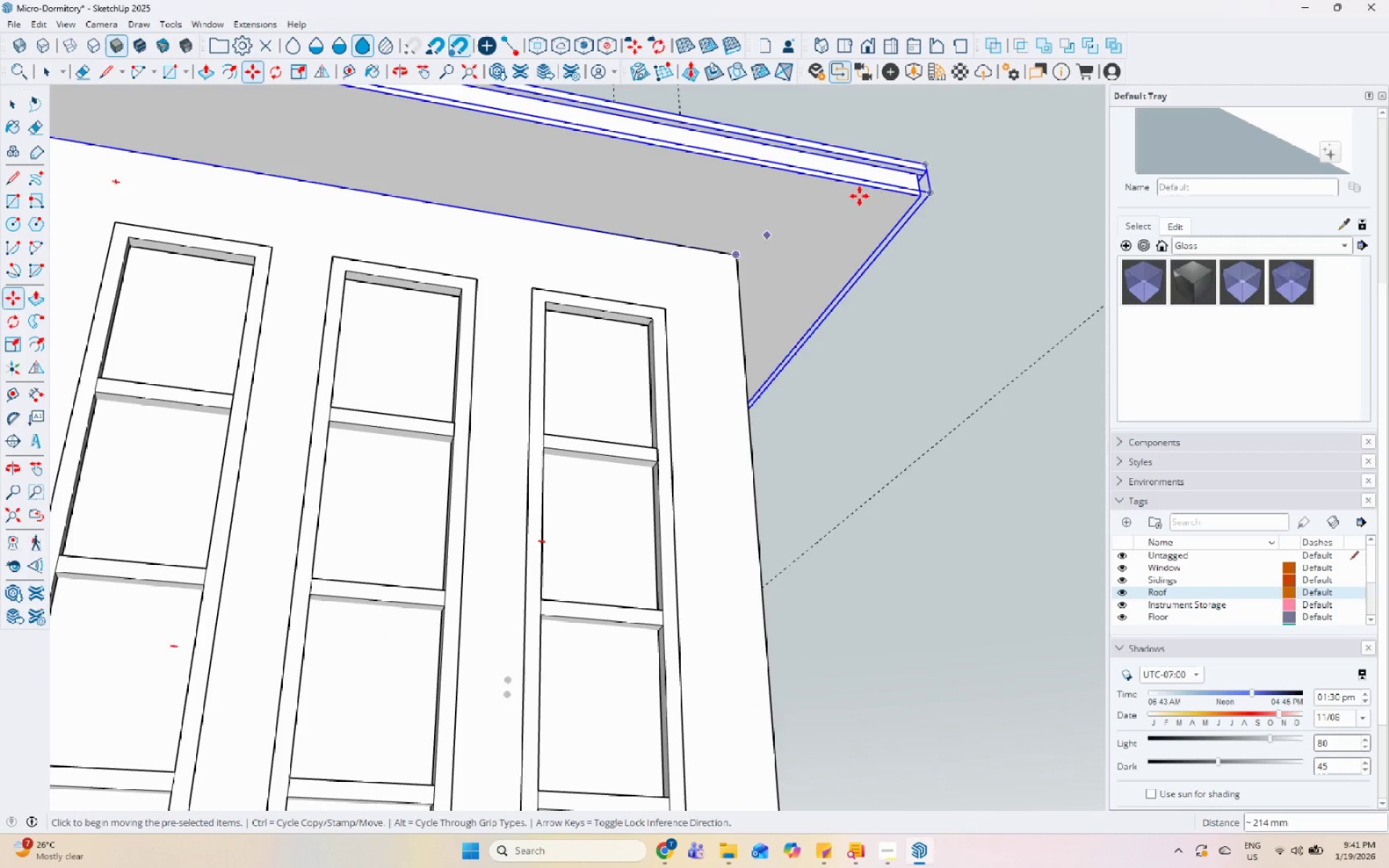 
key(Space)
 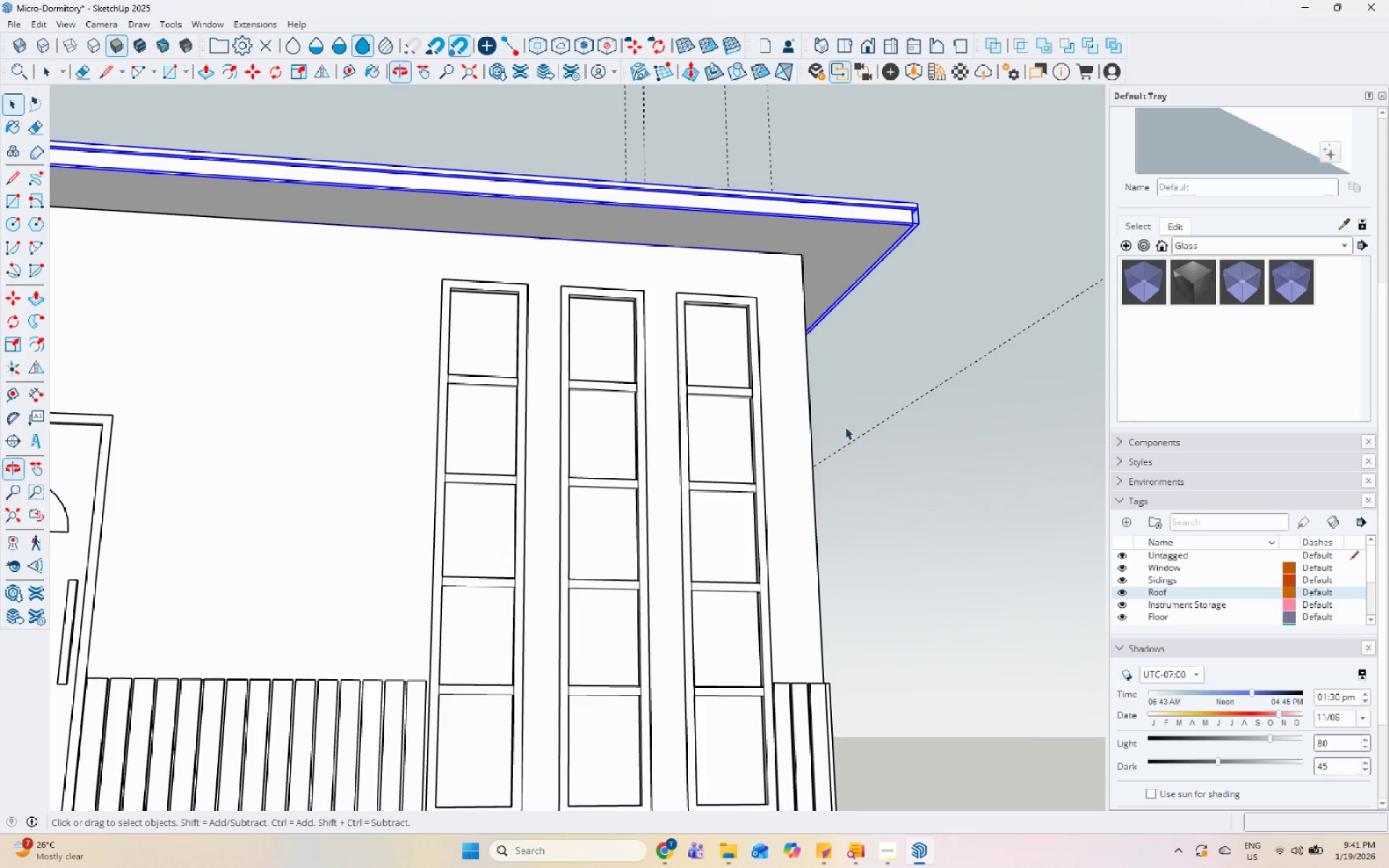 
scroll: coordinate [859, 330], scroll_direction: down, amount: 15.0
 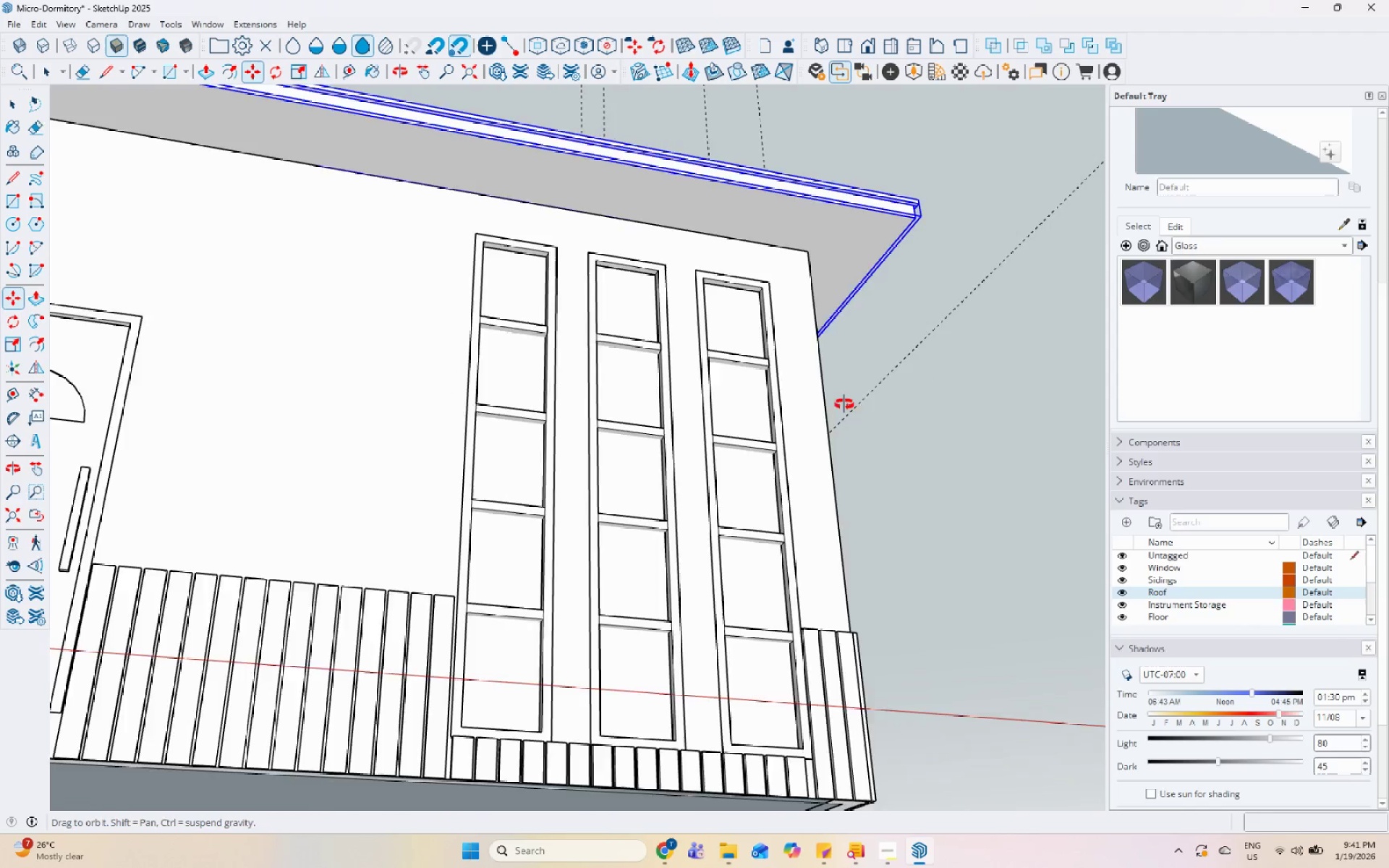 
key(Space)
 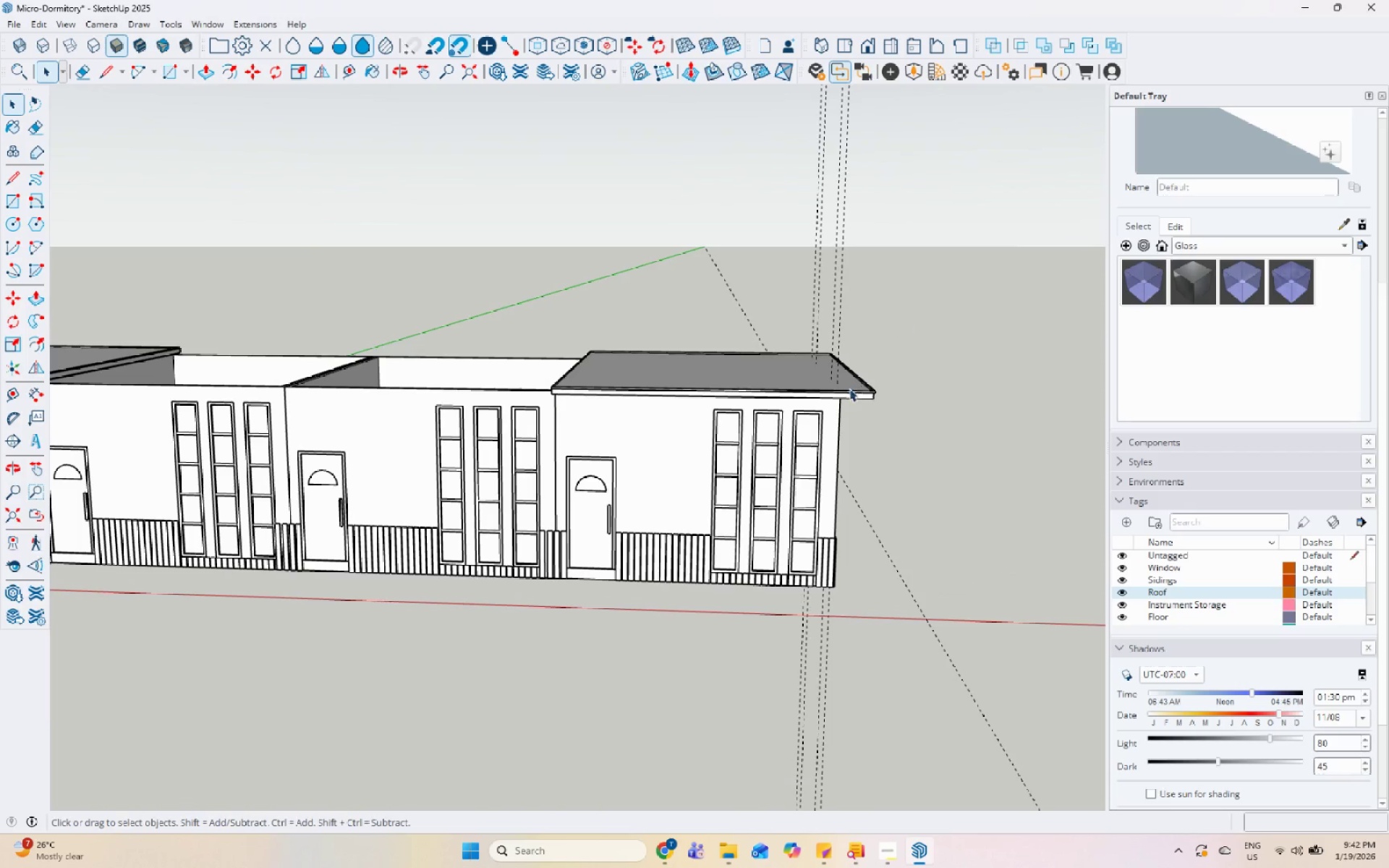 
scroll: coordinate [841, 374], scroll_direction: down, amount: 27.0
 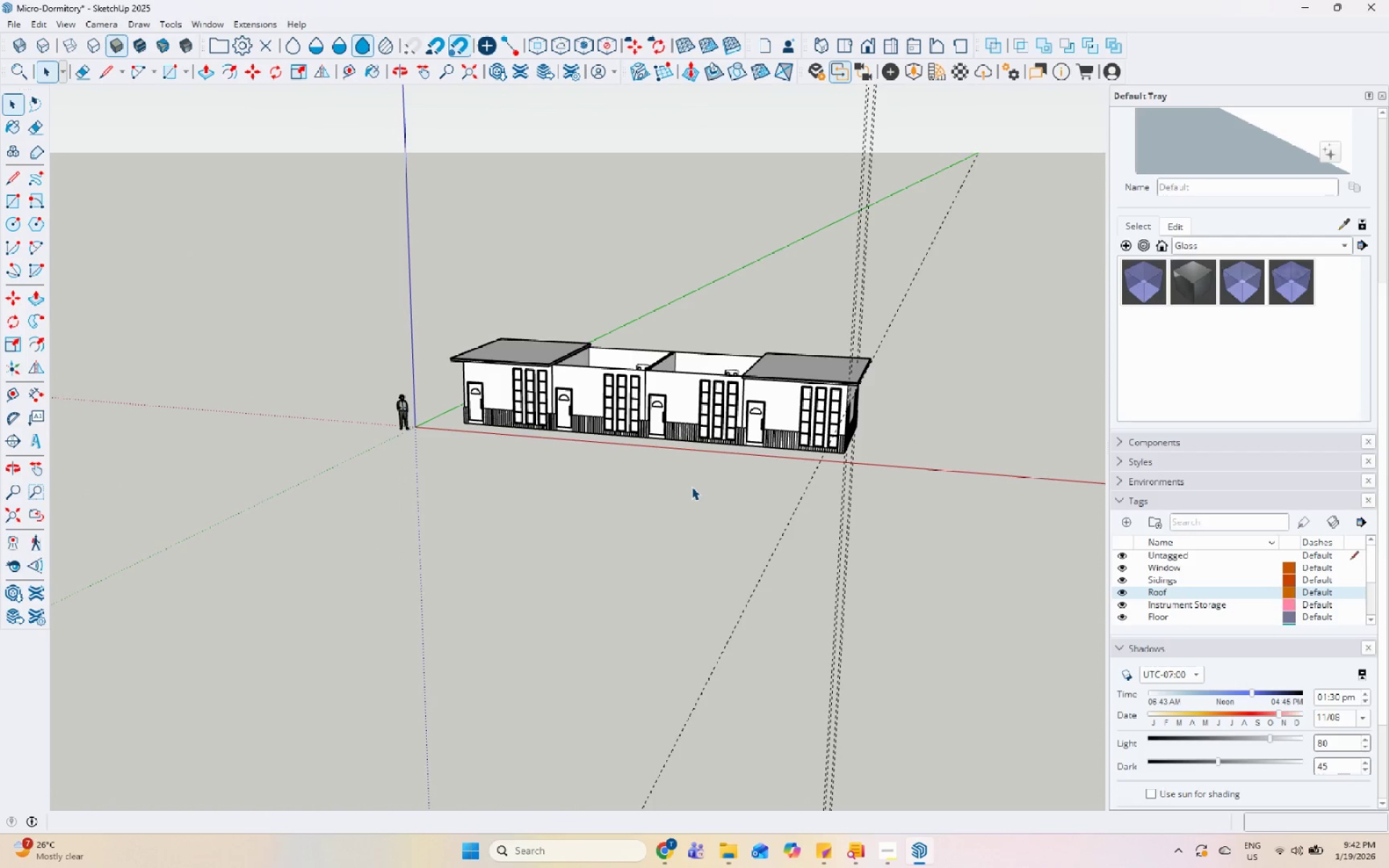 
wait(13.3)
 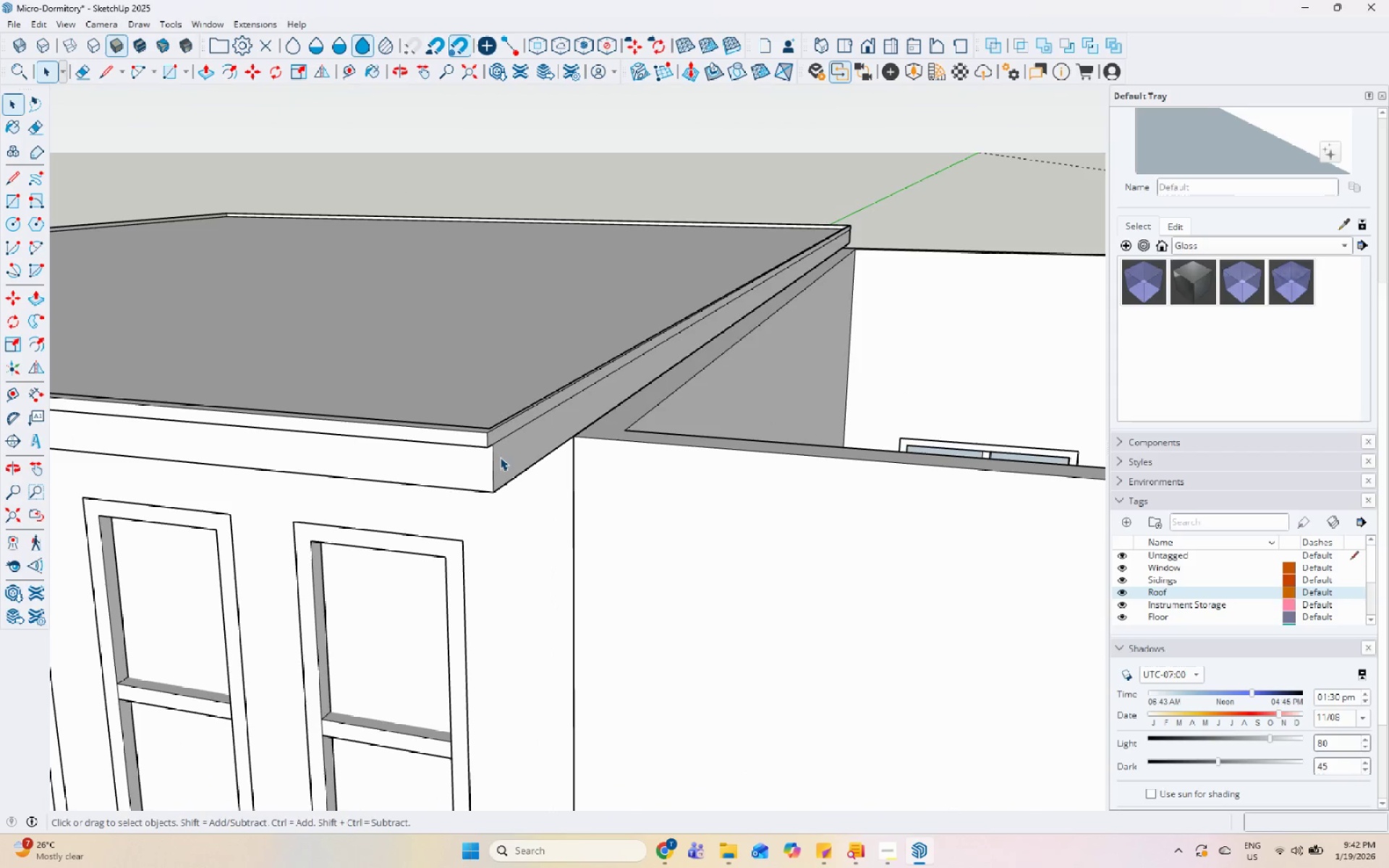 
left_click([500, 458])
 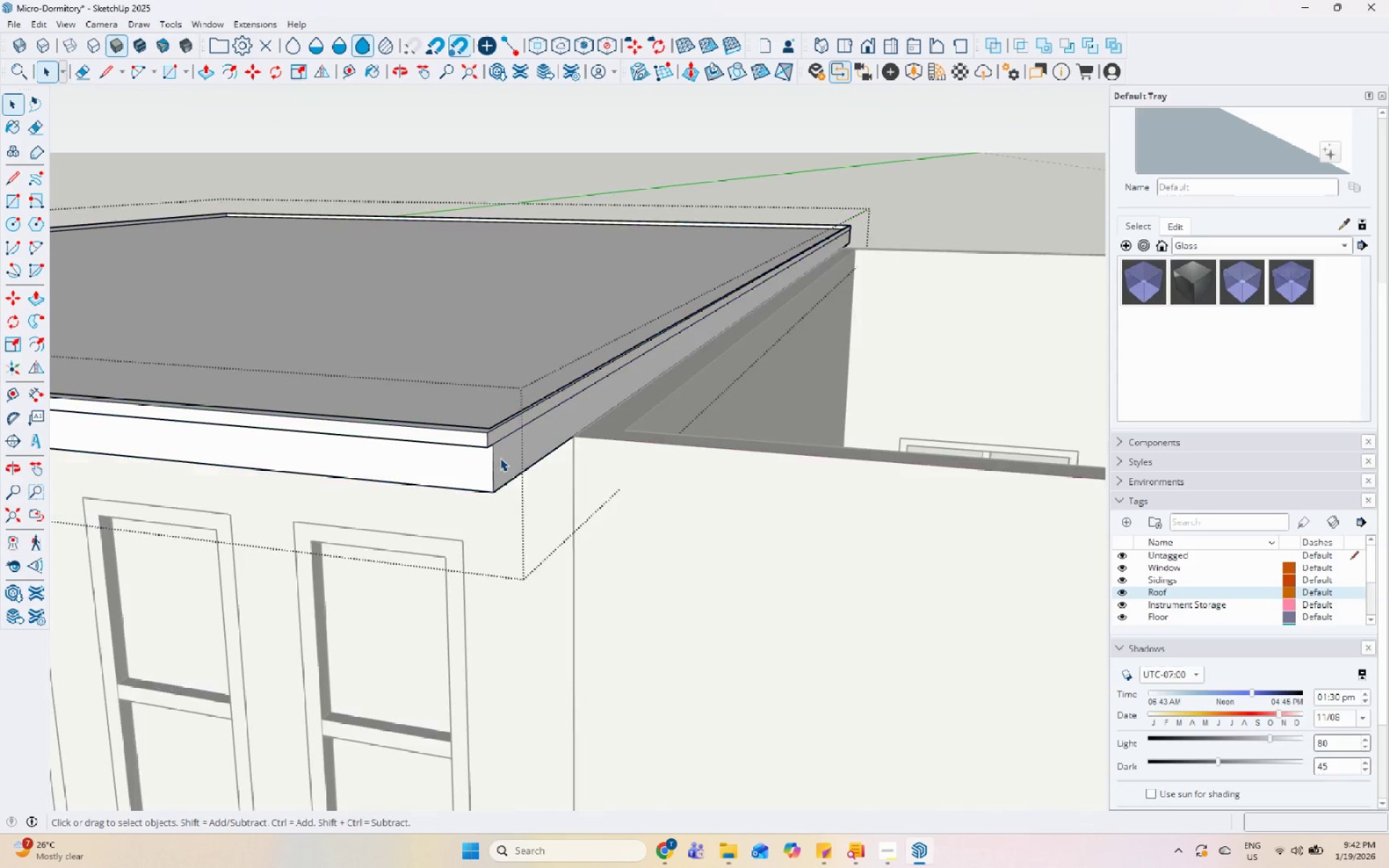 
scroll: coordinate [500, 449], scroll_direction: up, amount: 28.0
 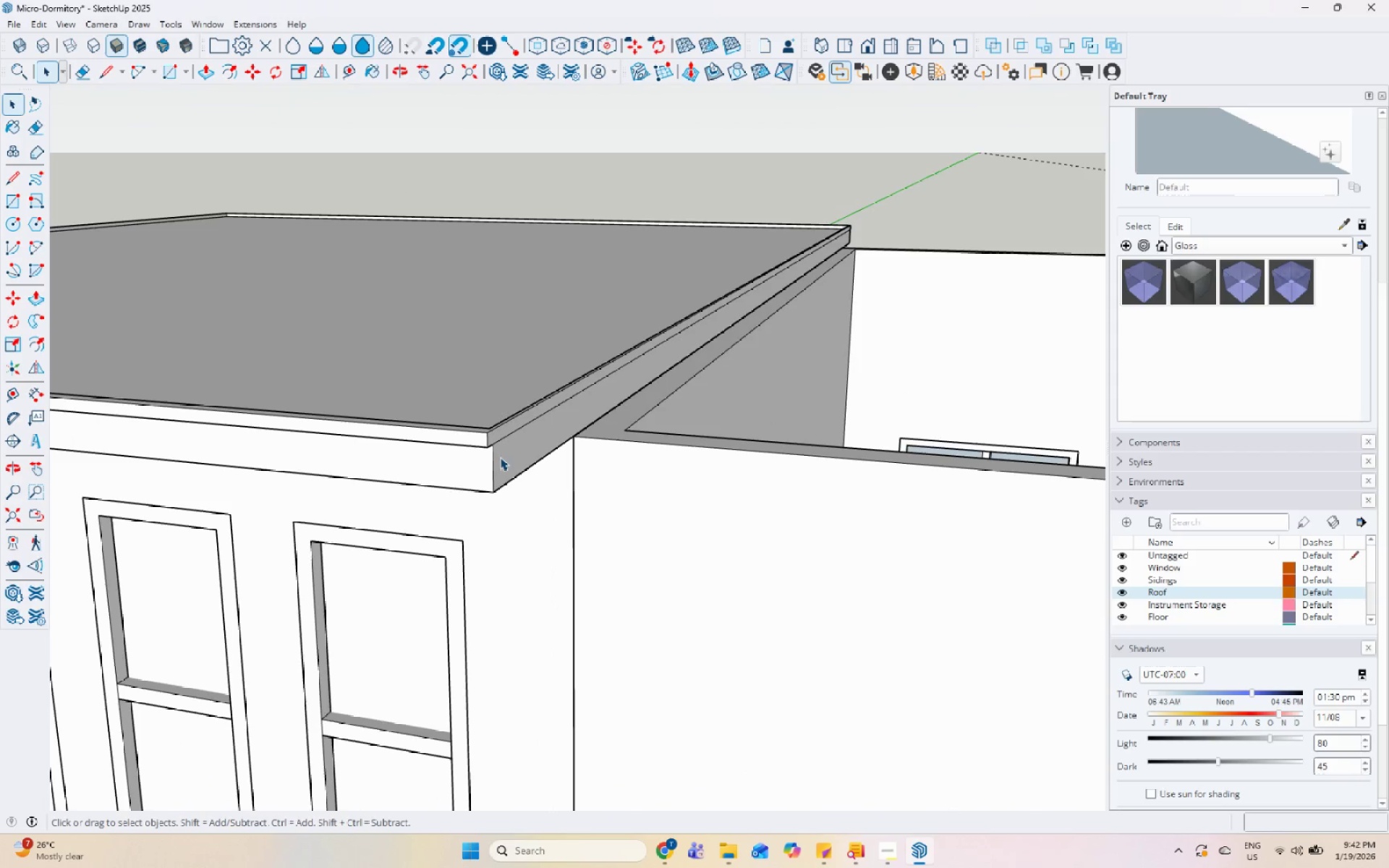 
triple_click([512, 456])
 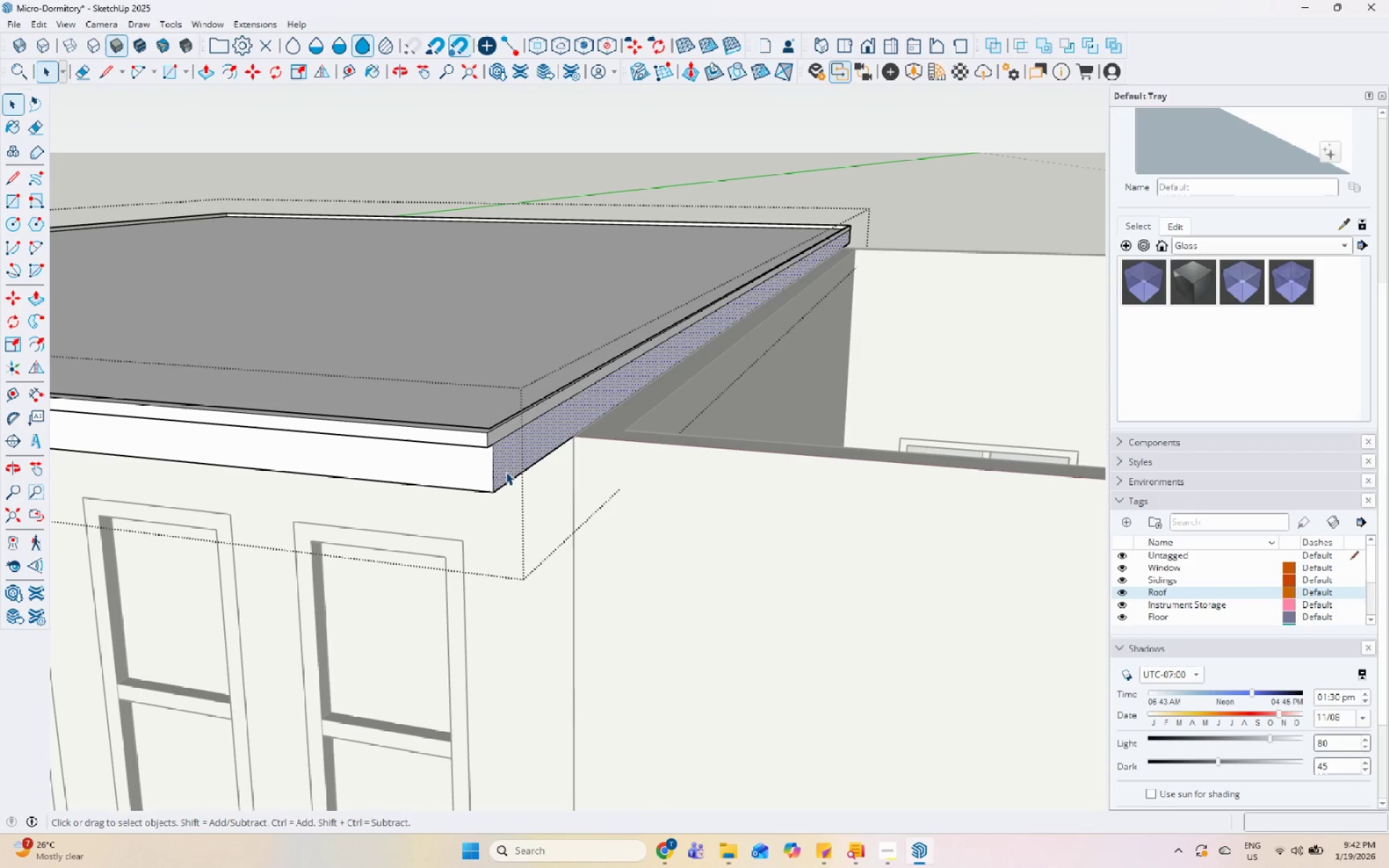 
key(P)
 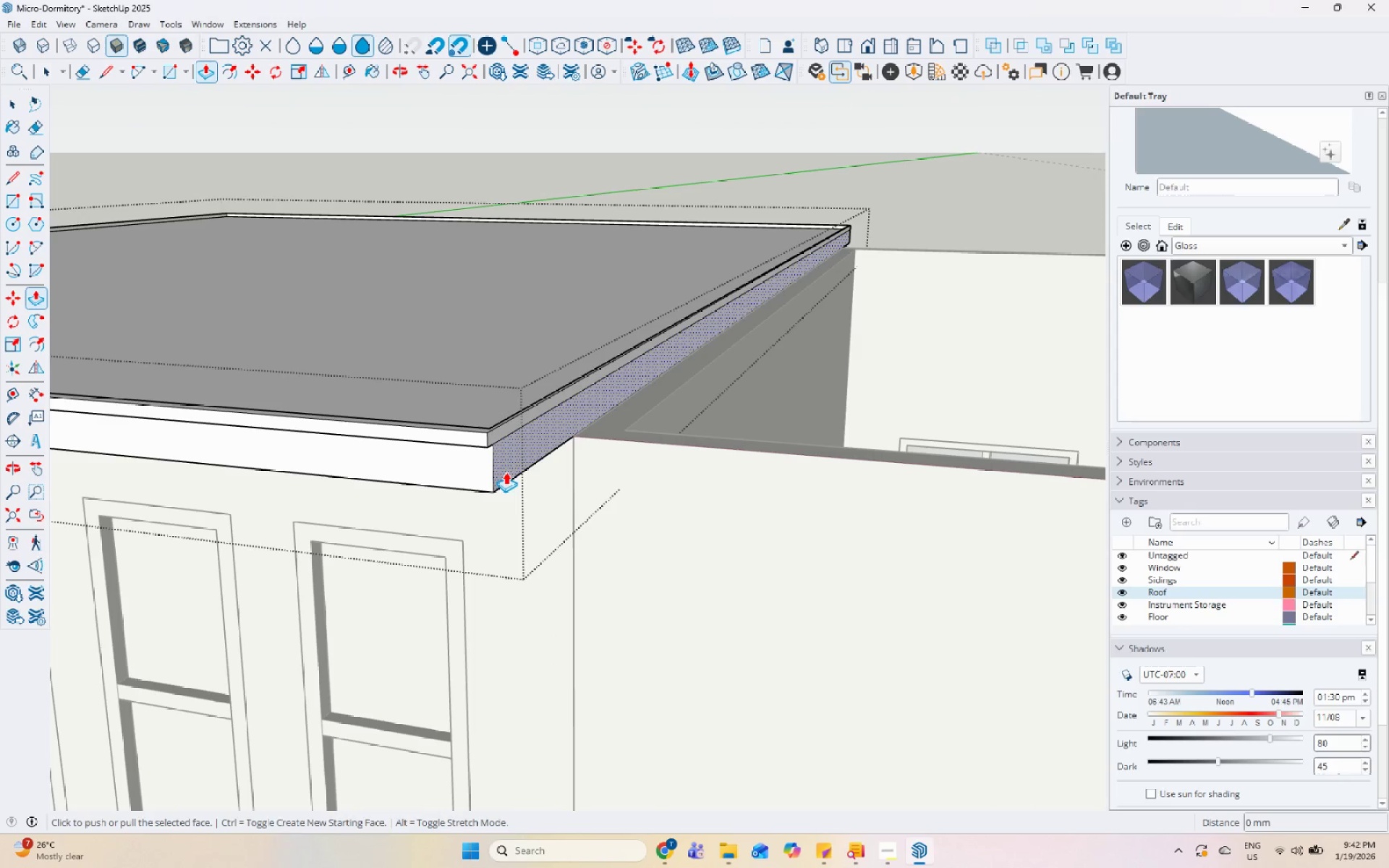 
left_click([506, 472])
 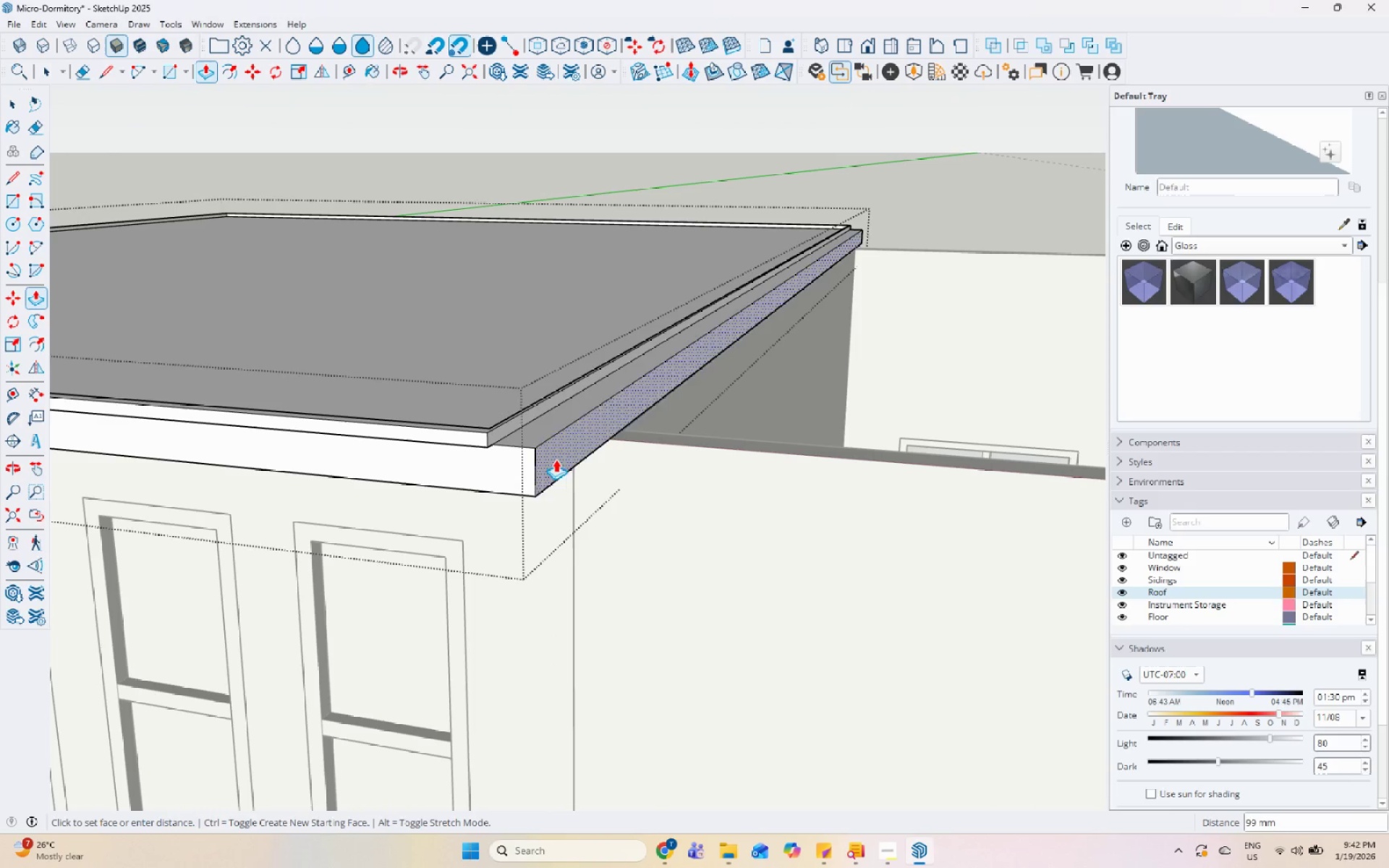 
key(Control+ControlLeft)
 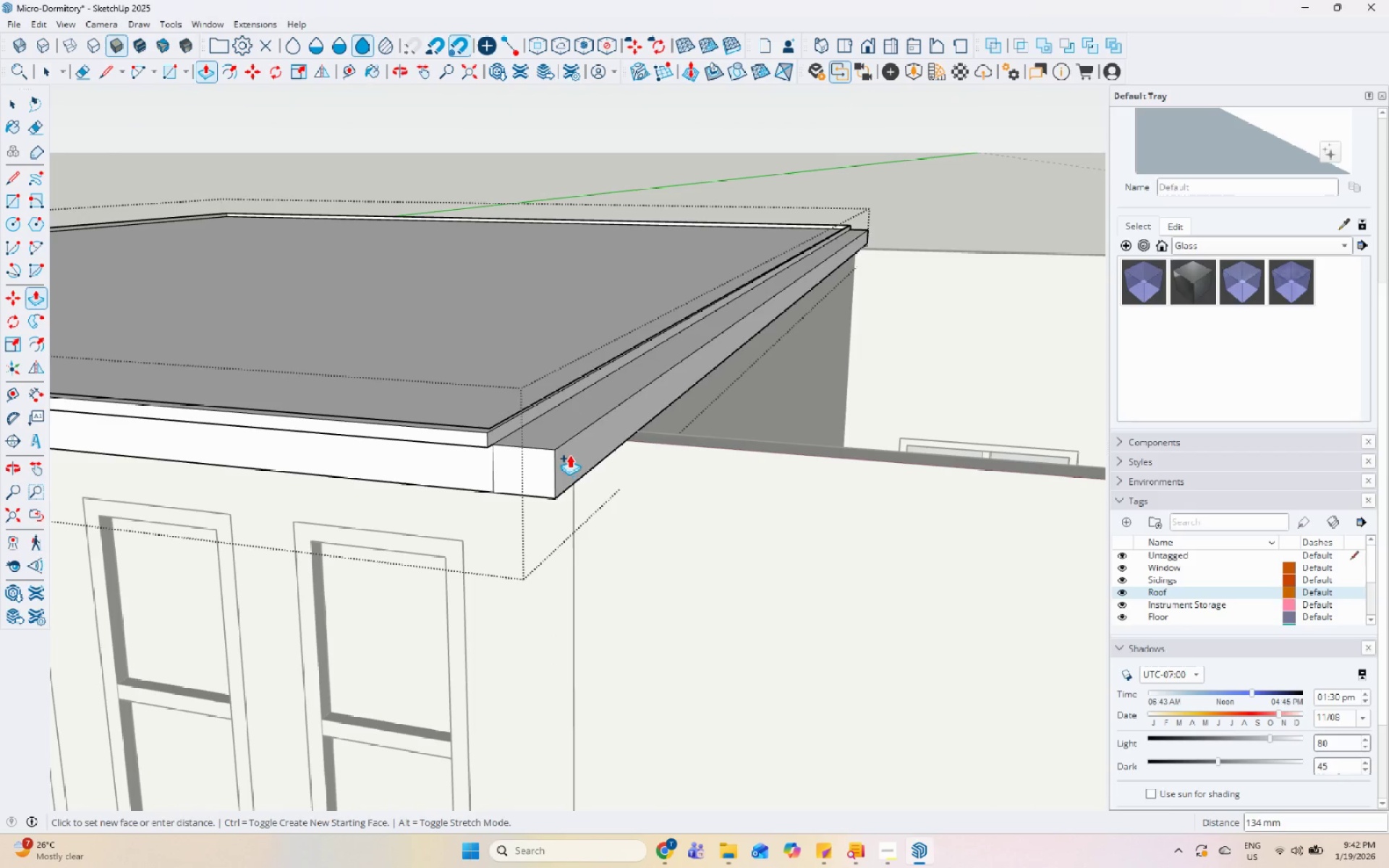 
scroll: coordinate [867, 508], scroll_direction: down, amount: 16.0
 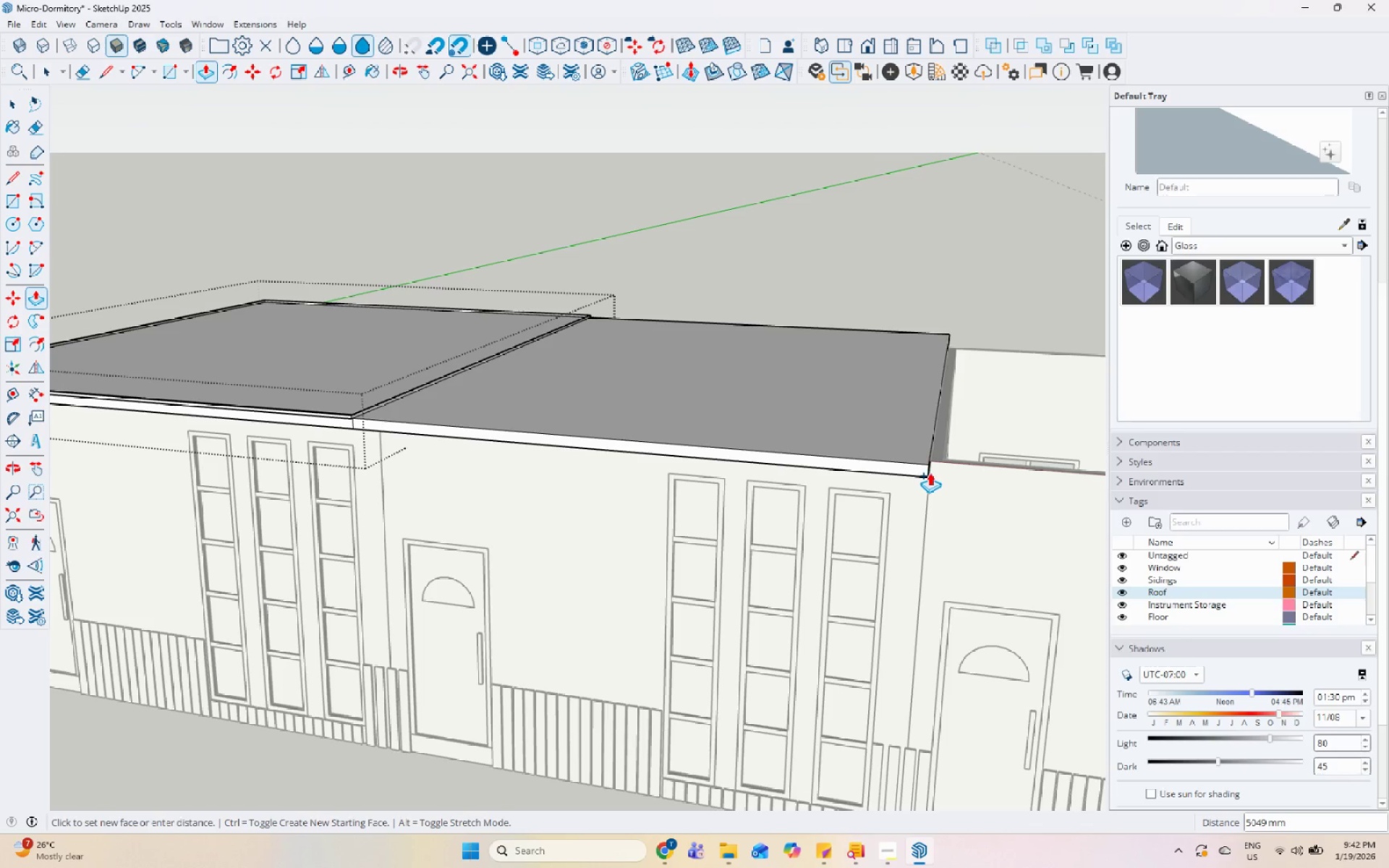 
scroll: coordinate [933, 465], scroll_direction: up, amount: 6.0
 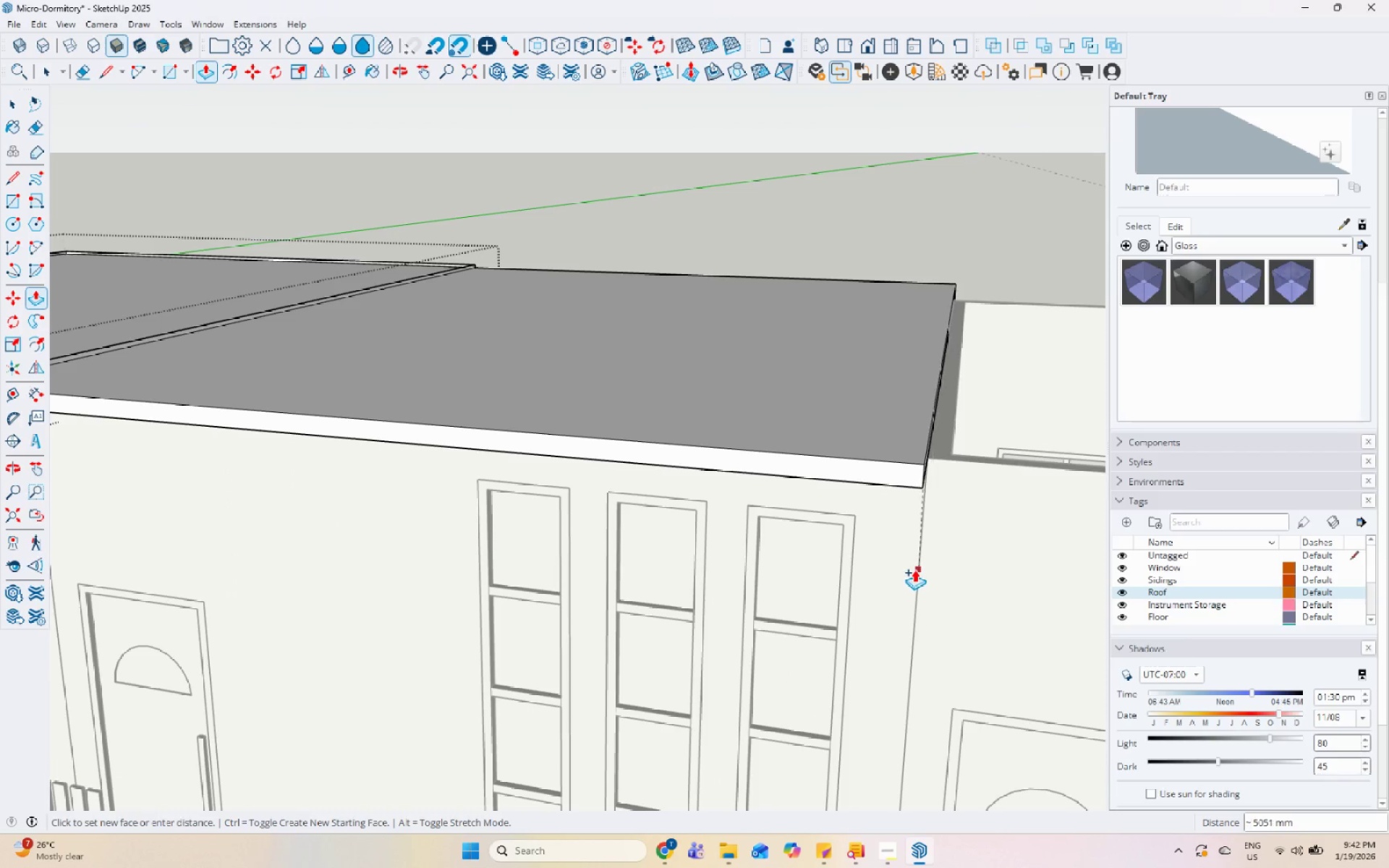 
left_click([914, 569])
 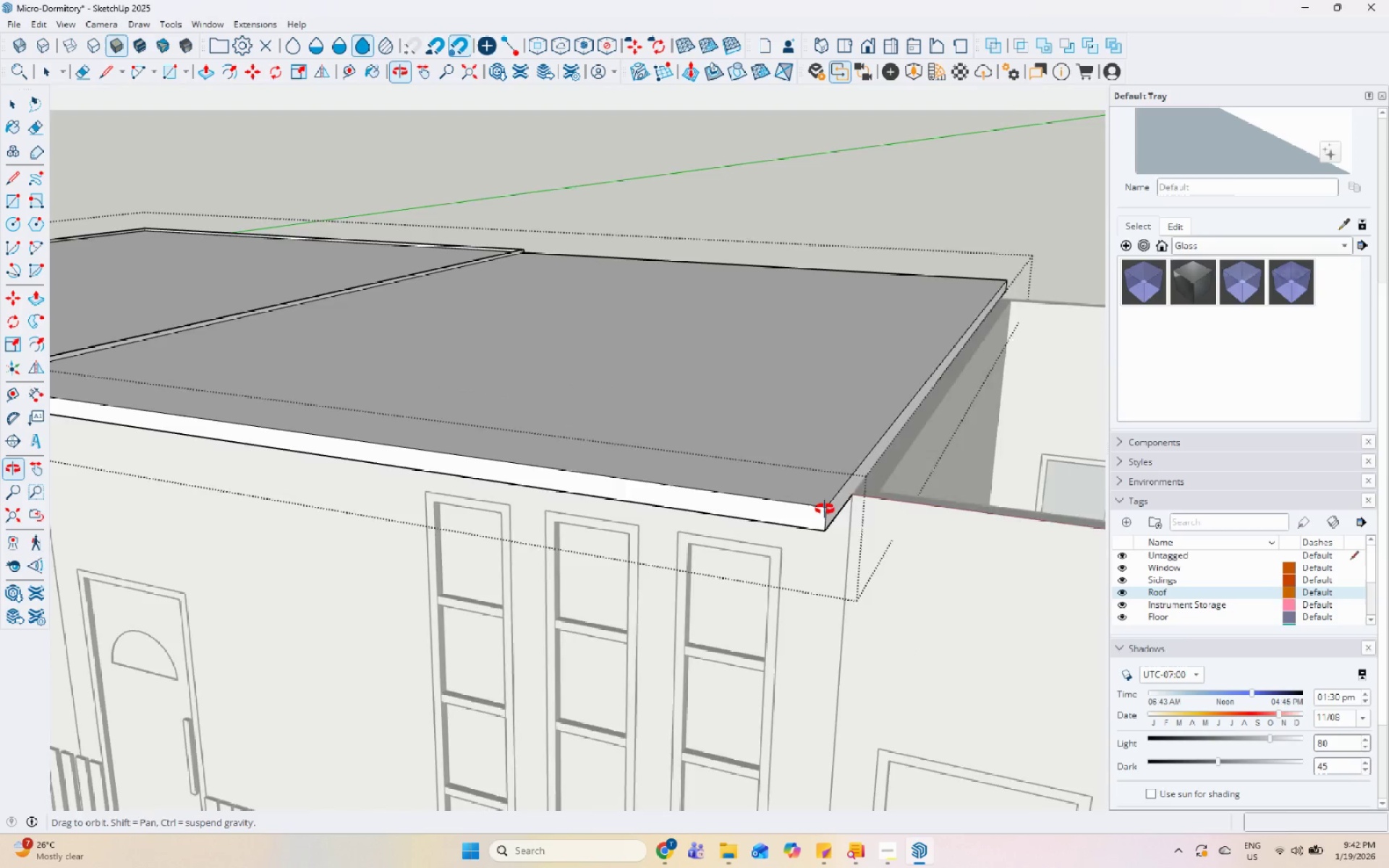 
key(Space)
 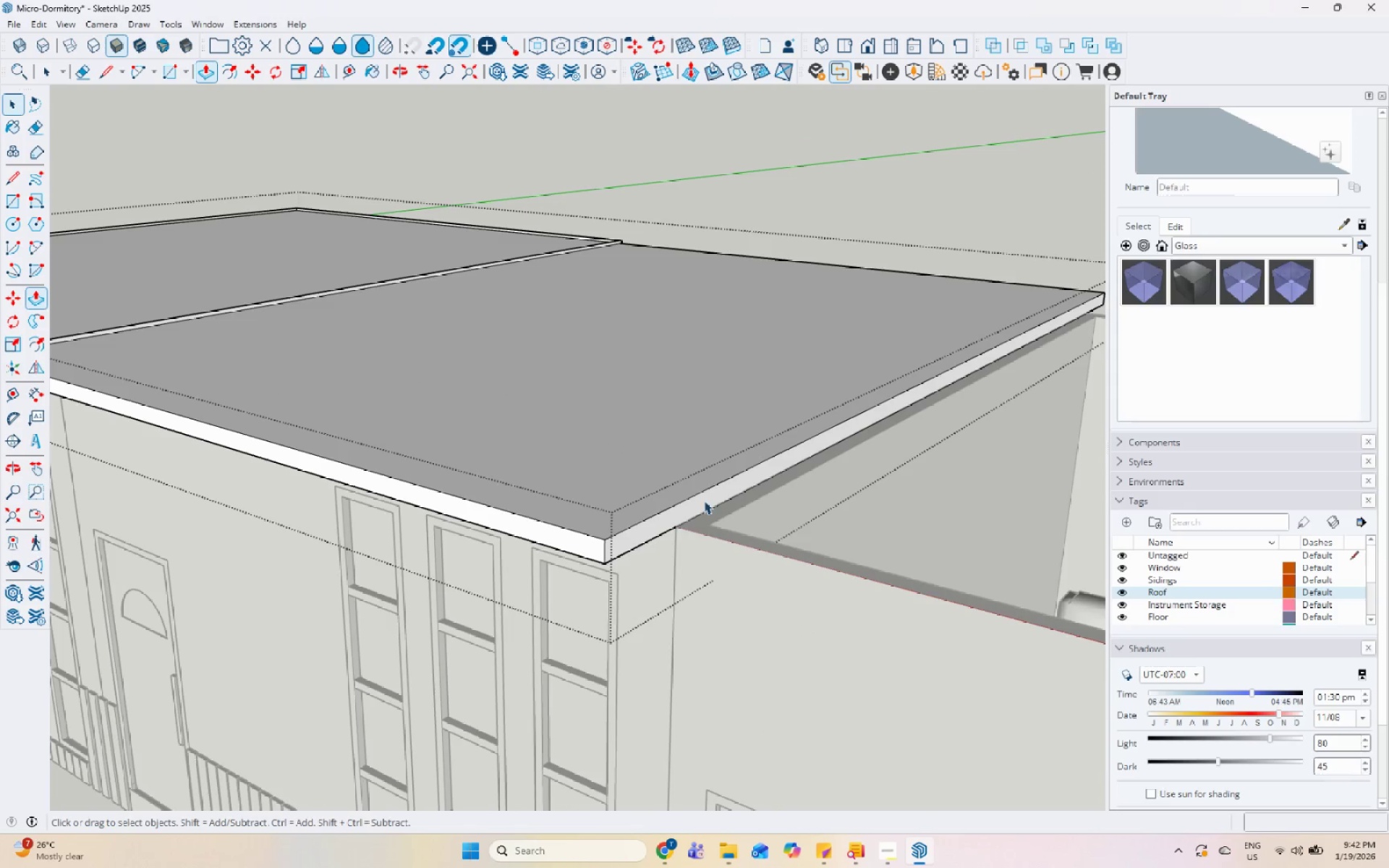 
left_click([704, 501])
 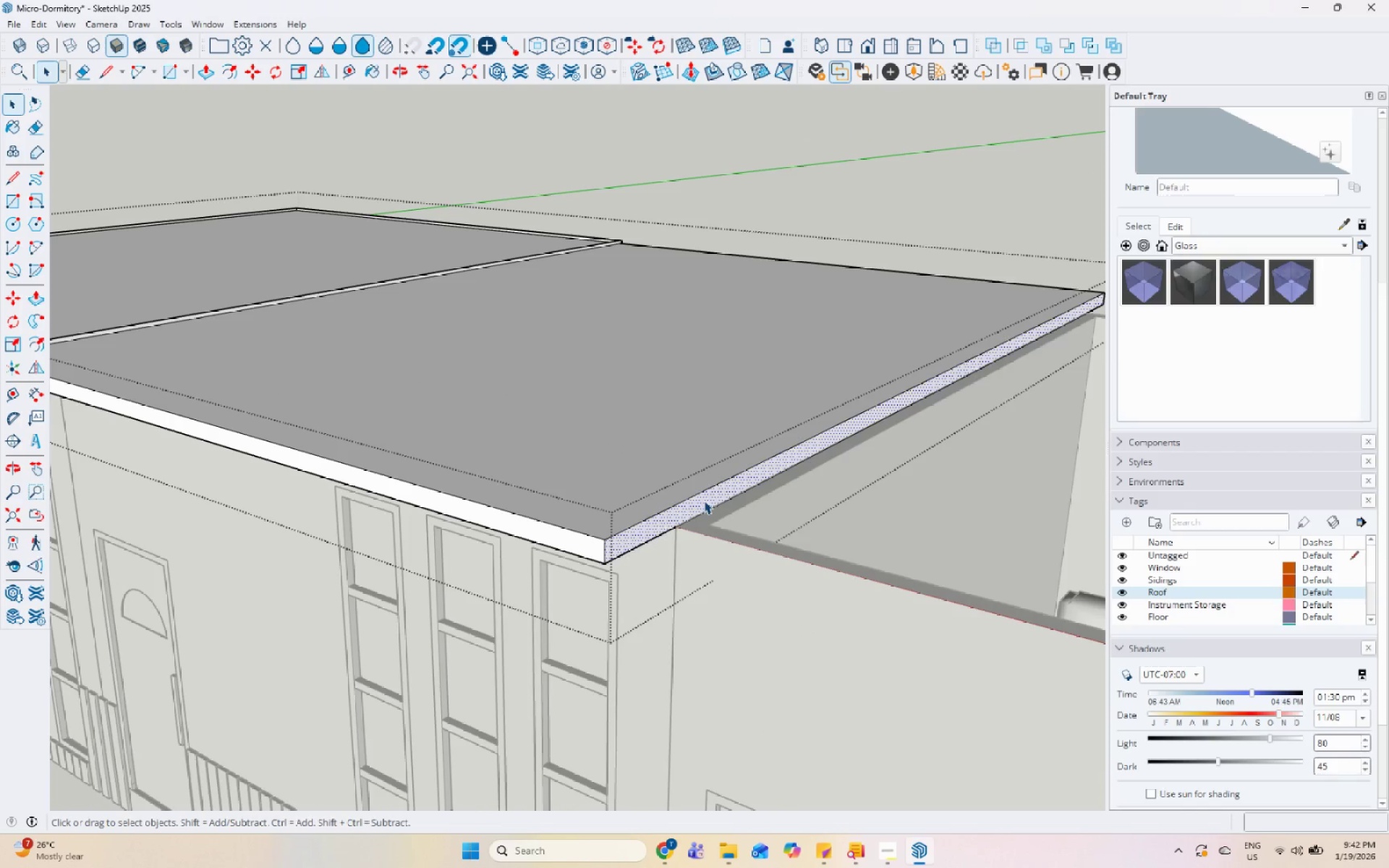 
key(P)
 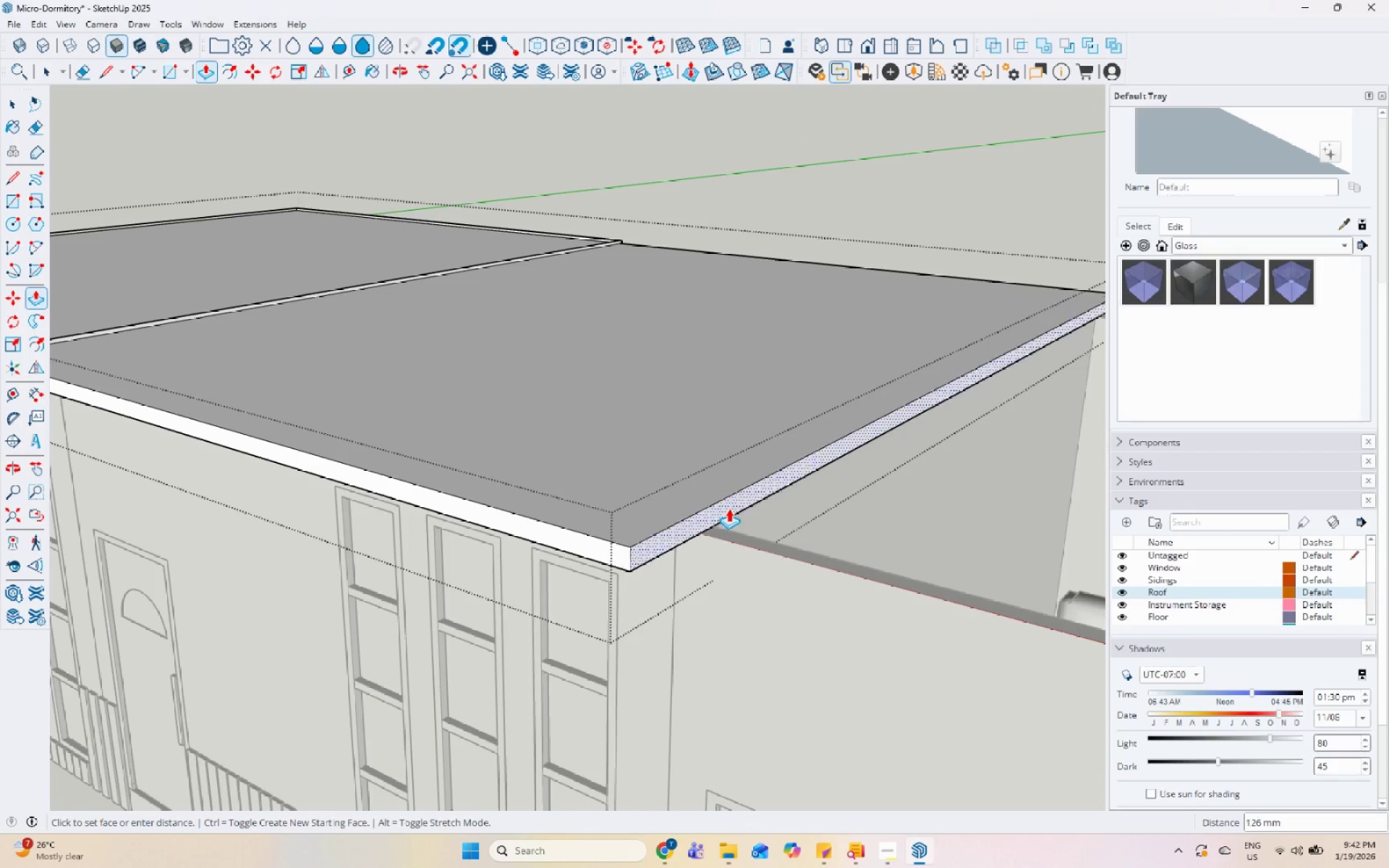 
key(Control+ControlLeft)
 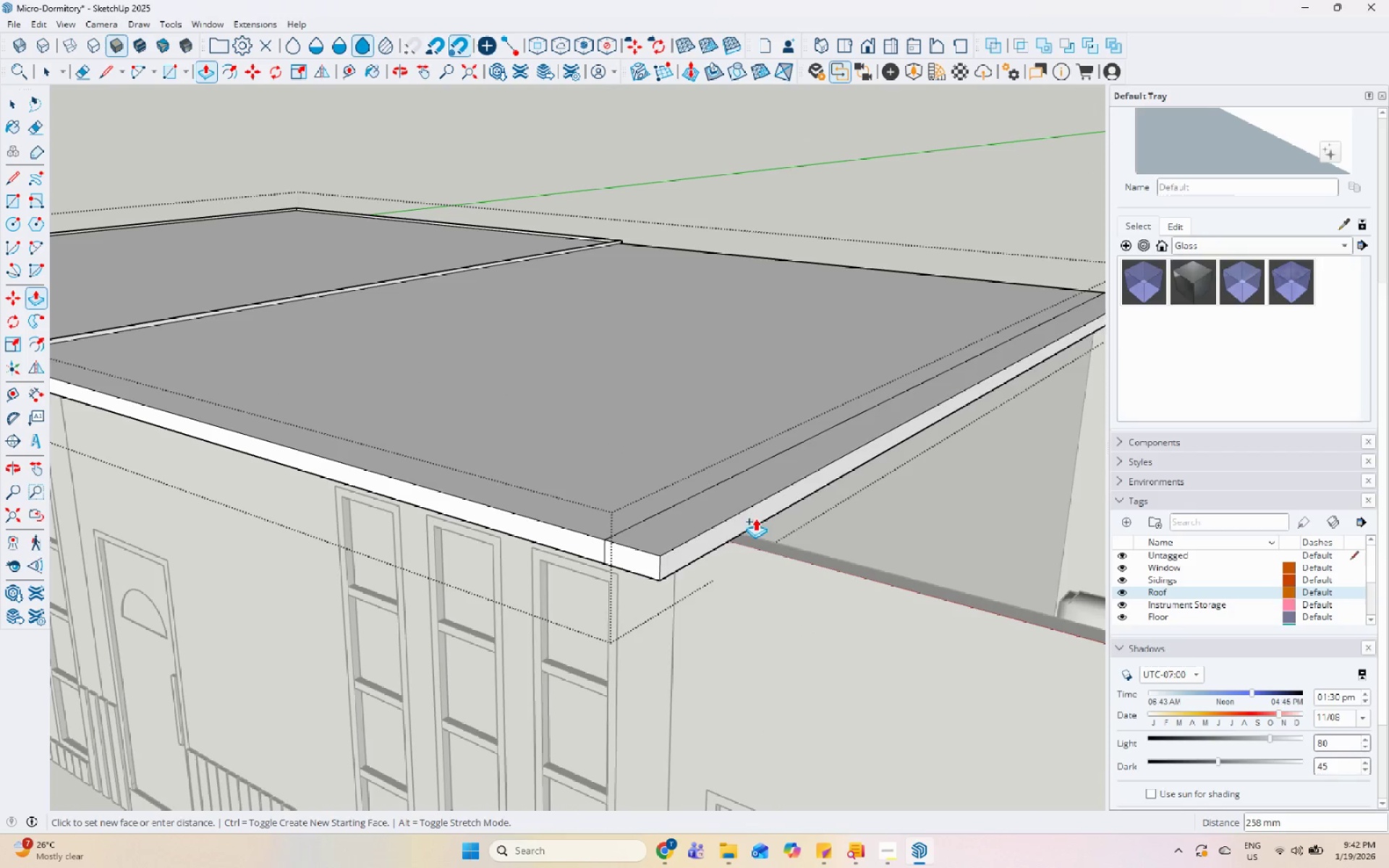 
scroll: coordinate [993, 638], scroll_direction: down, amount: 10.0
 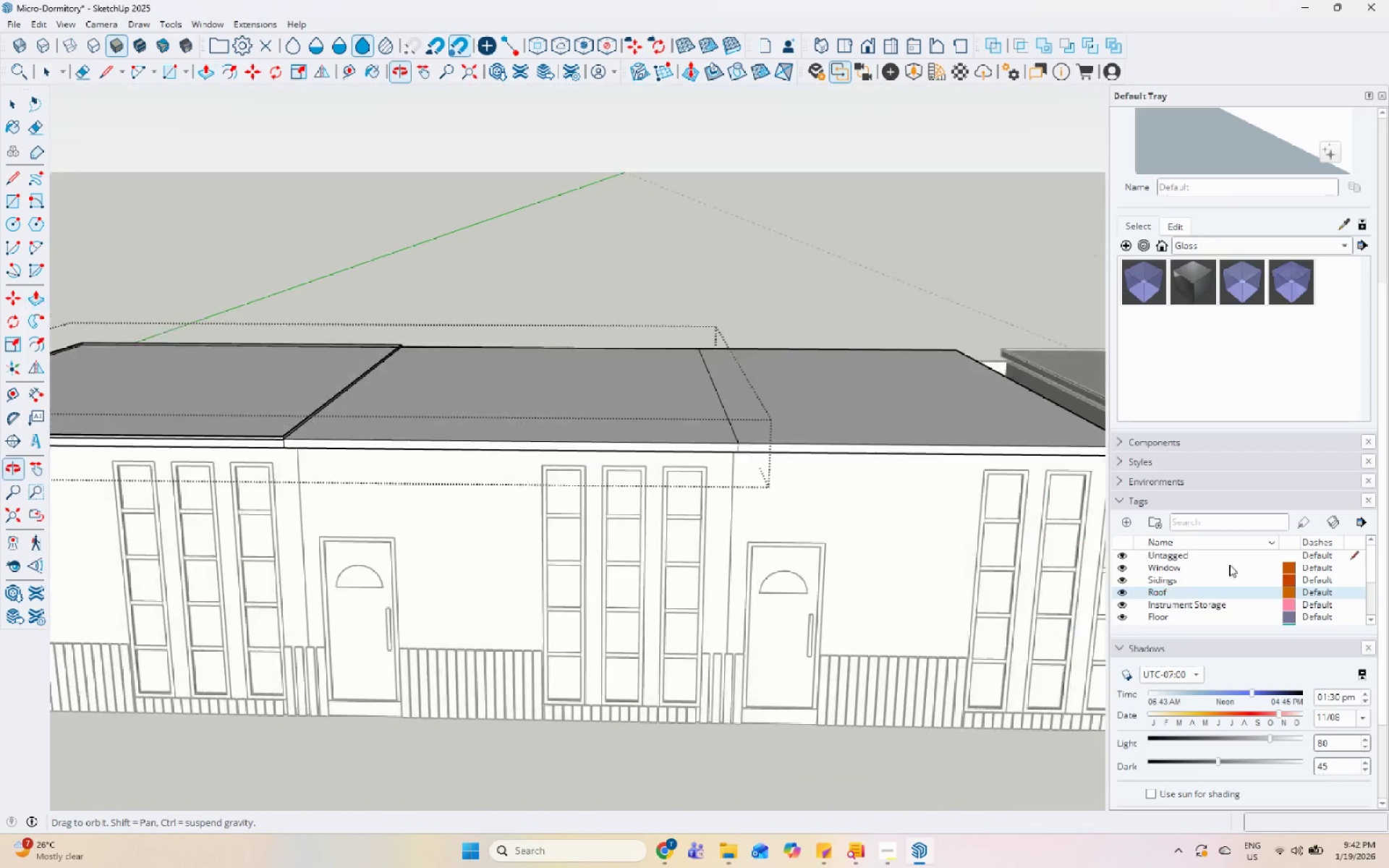 
scroll: coordinate [825, 446], scroll_direction: up, amount: 13.0
 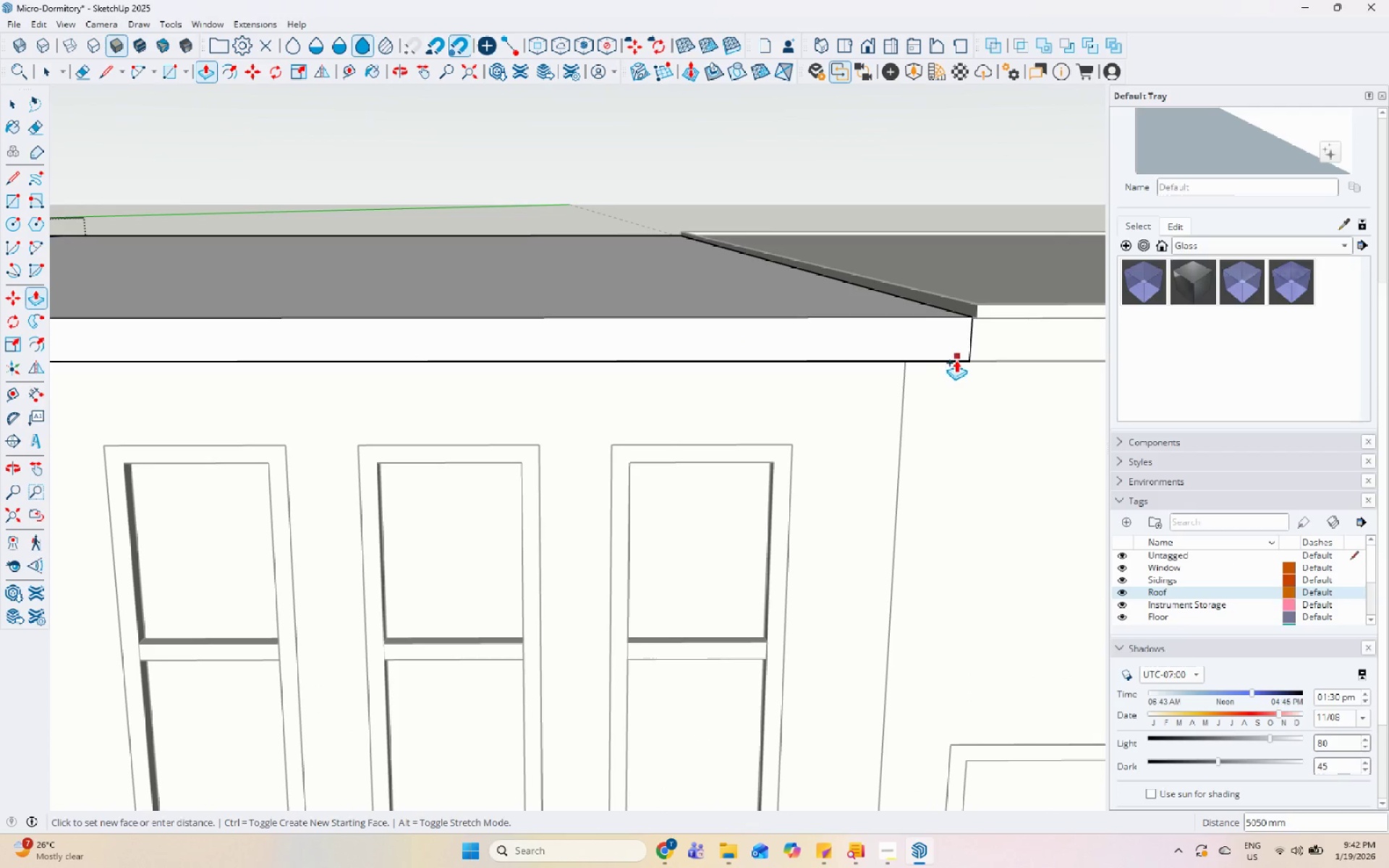 
left_click([967, 355])
 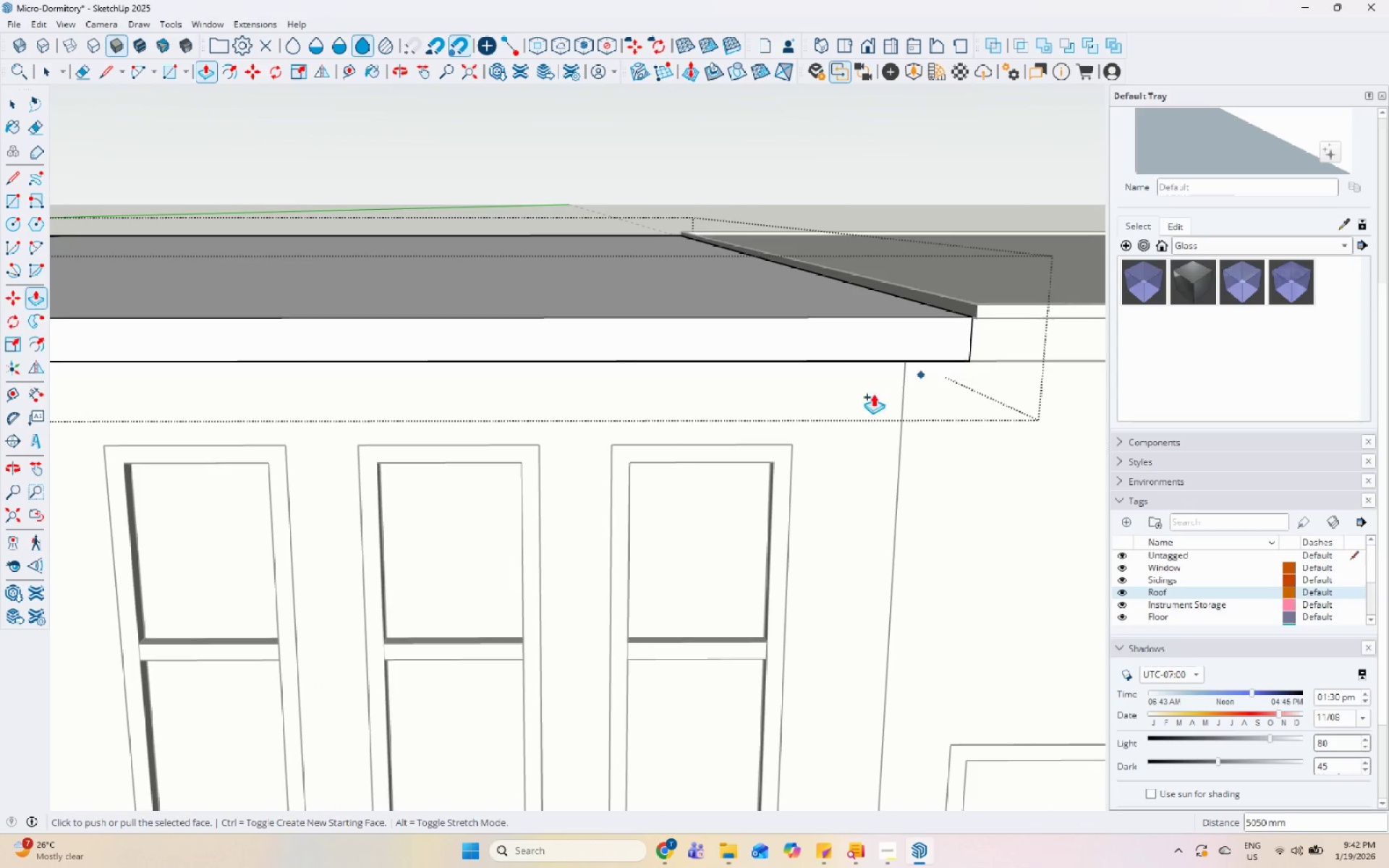 
key(Space)
 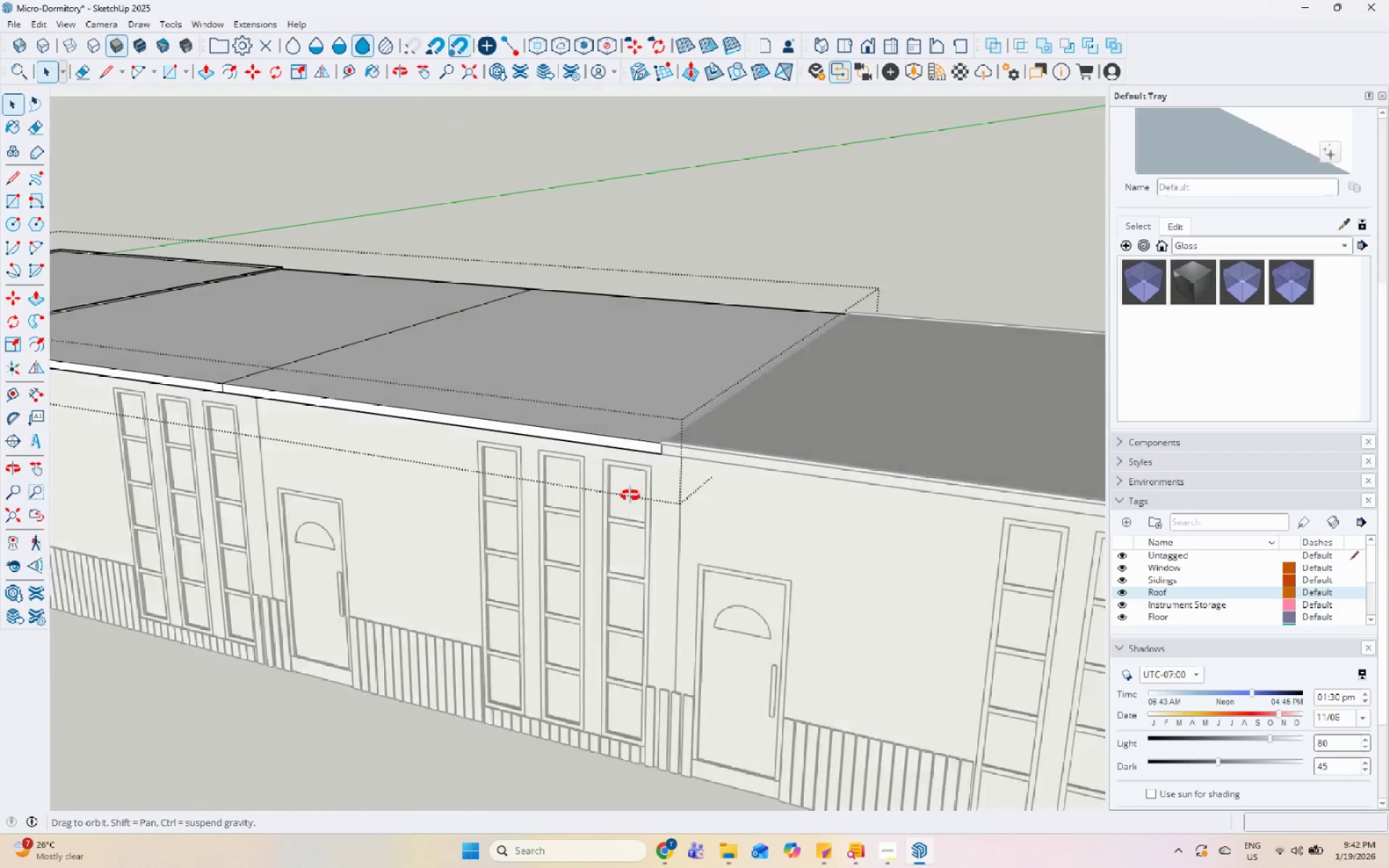 
scroll: coordinate [841, 399], scroll_direction: down, amount: 14.0
 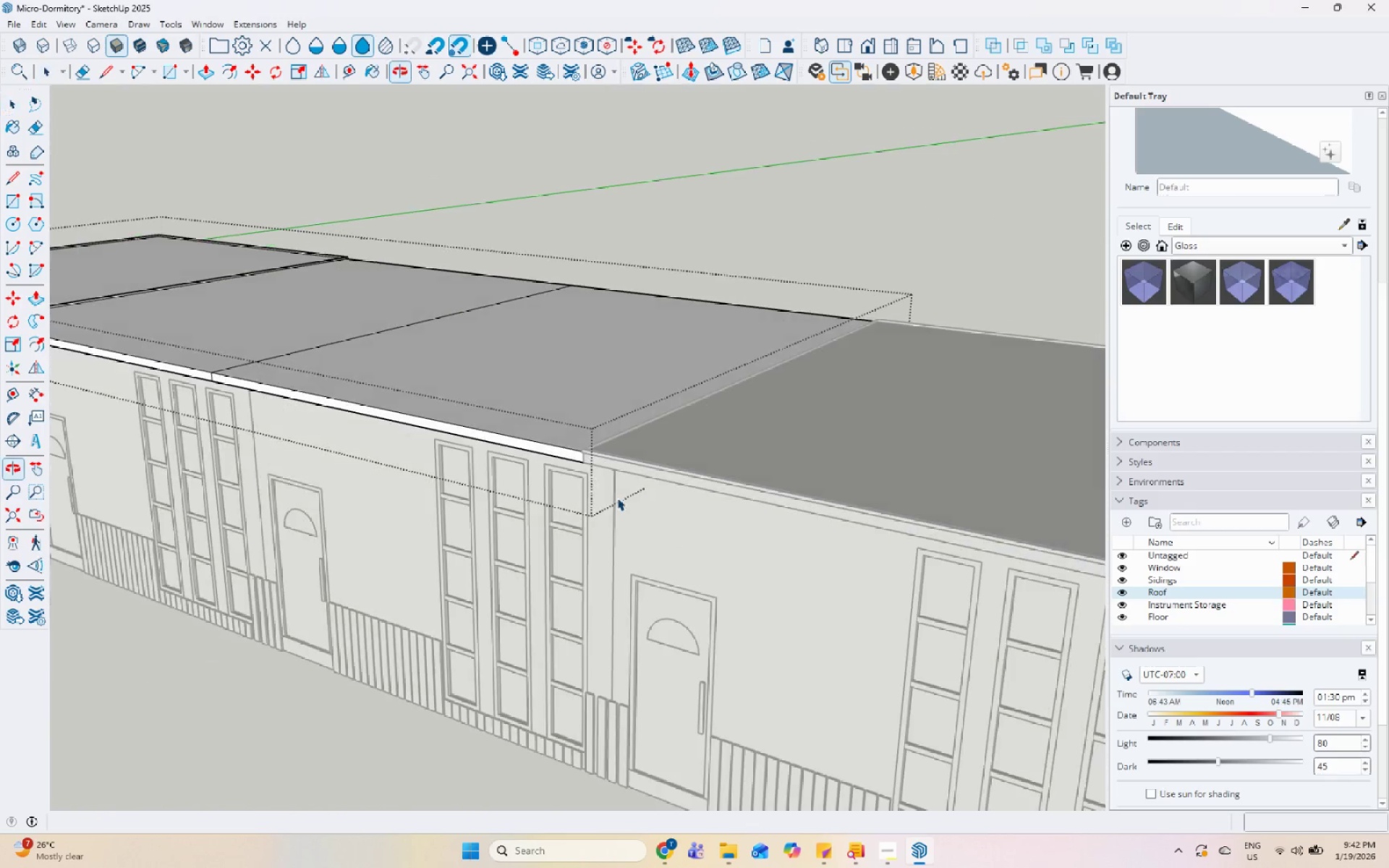 
scroll: coordinate [430, 580], scroll_direction: up, amount: 22.0
 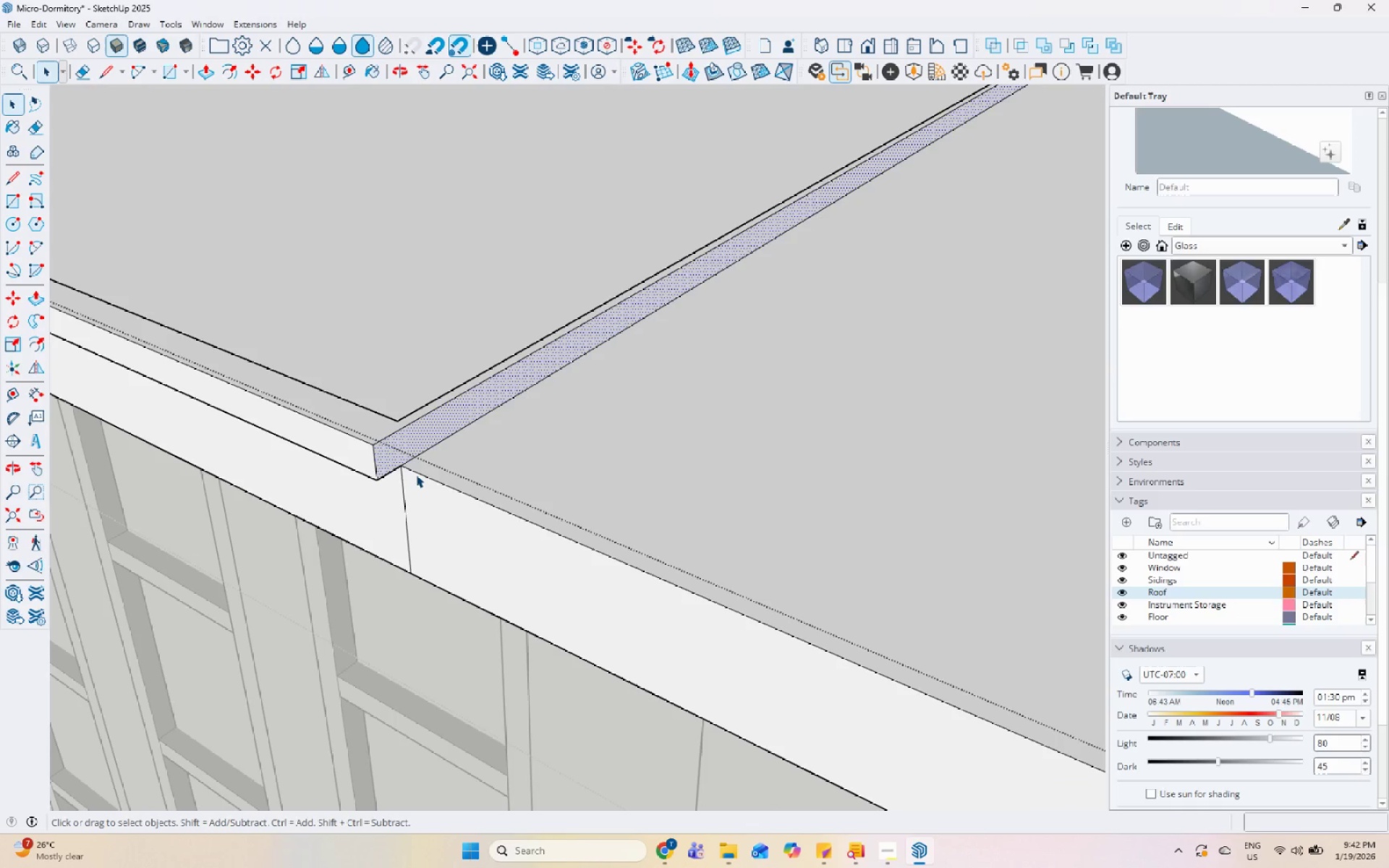 
key(L)
 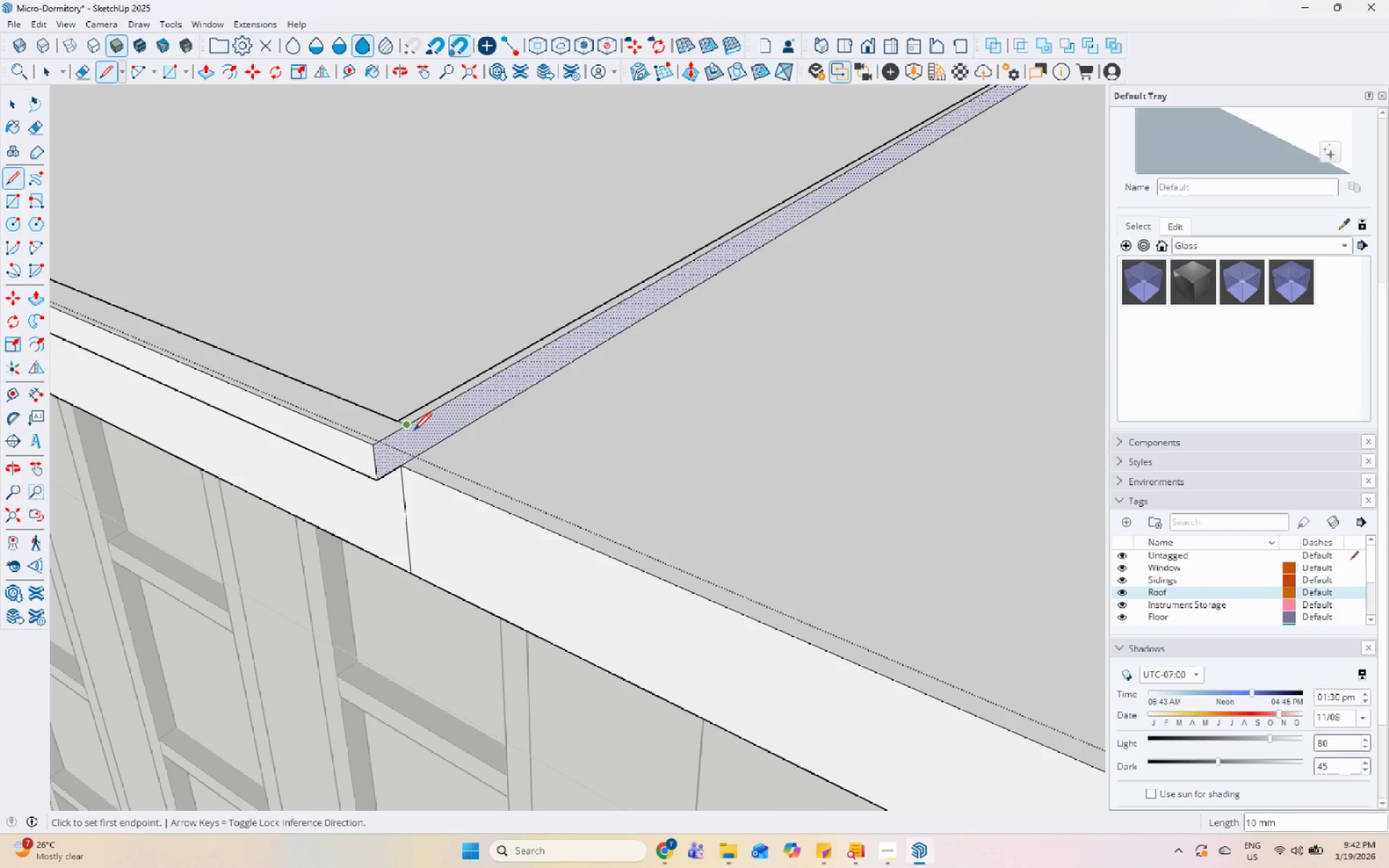 
left_click([417, 461])
 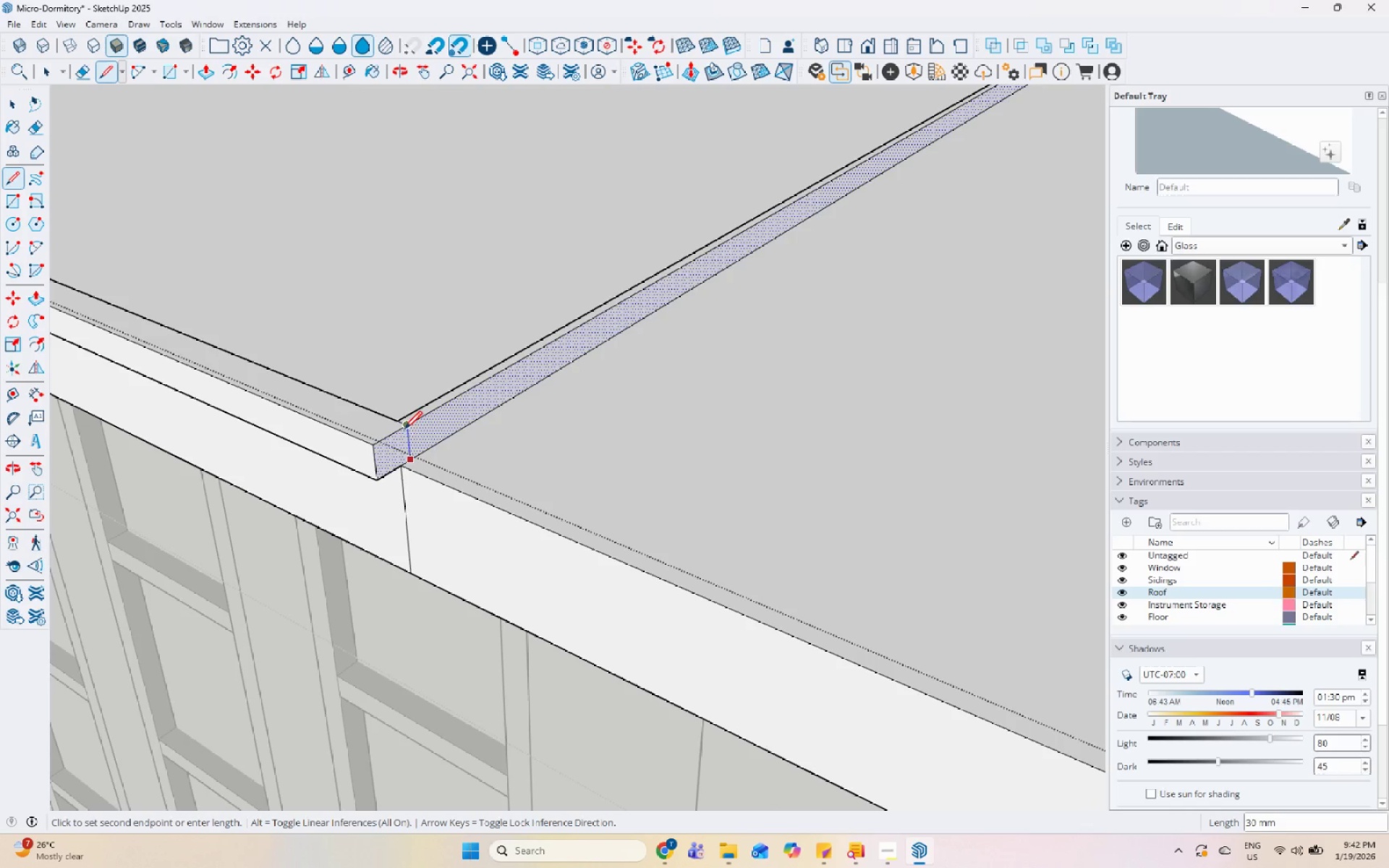 
left_click([404, 430])
 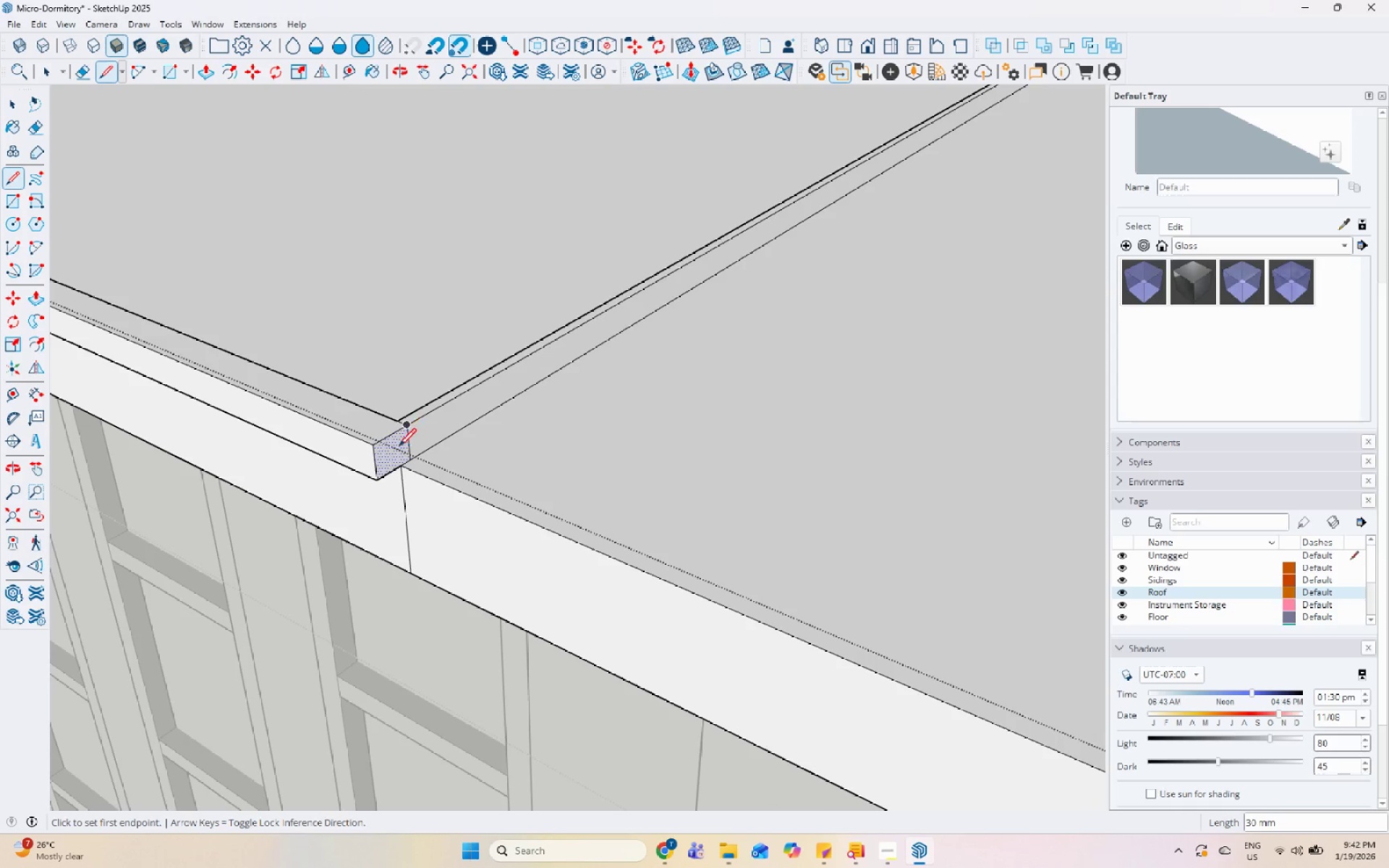 
key(Space)
 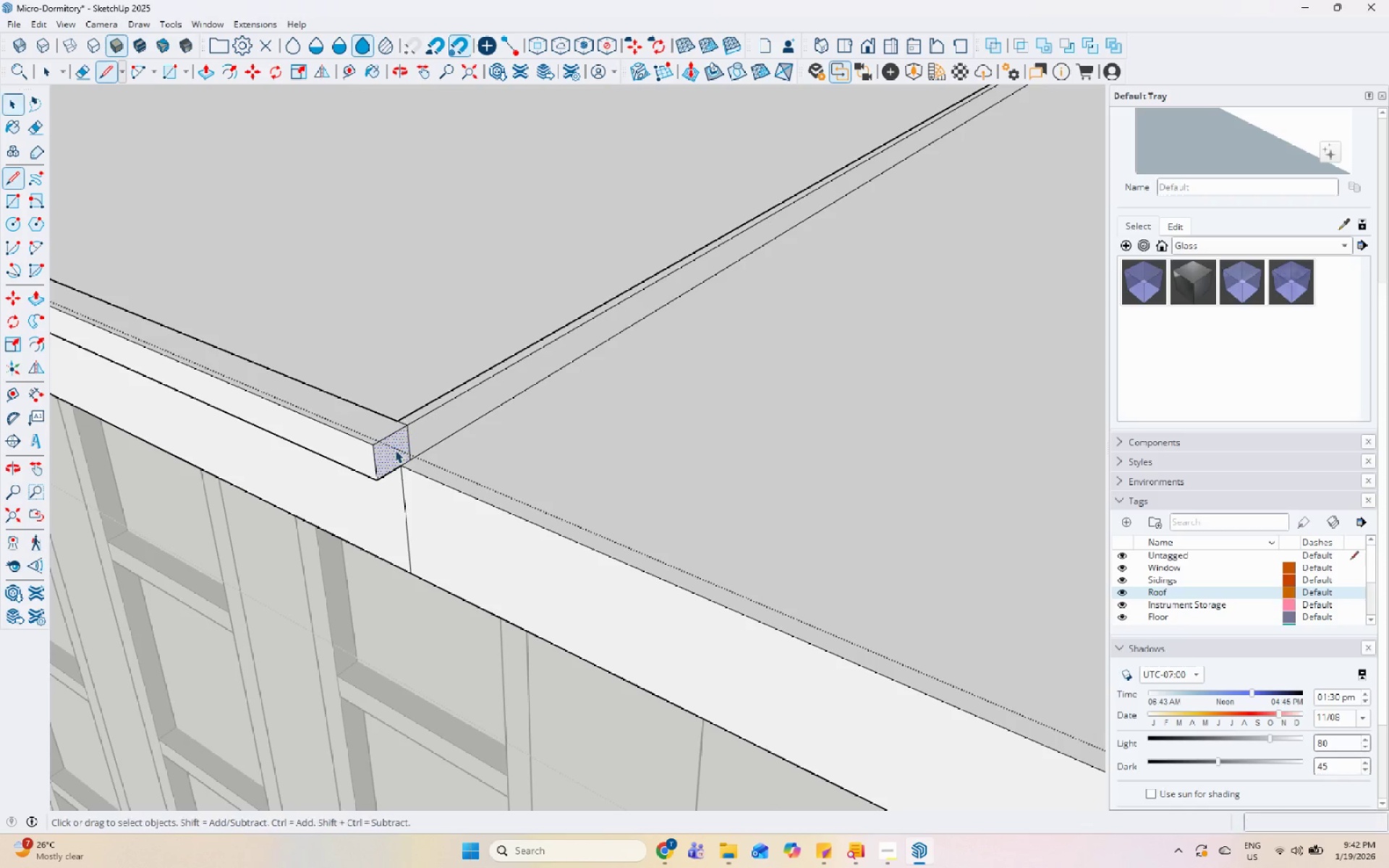 
double_click([395, 450])
 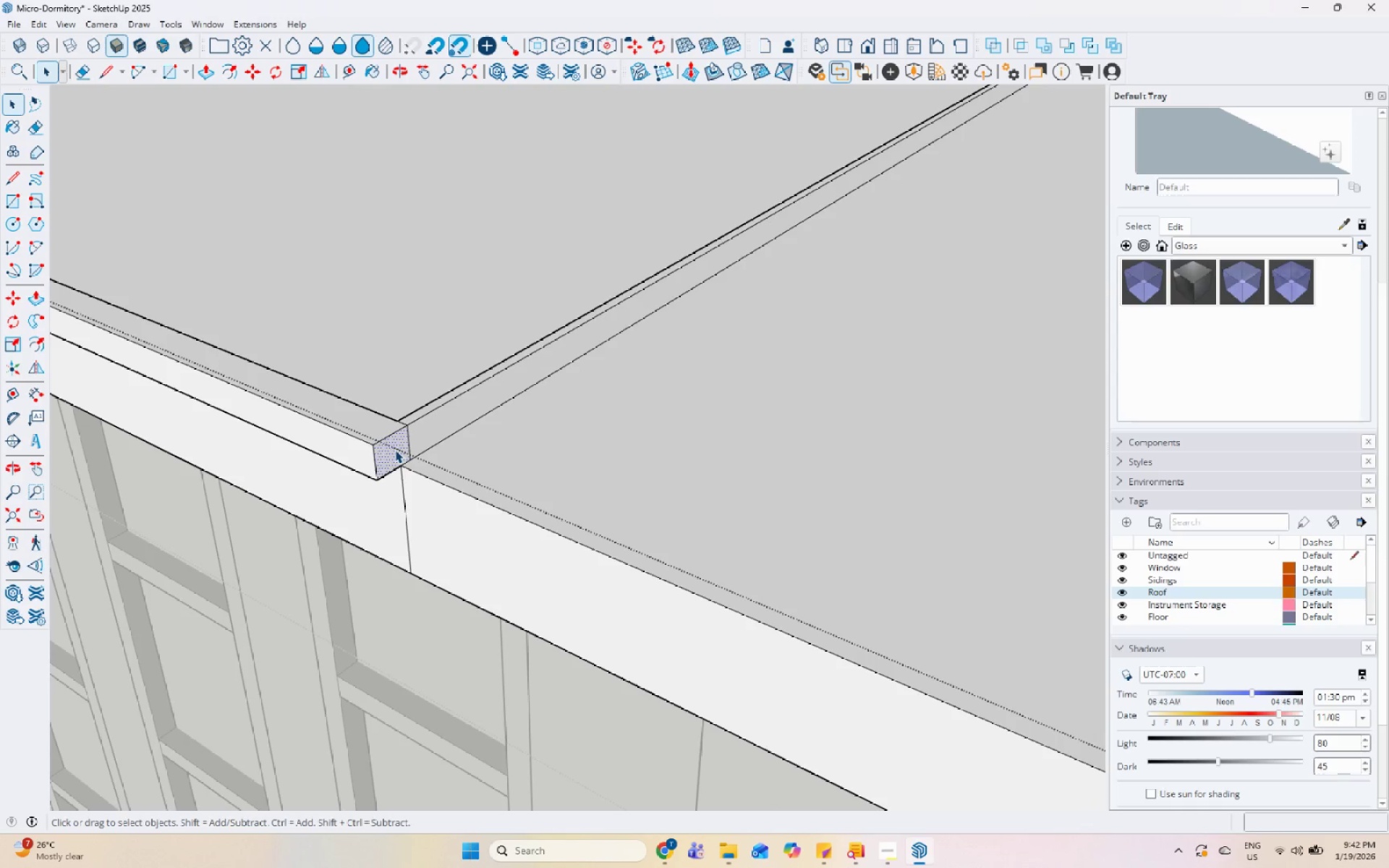 
key(P)
 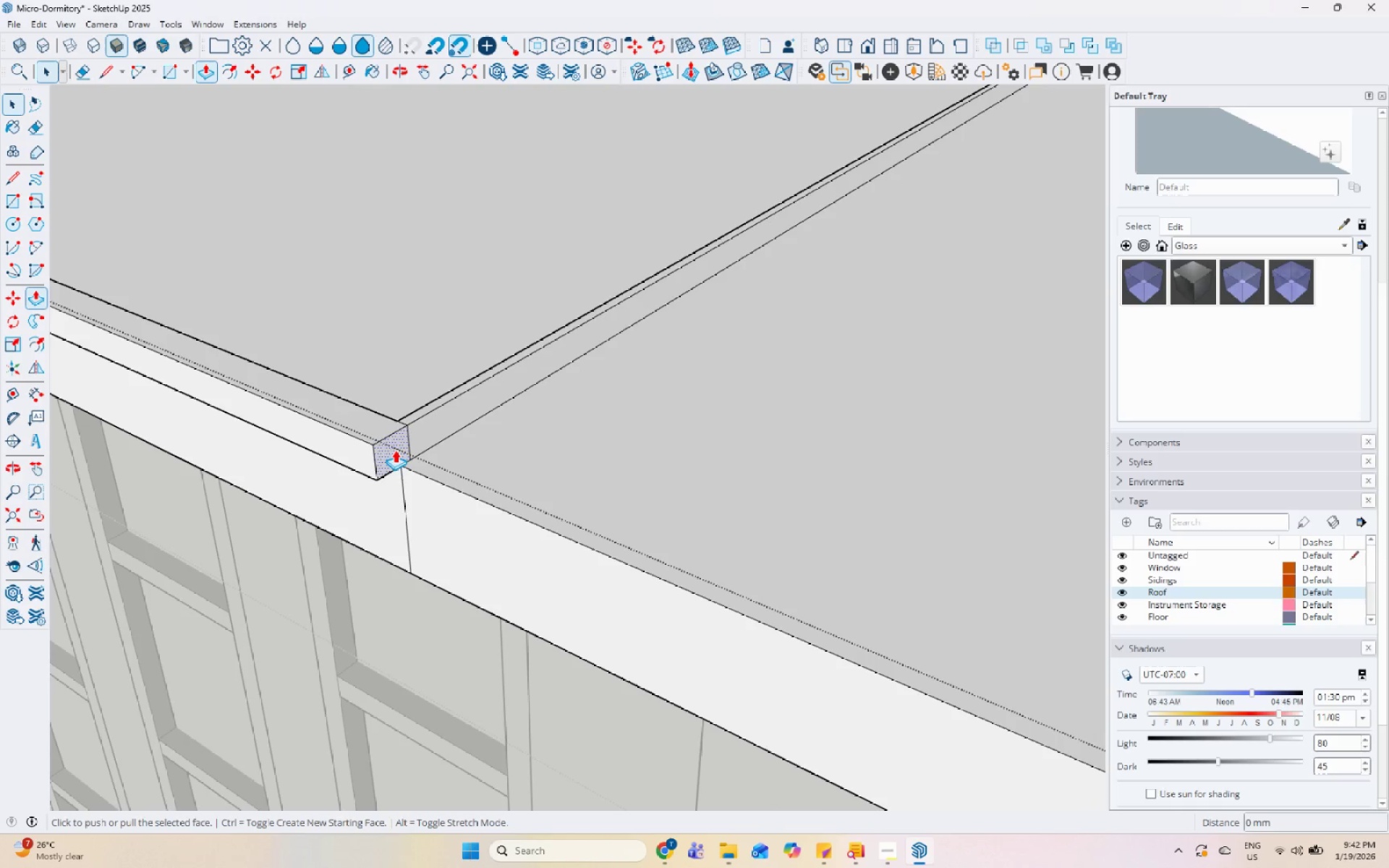 
left_click([395, 450])
 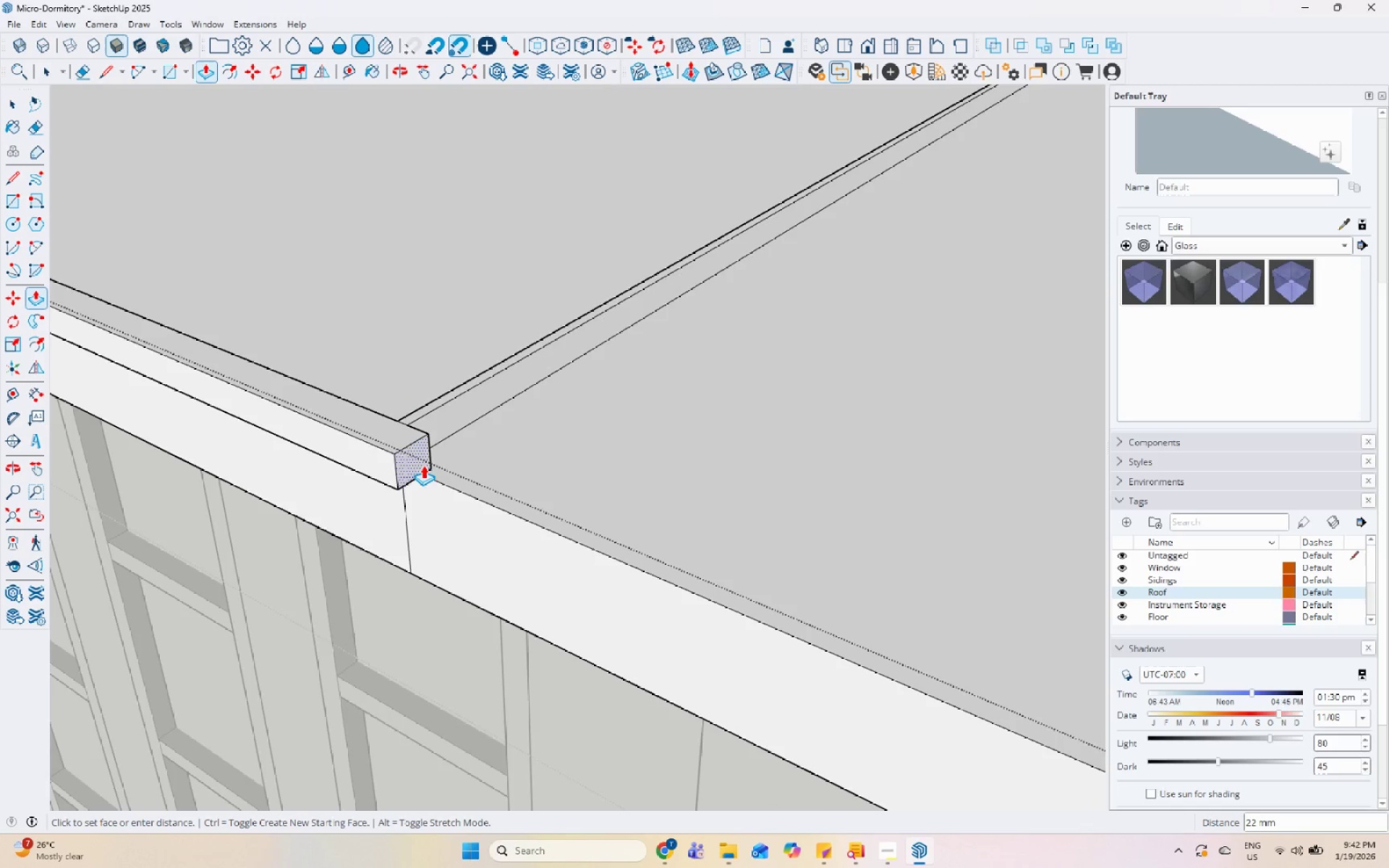 
scroll: coordinate [743, 550], scroll_direction: down, amount: 21.0
 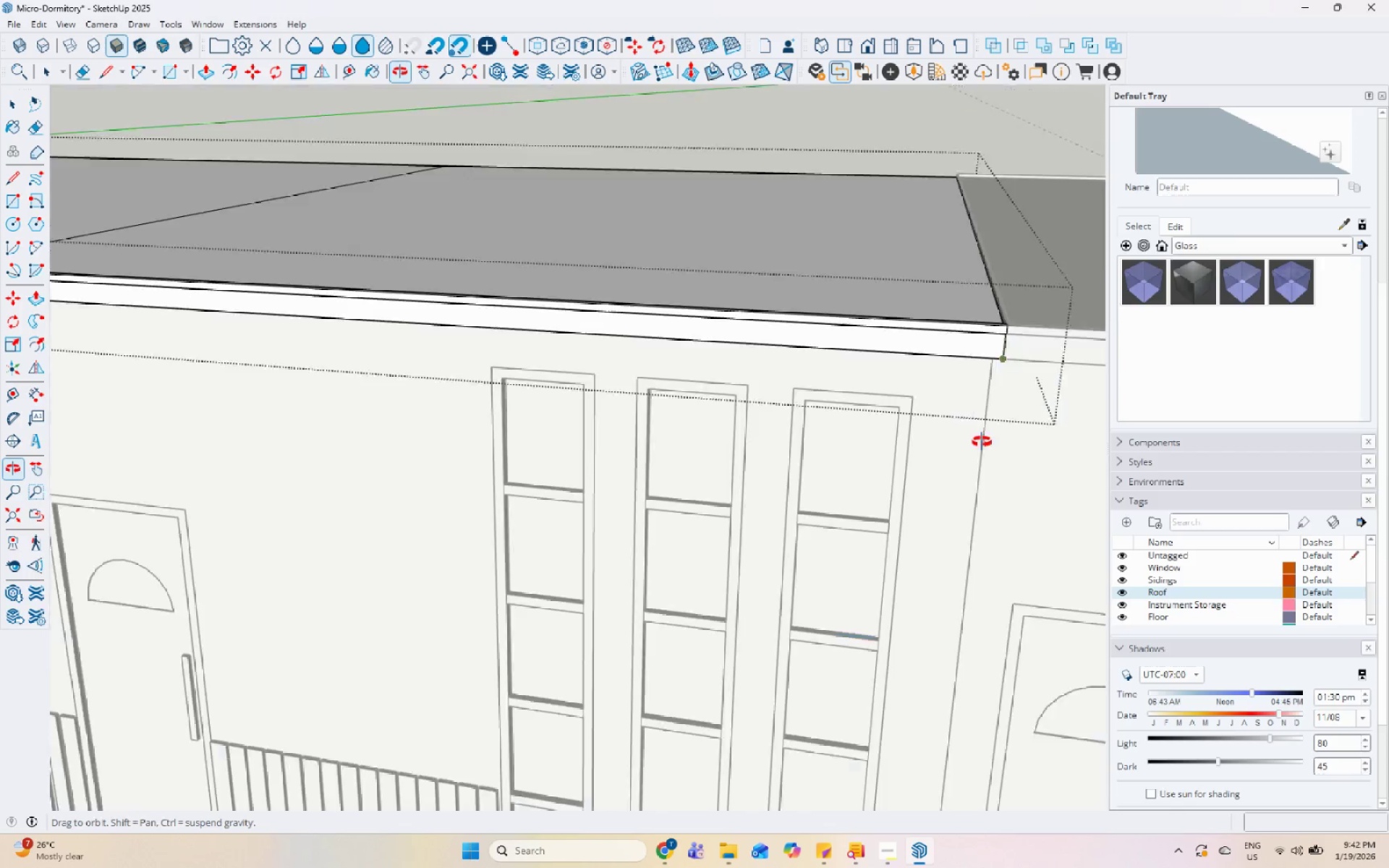 
scroll: coordinate [1036, 319], scroll_direction: up, amount: 8.0
 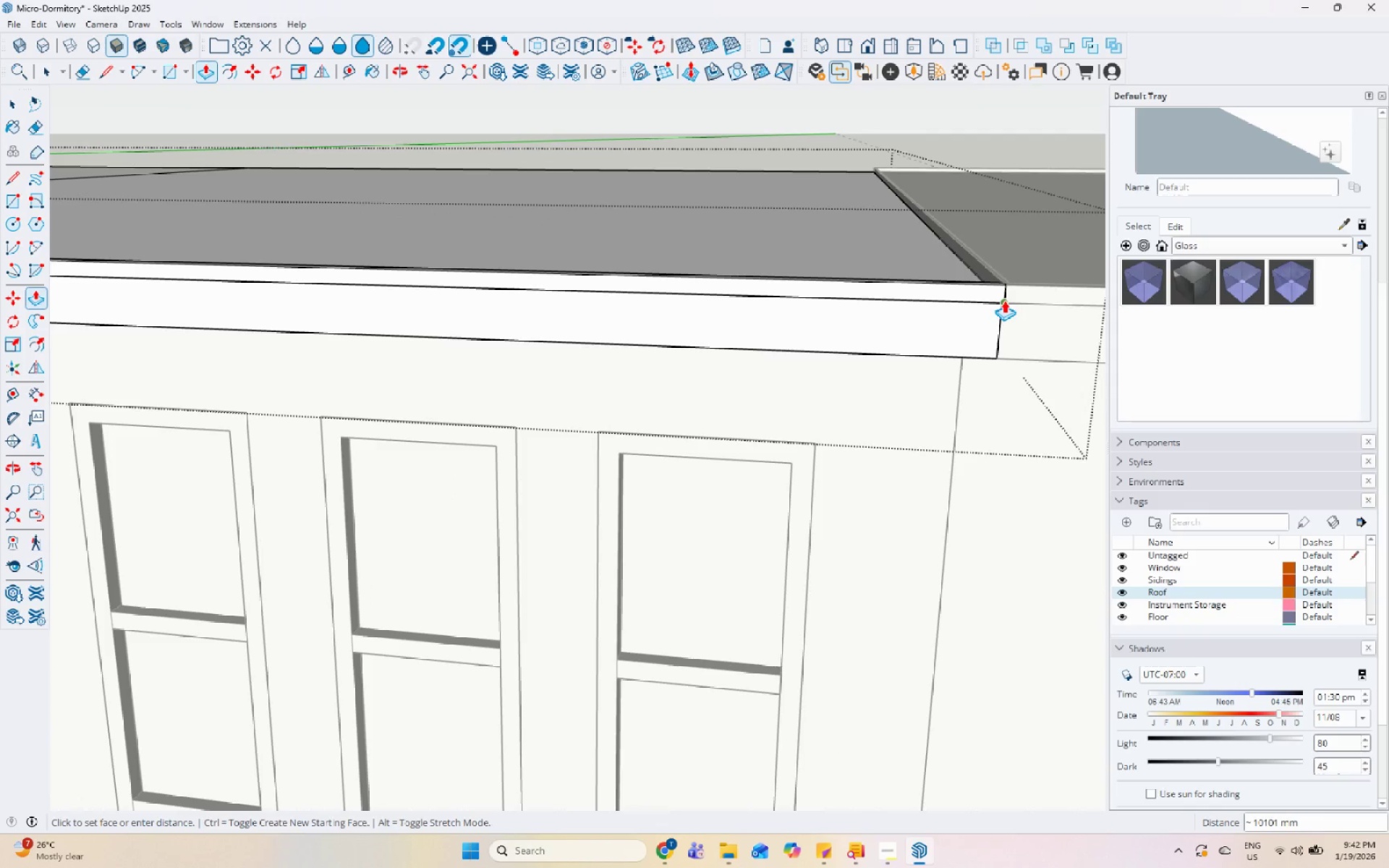 
key(Space)
 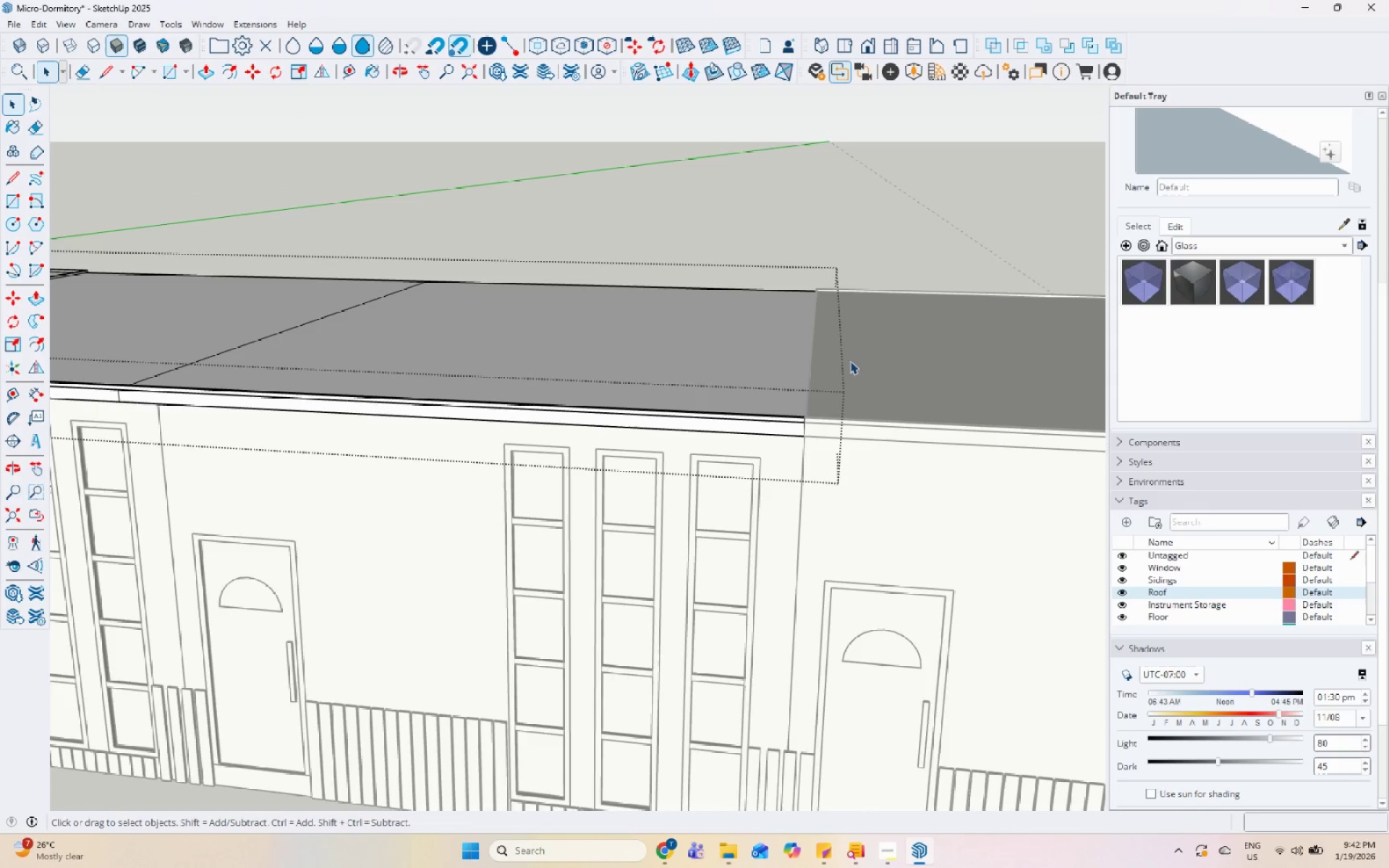 
scroll: coordinate [718, 482], scroll_direction: down, amount: 13.0
 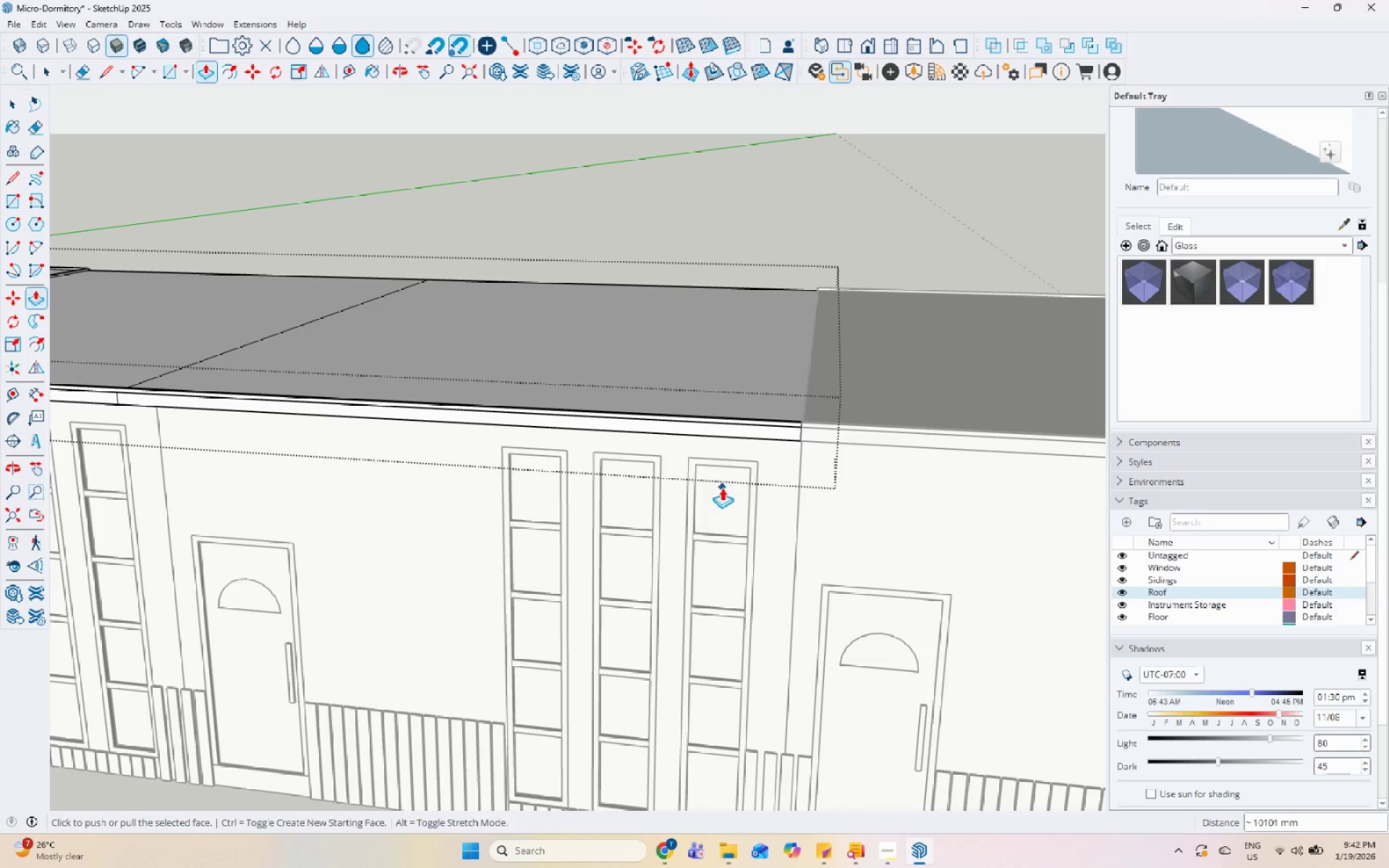 
key(Escape)
 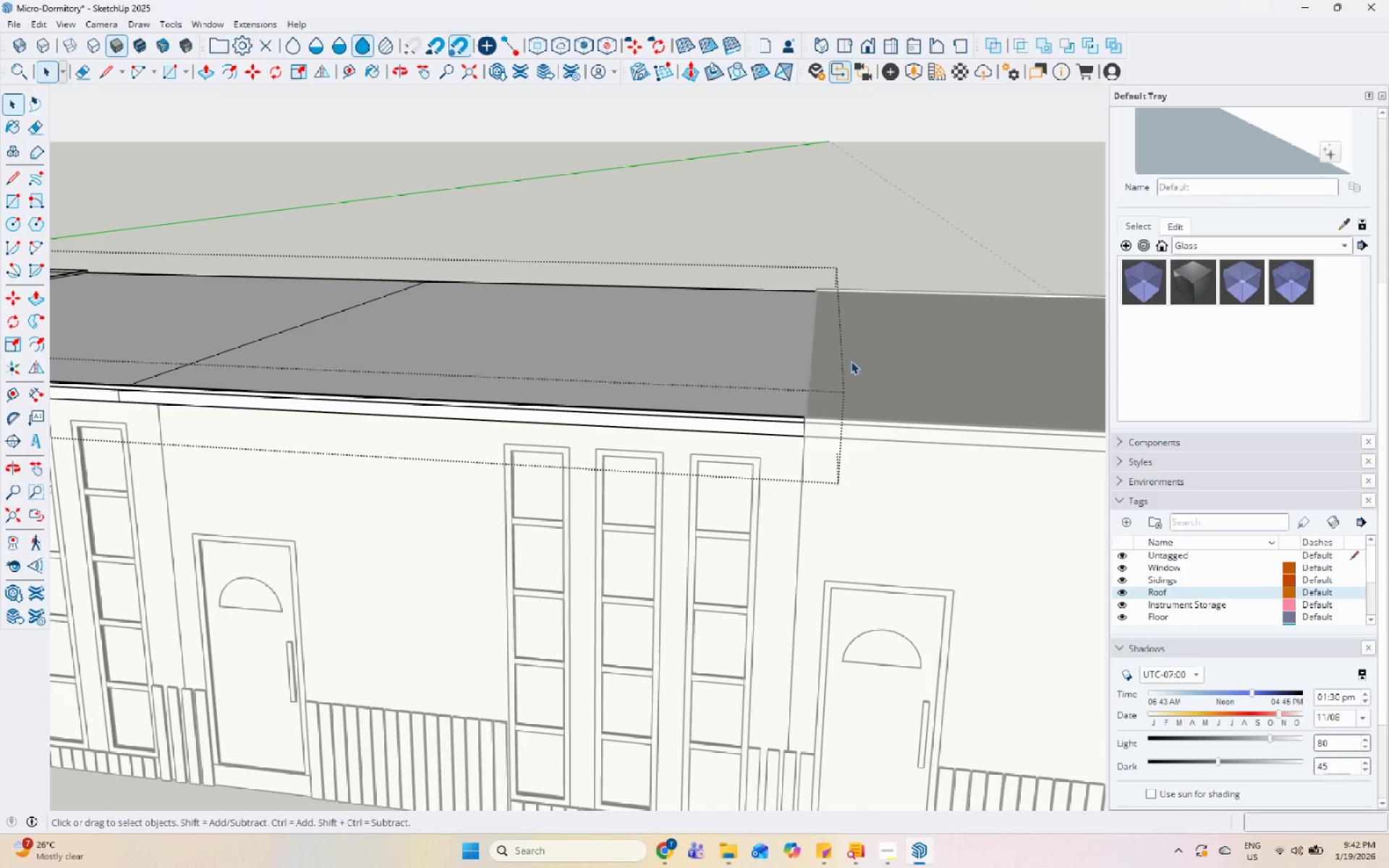 
scroll: coordinate [841, 367], scroll_direction: down, amount: 6.0
 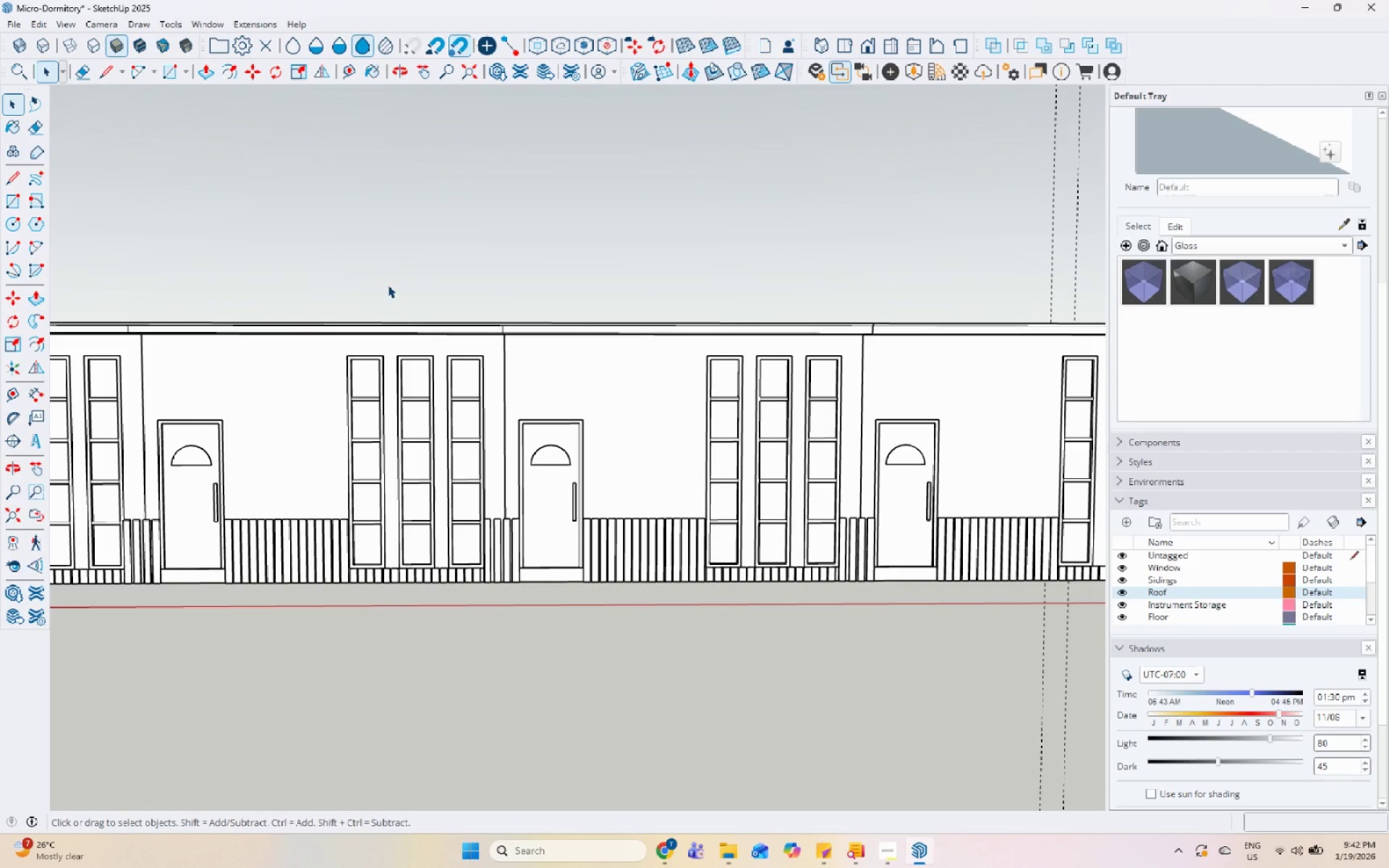 
wait(11.75)
 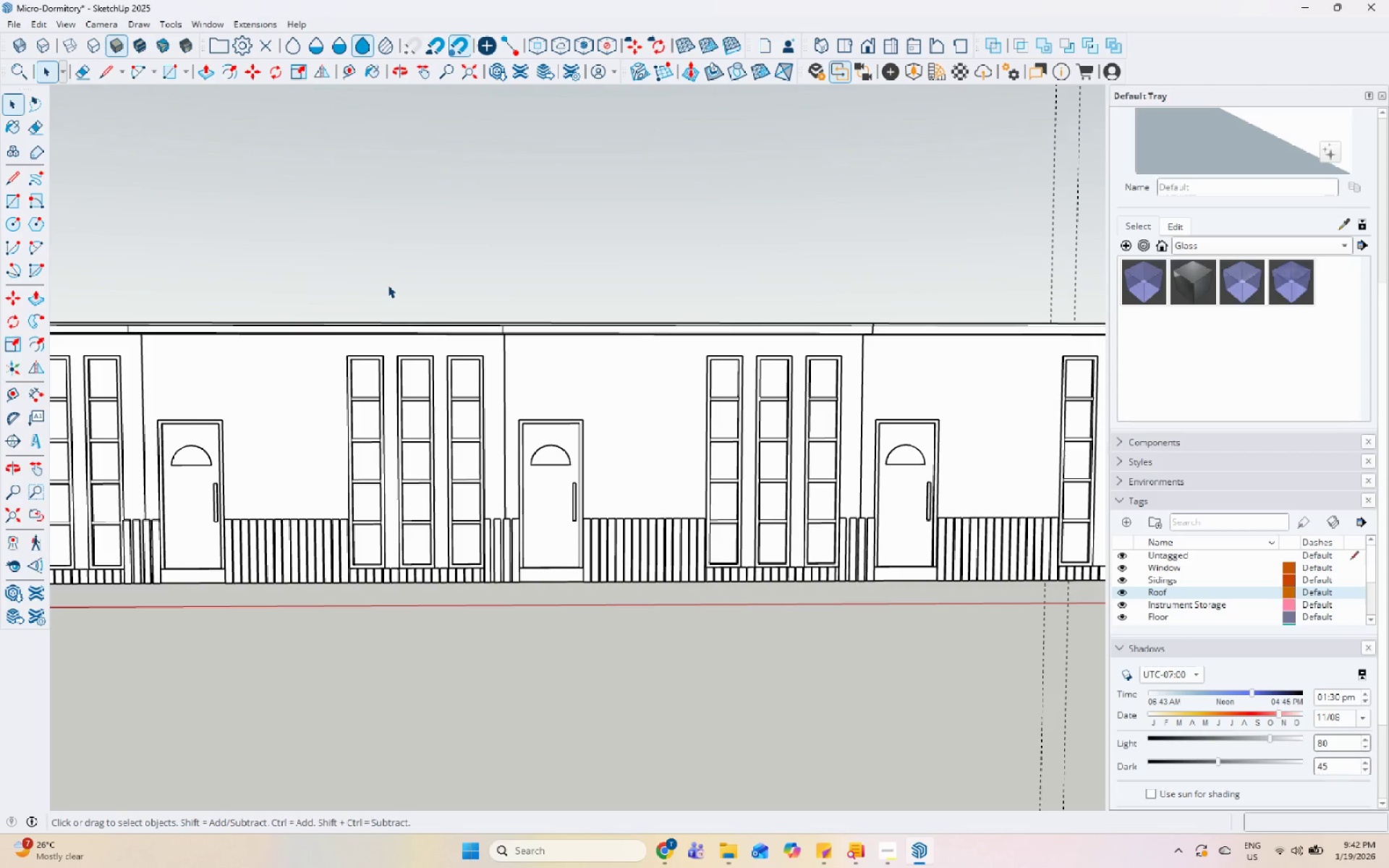 
left_click([599, 525])
 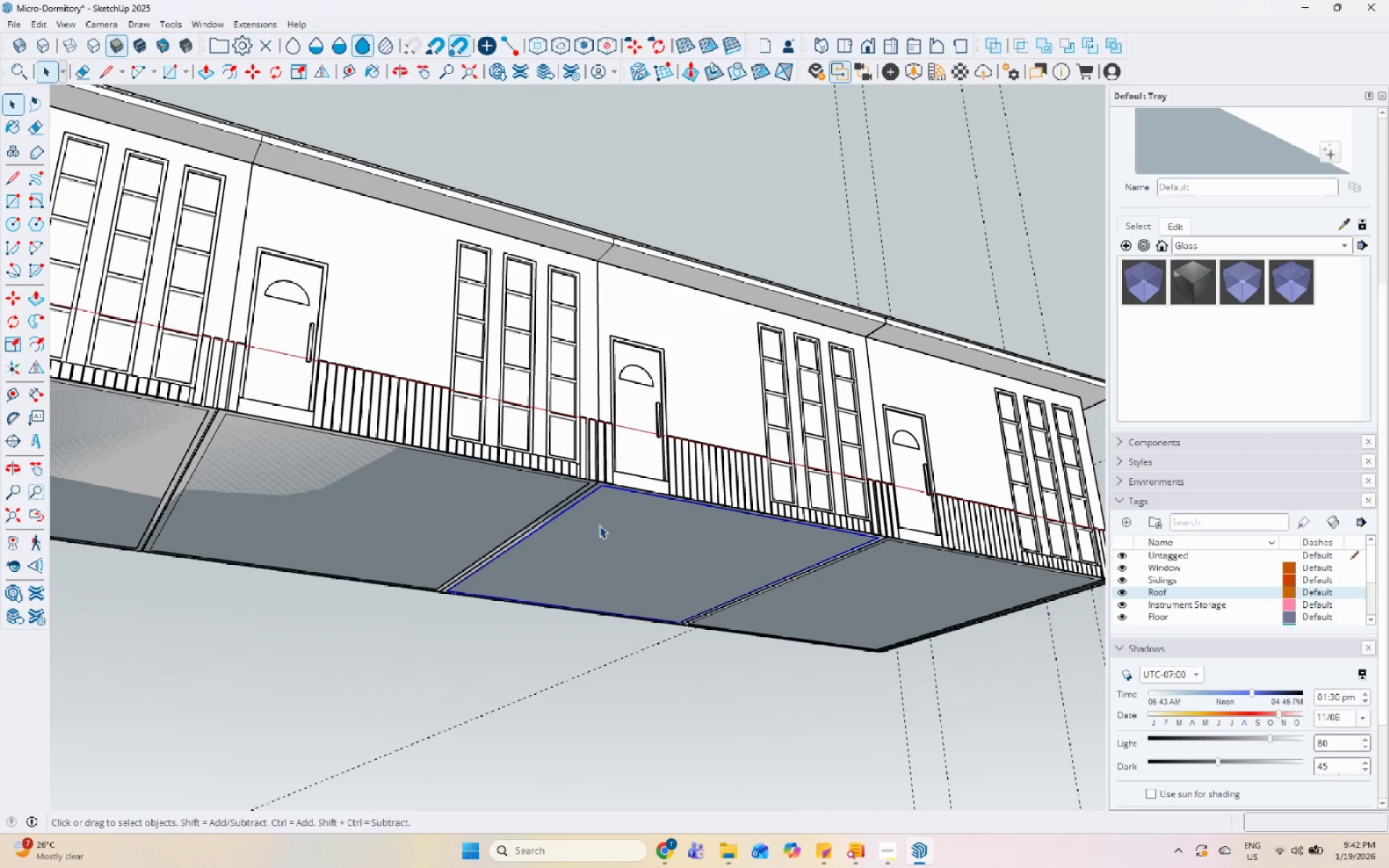 
right_click([599, 525])
 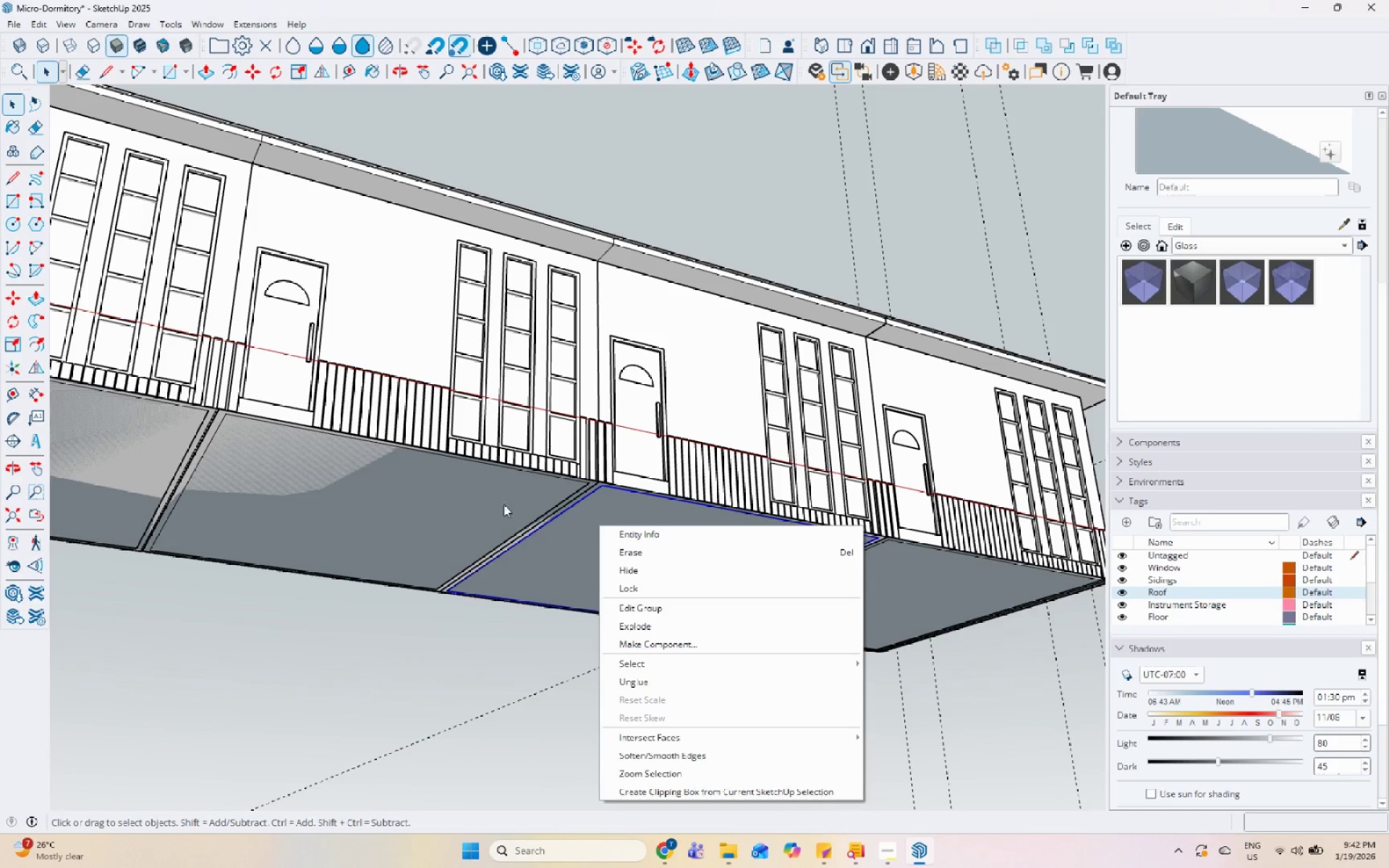 
left_click([467, 488])
 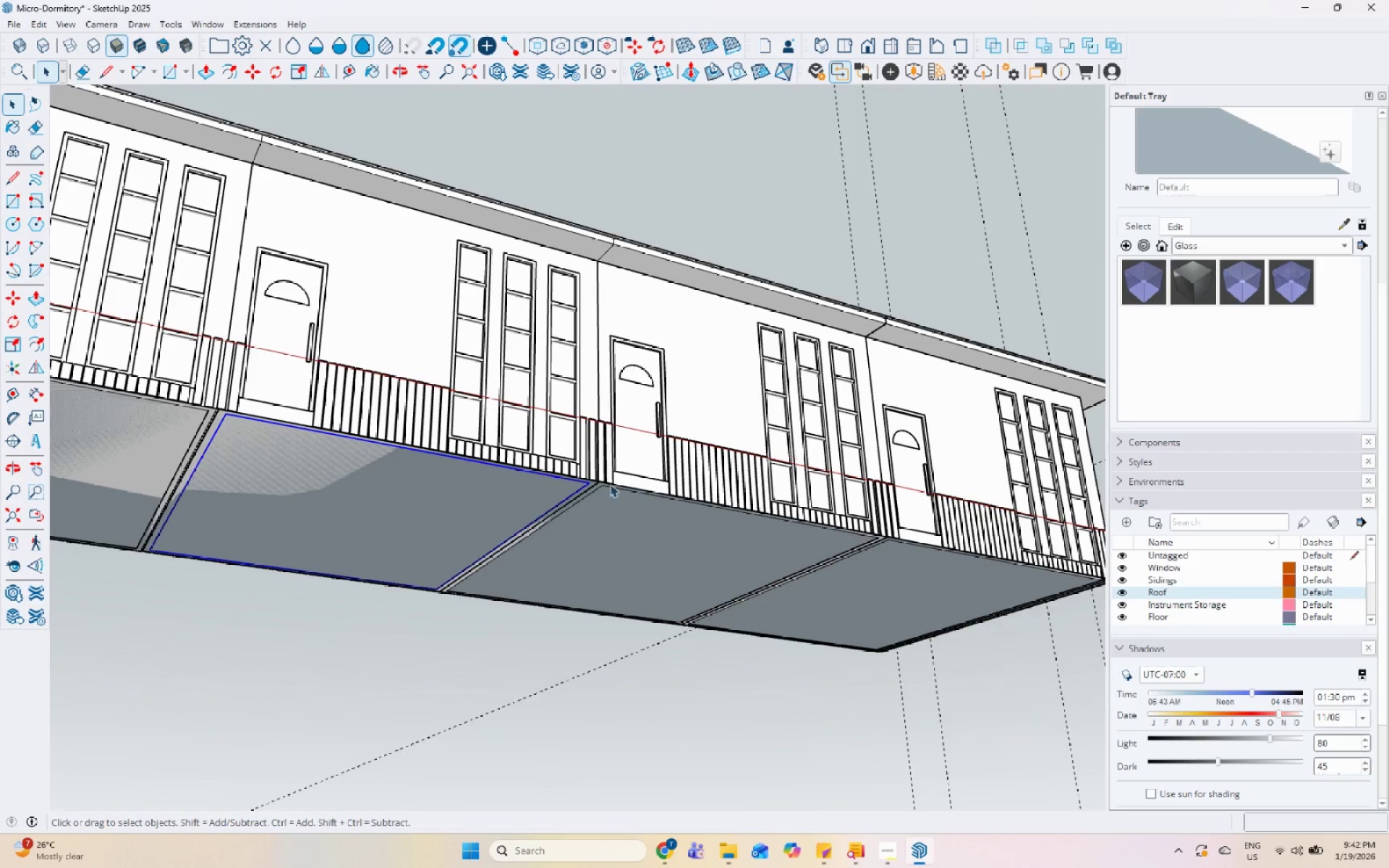 
scroll: coordinate [610, 484], scroll_direction: down, amount: 7.0
 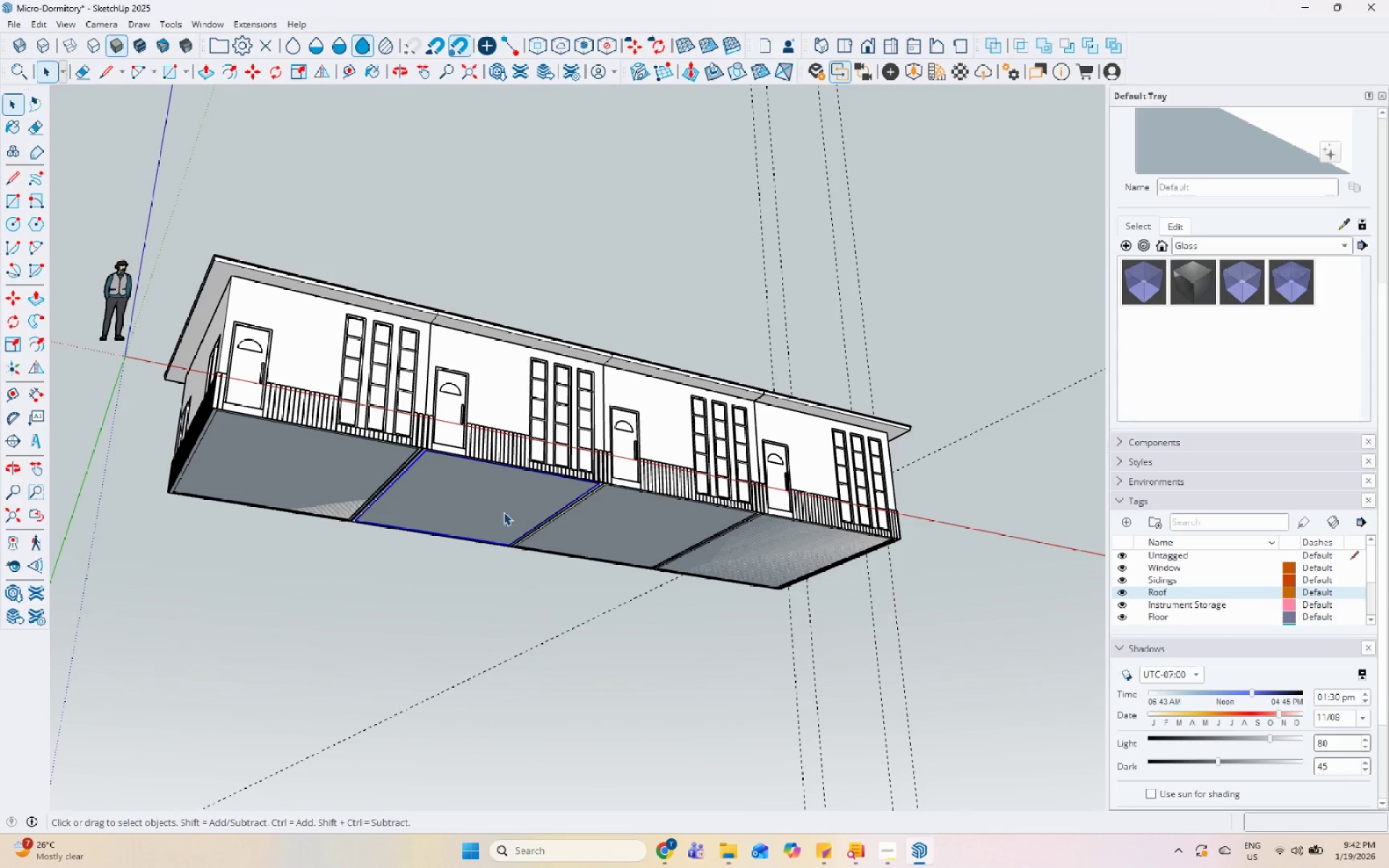 
scroll: coordinate [1235, 281], scroll_direction: up, amount: 10.0
 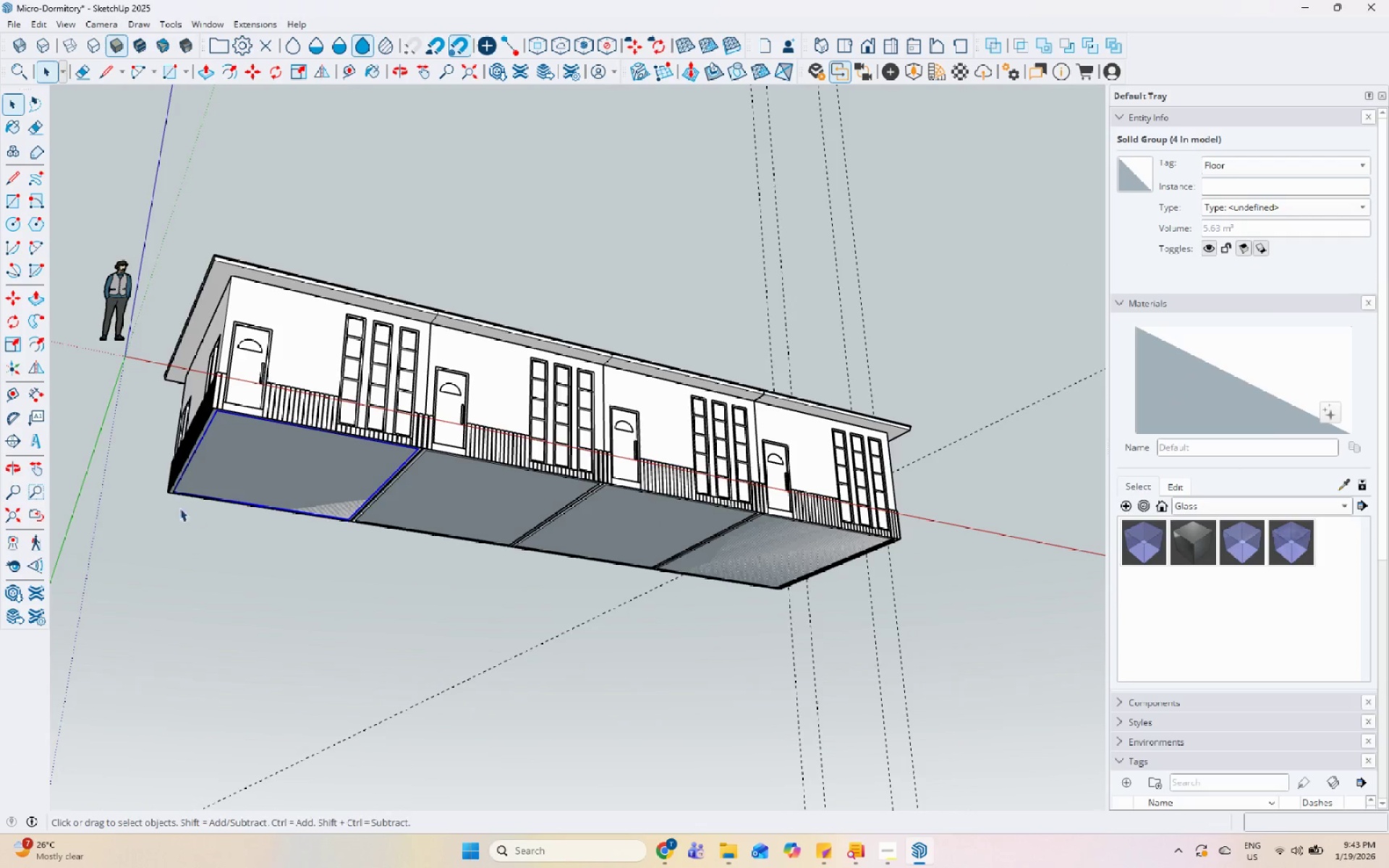 
left_click([216, 258])
 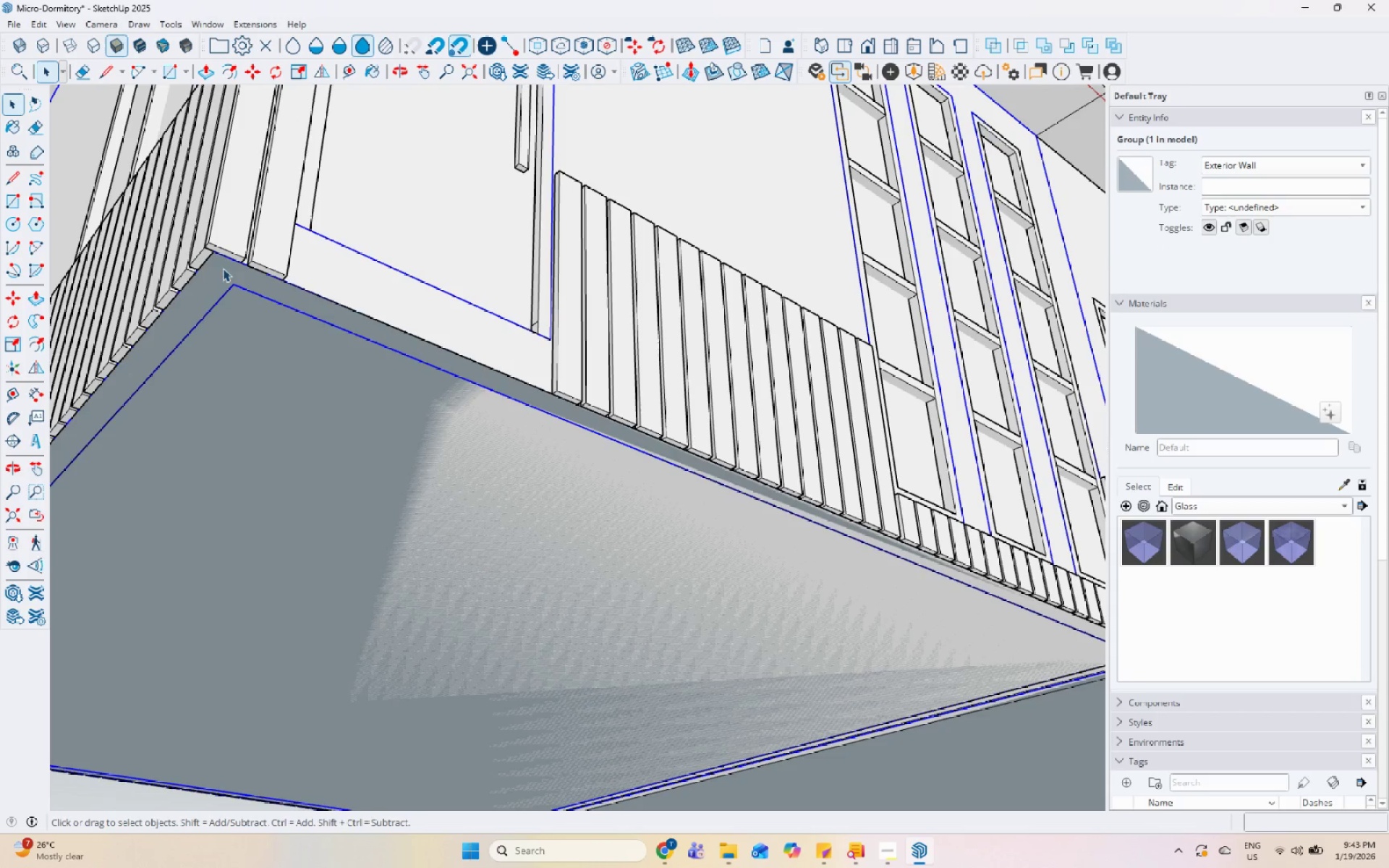 
scroll: coordinate [221, 271], scroll_direction: up, amount: 20.0
 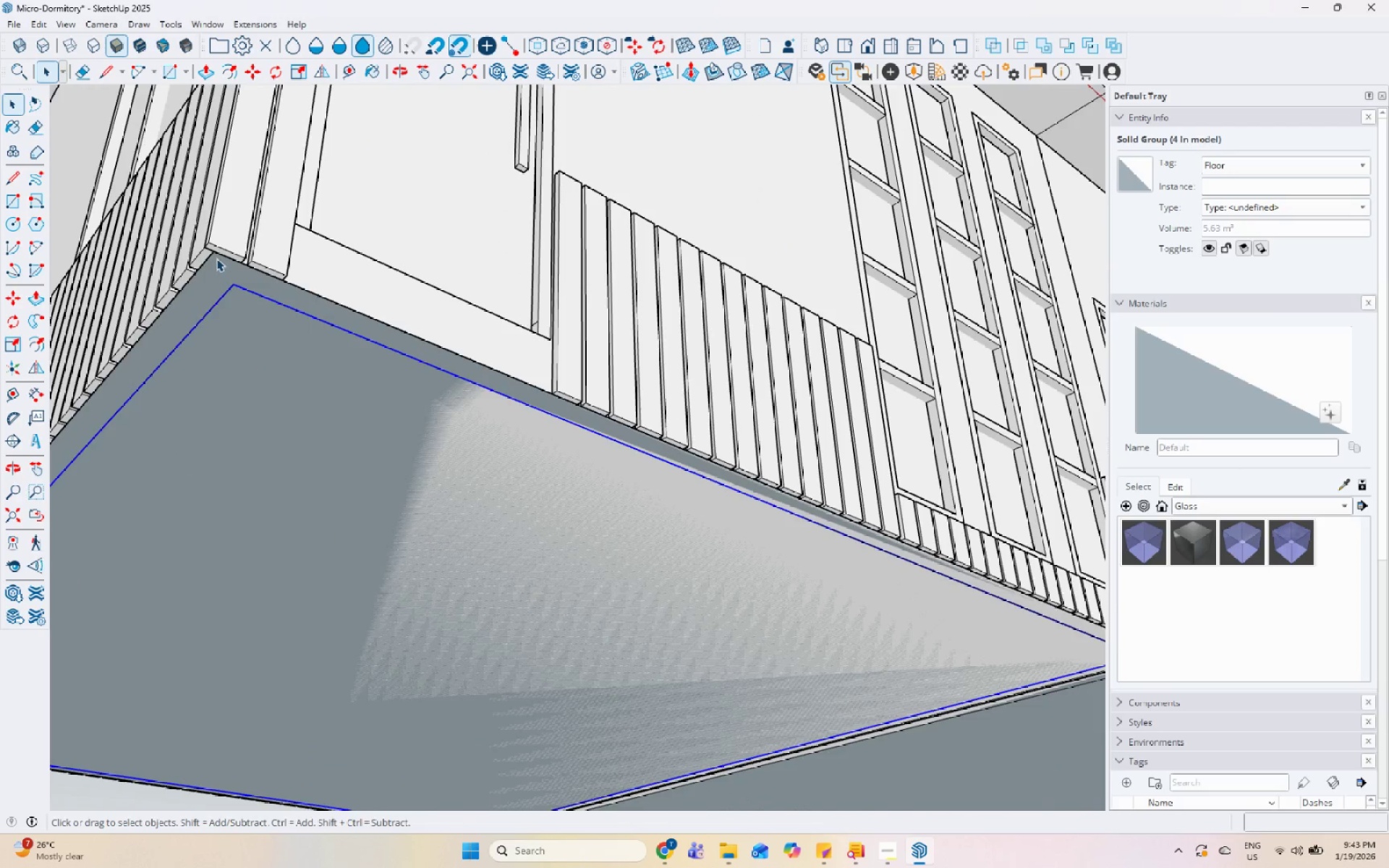 
left_click([242, 272])
 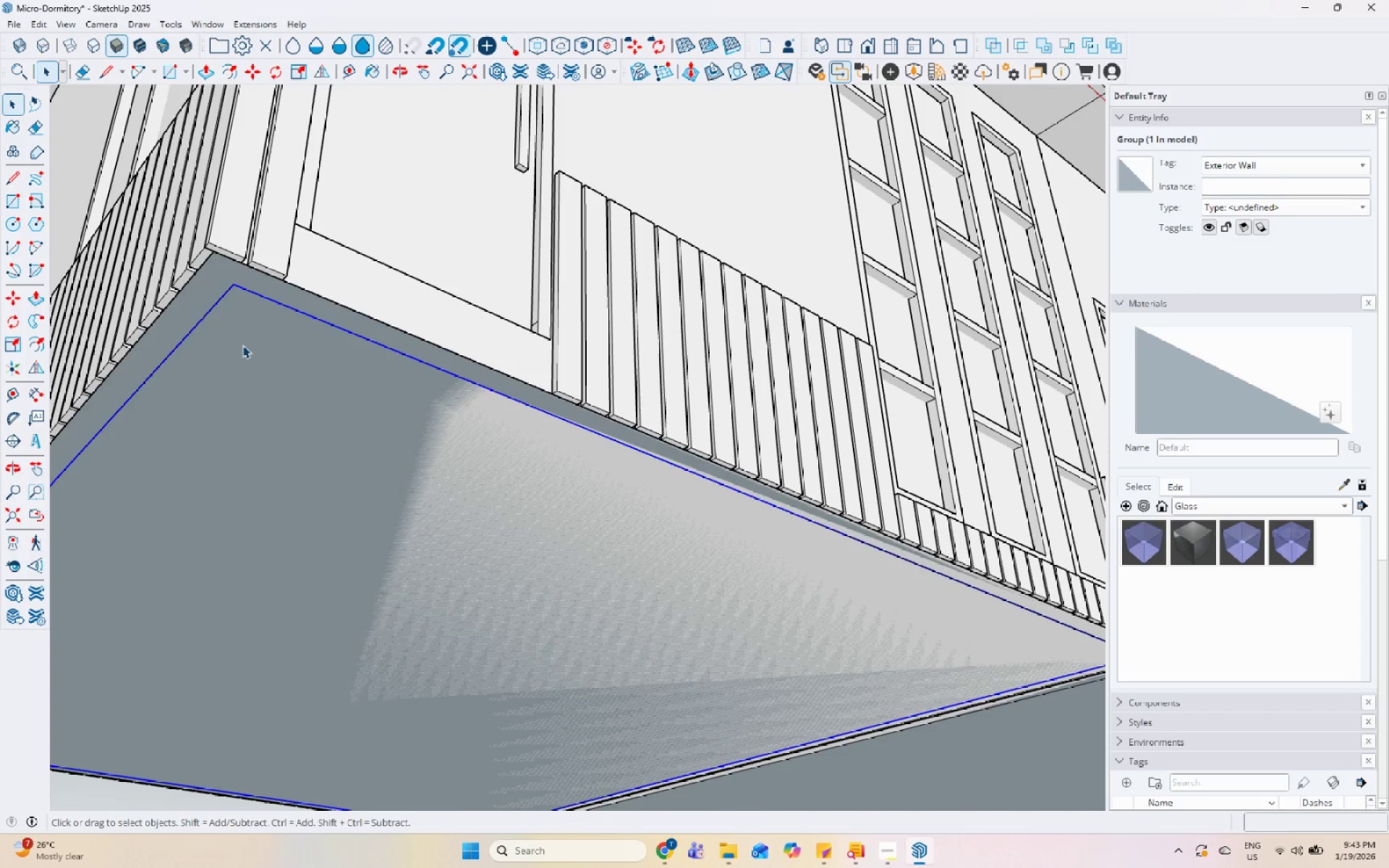 
scroll: coordinate [485, 490], scroll_direction: down, amount: 13.0
 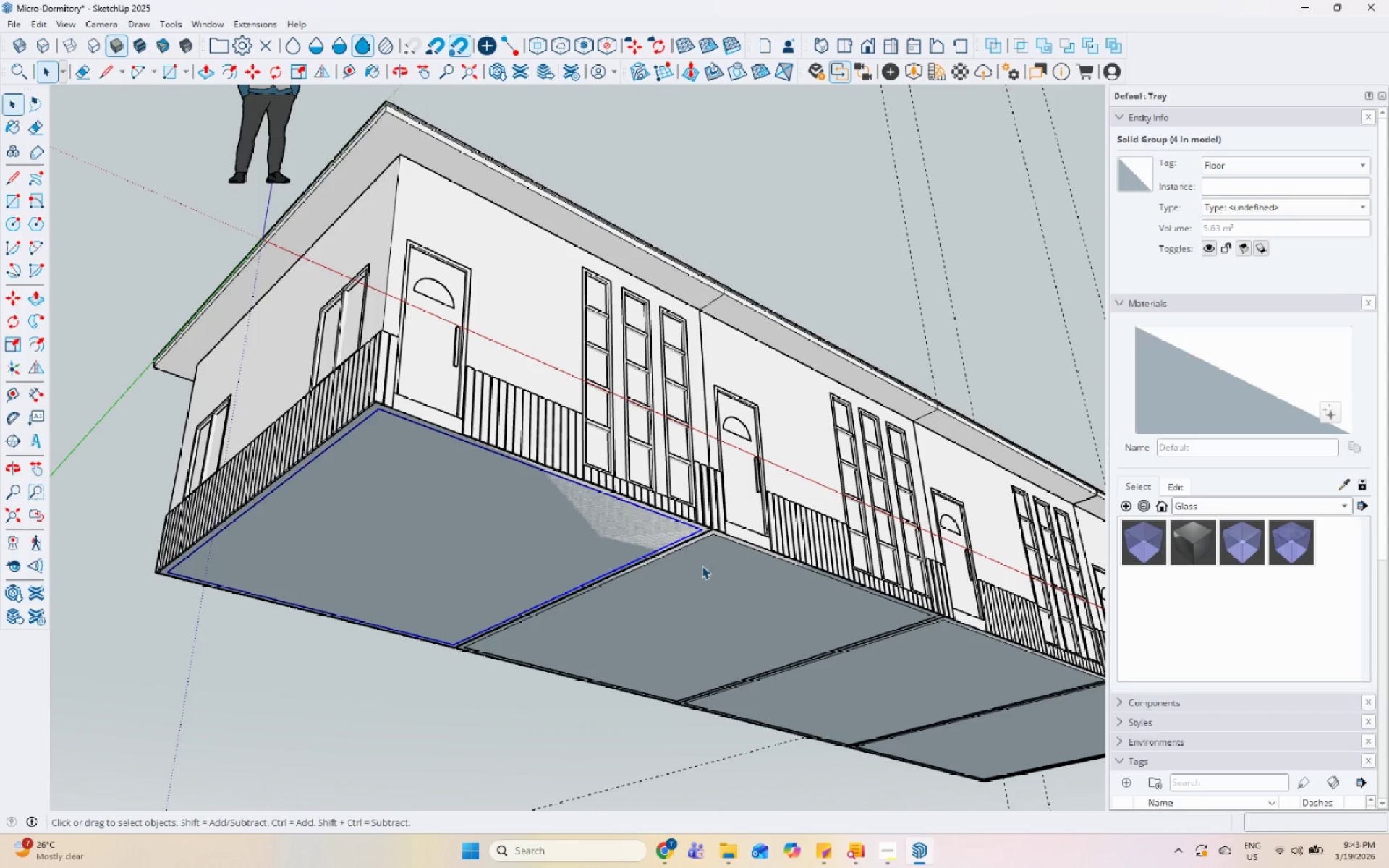 
left_click([857, 616])
 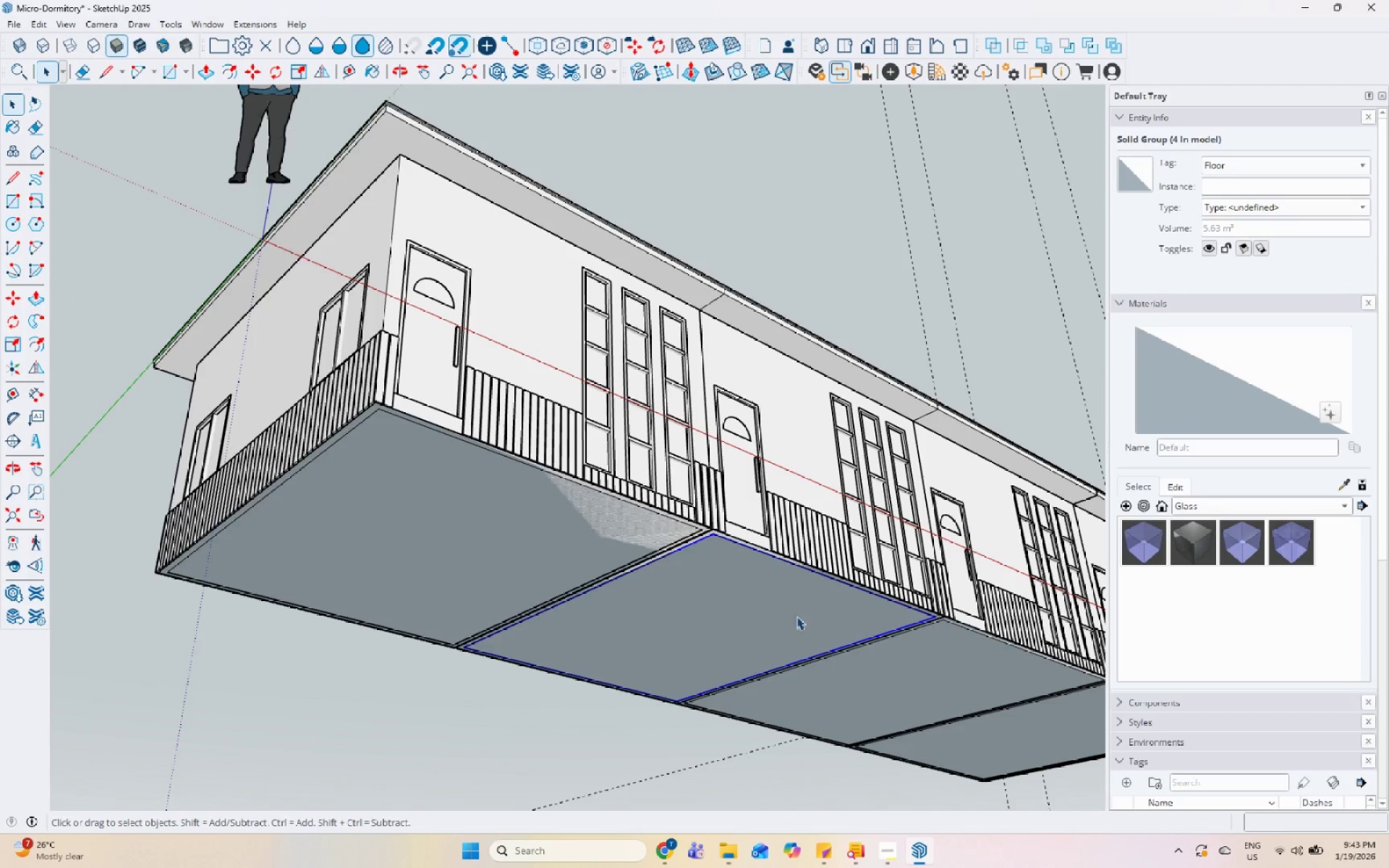 
right_click([766, 615])
 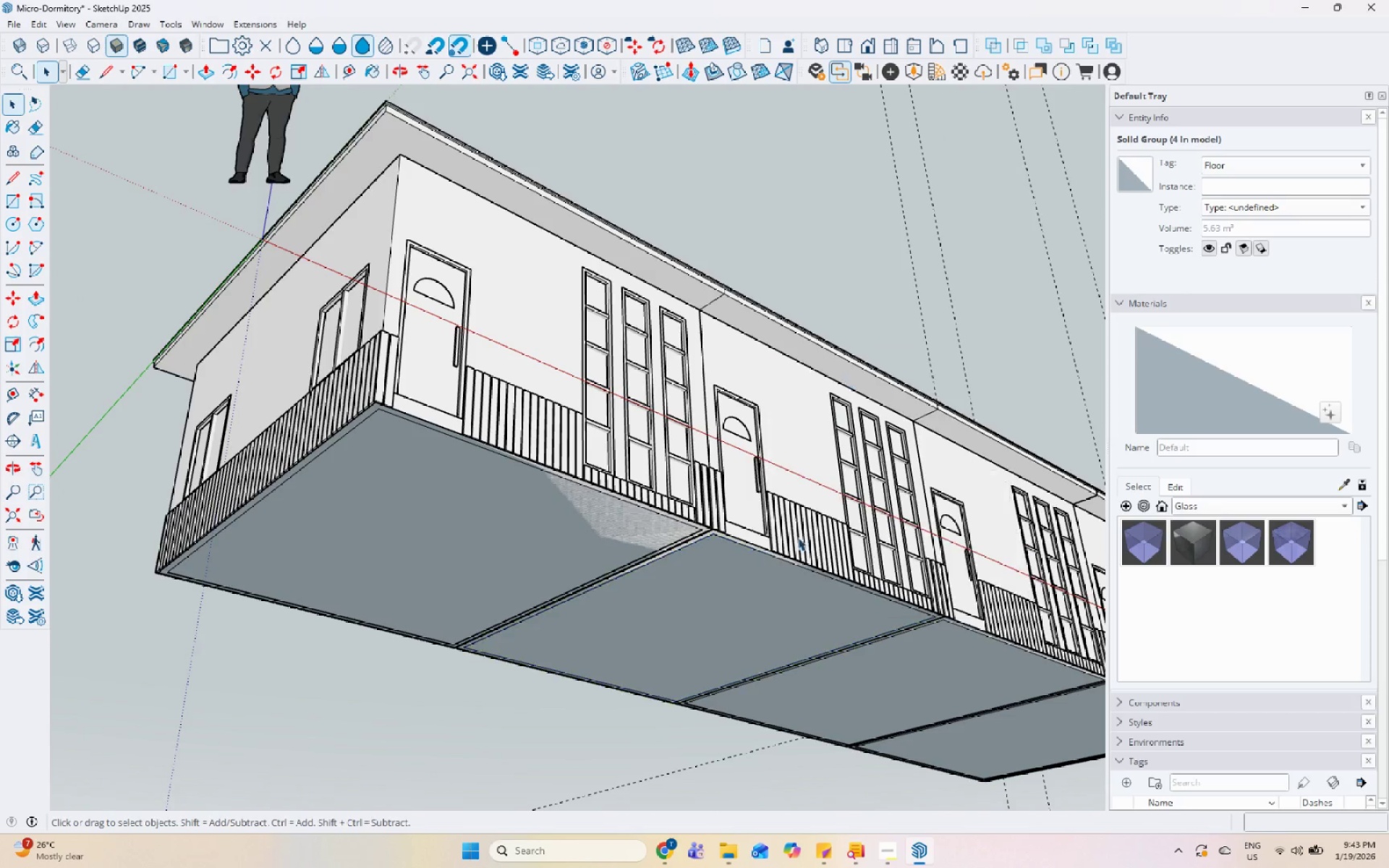 
double_click([779, 603])
 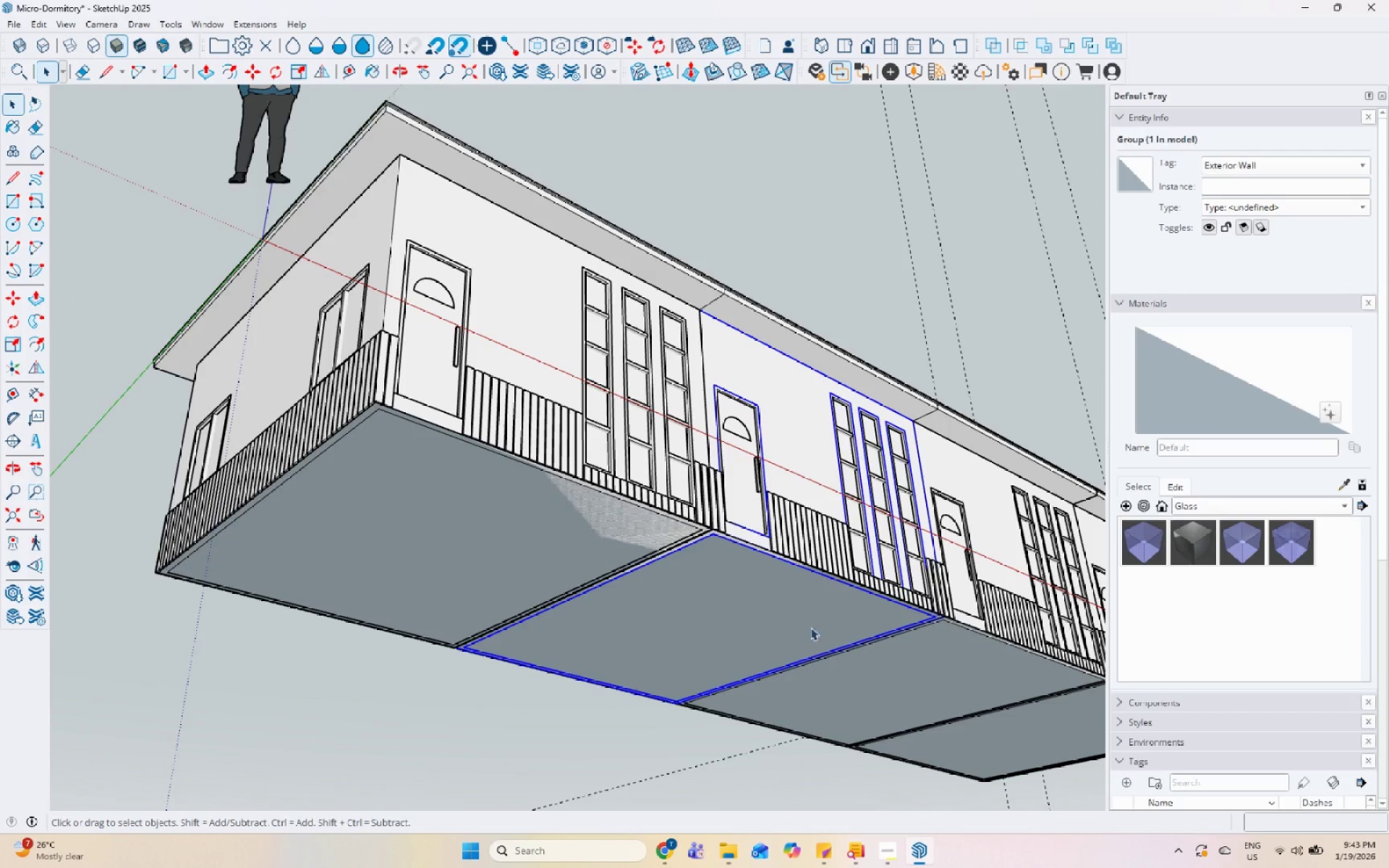 
left_click([964, 706])
 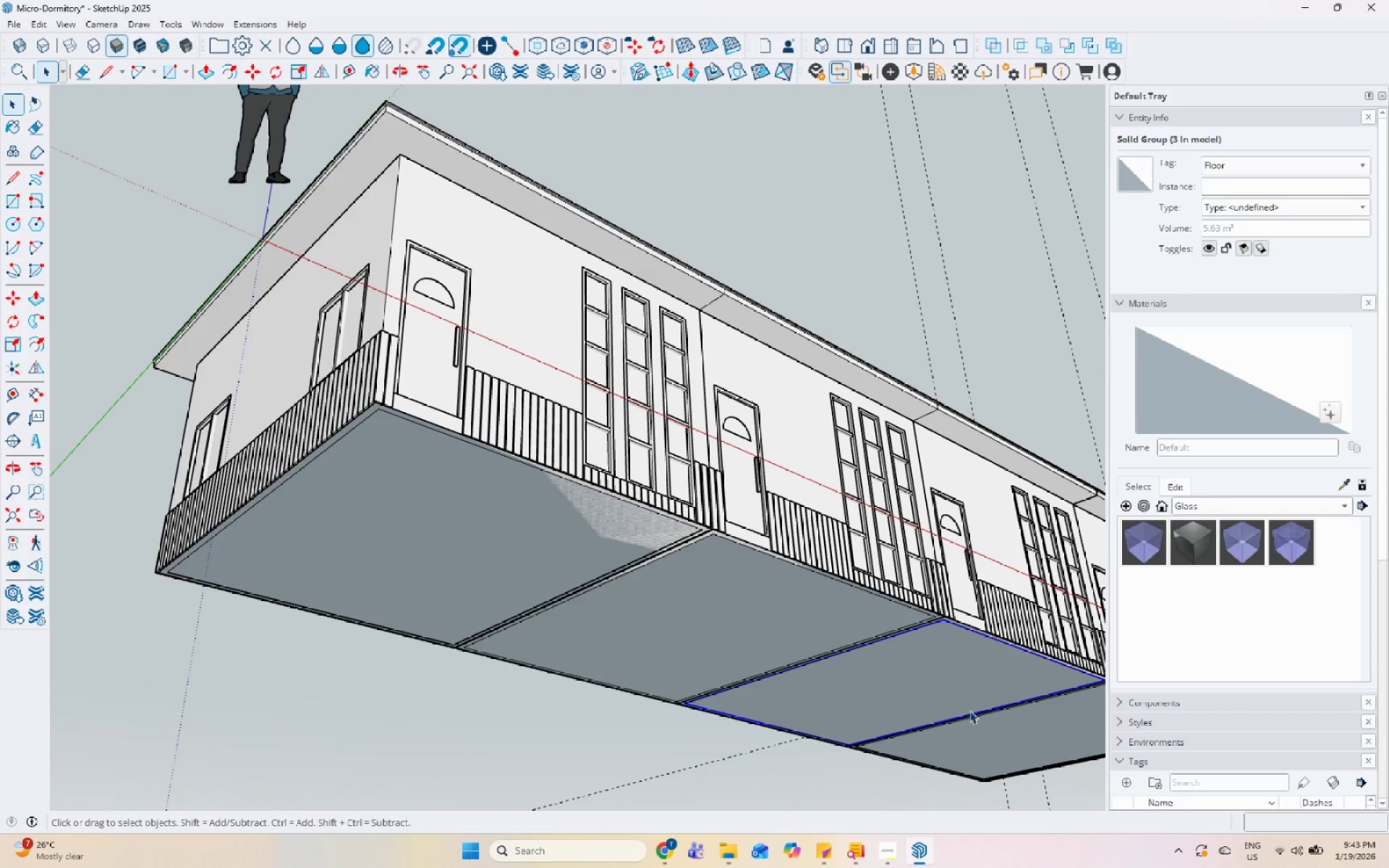 
left_click([991, 728])
 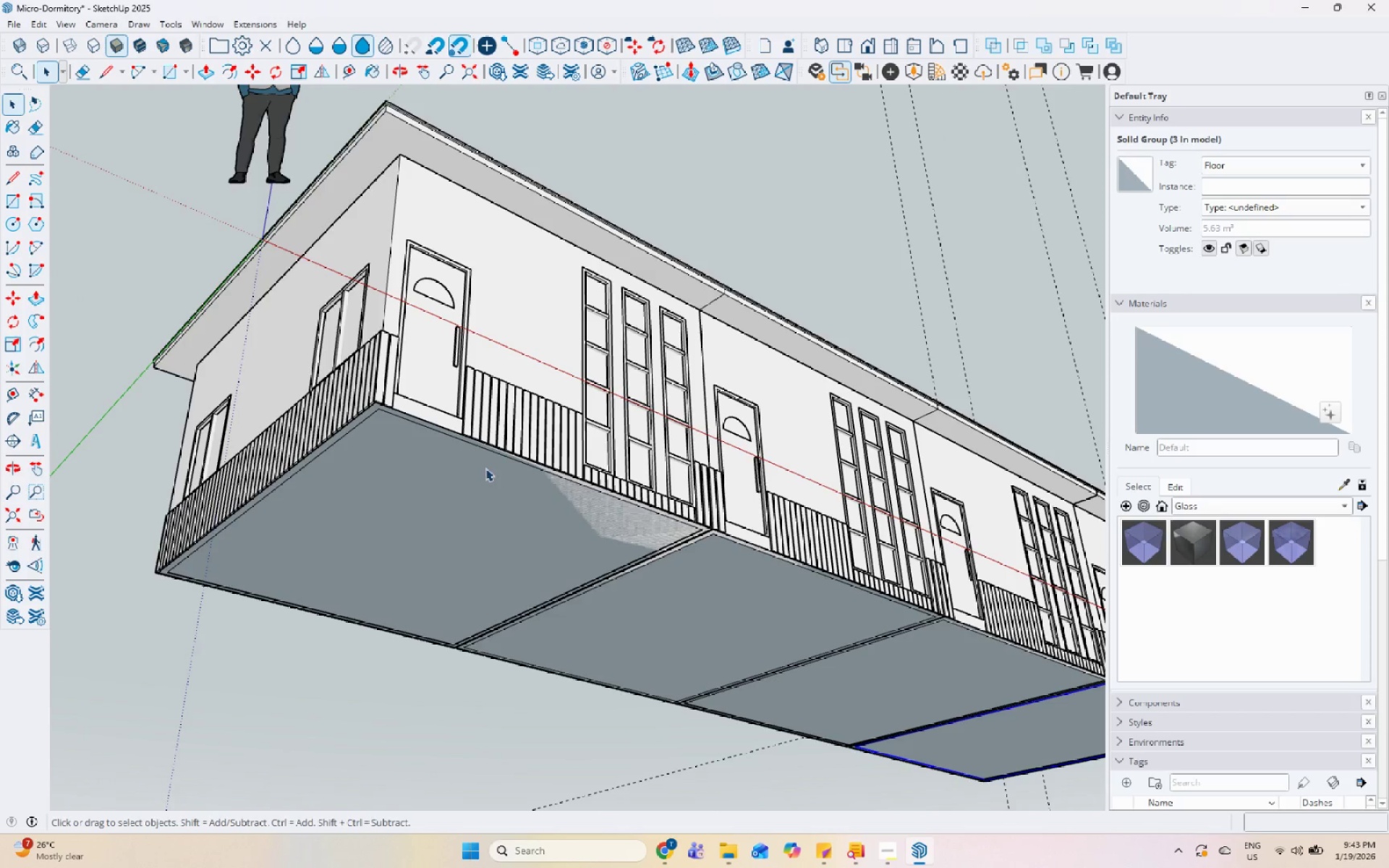 
left_click([504, 506])
 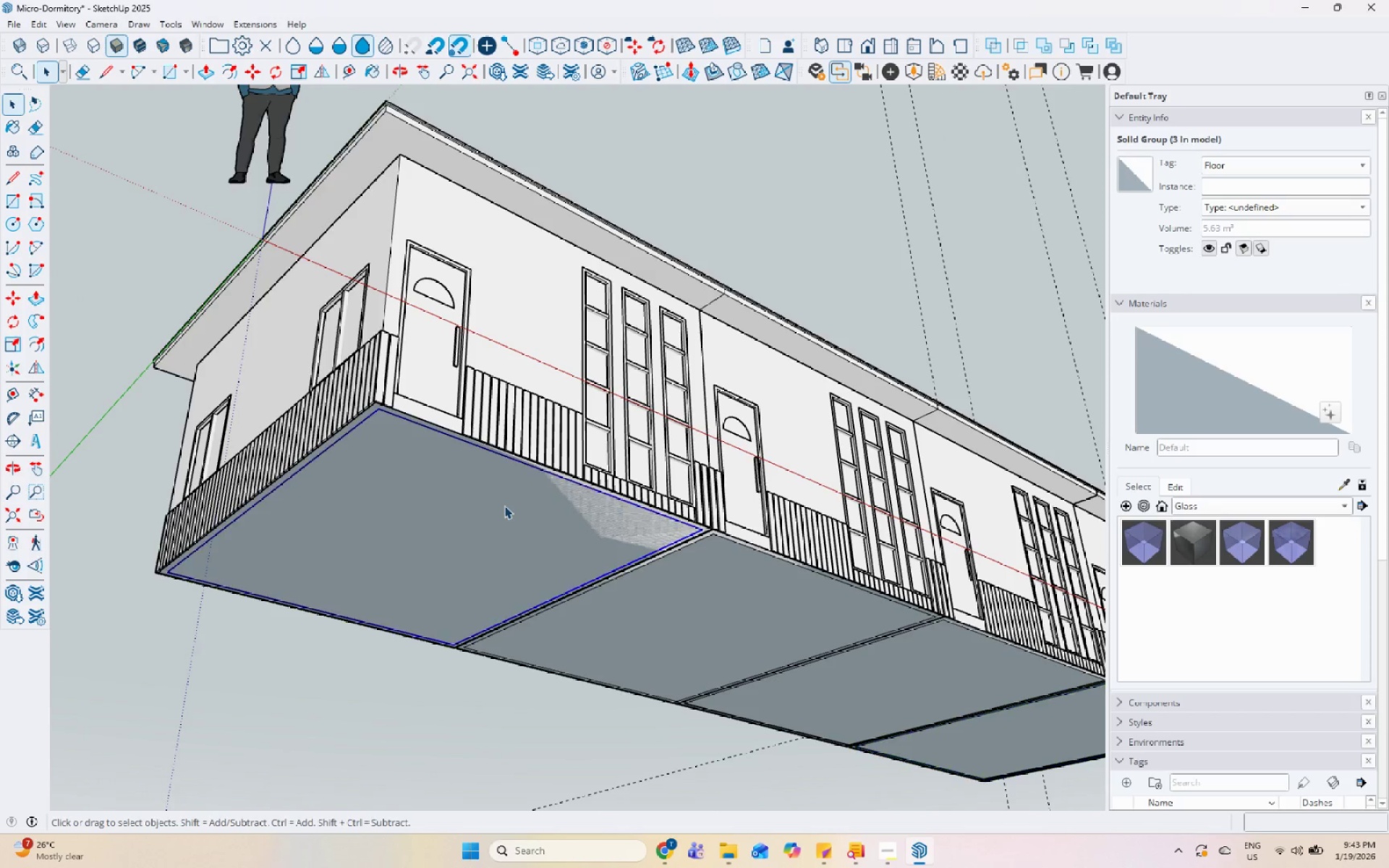 
right_click([504, 506])
 